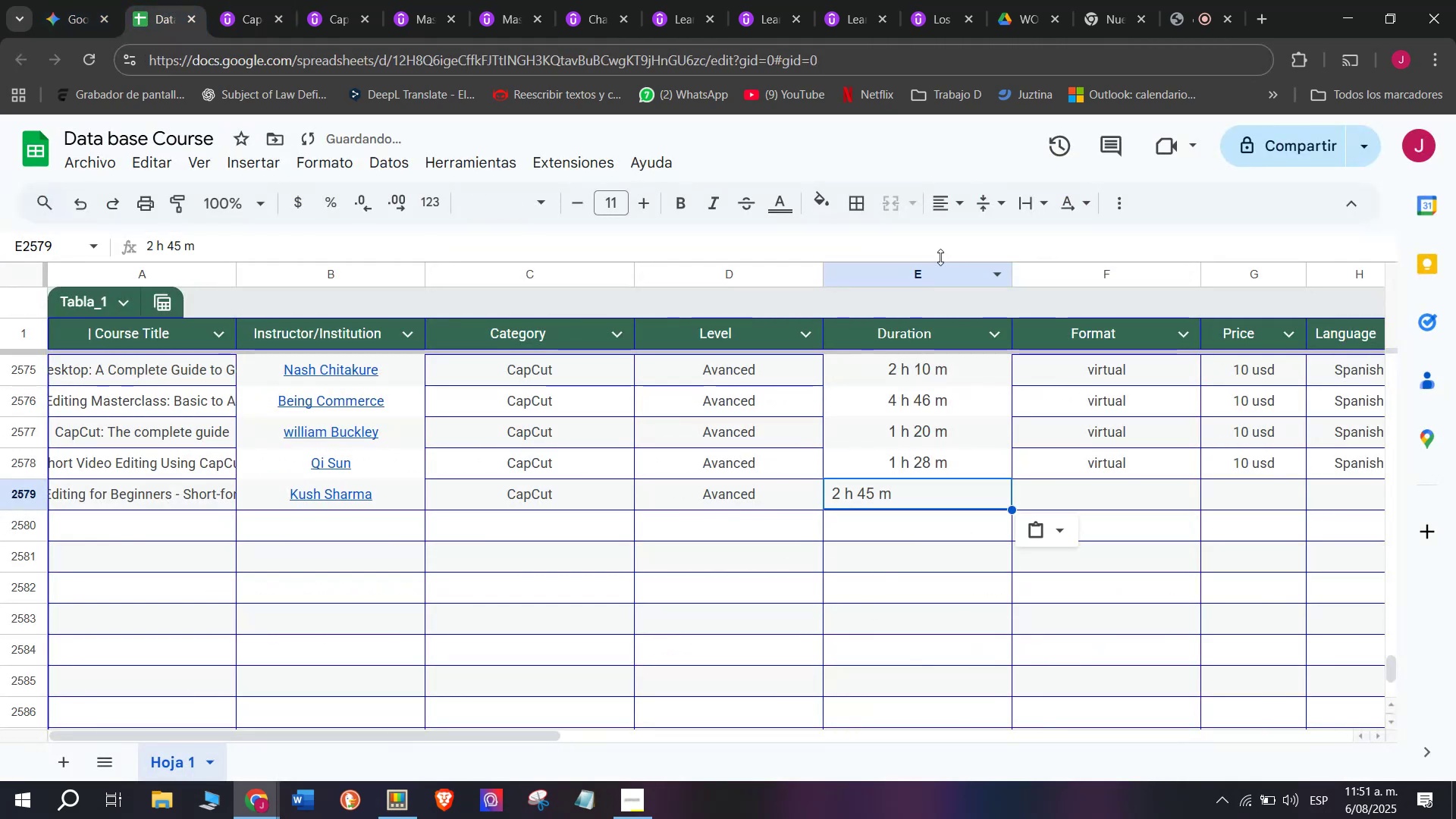 
left_click([935, 213])
 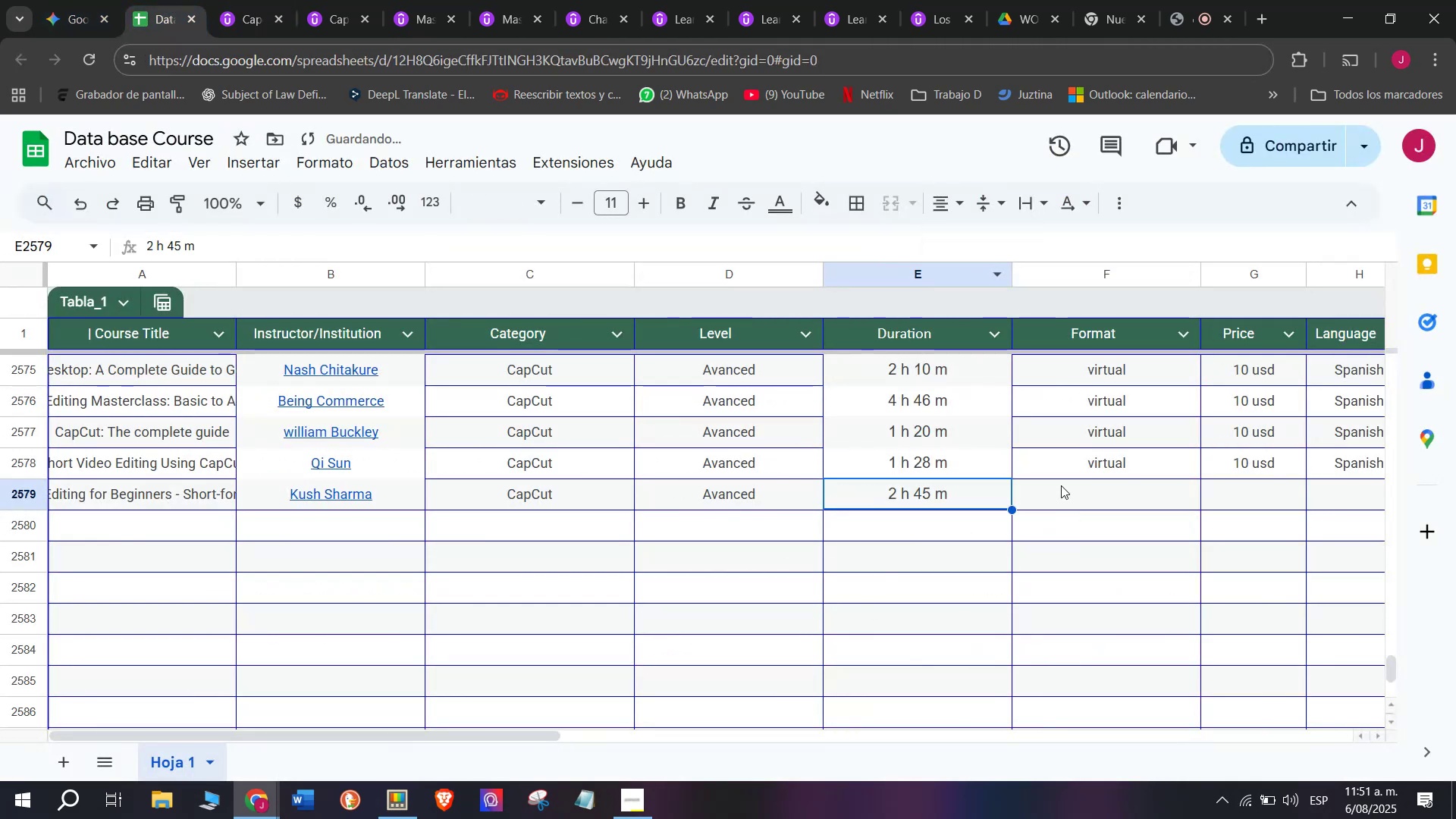 
key(Break)
 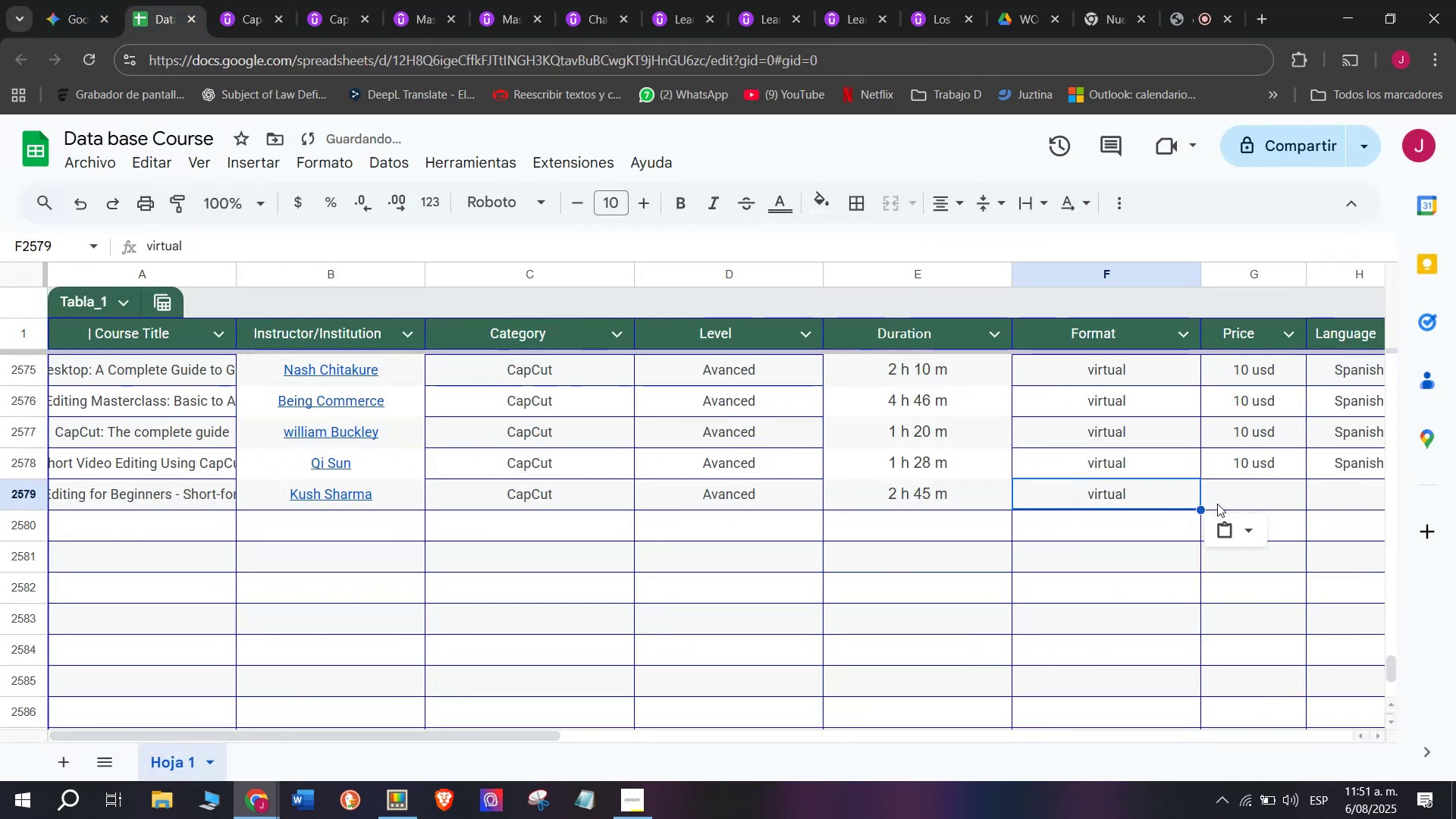 
key(Control+ControlLeft)
 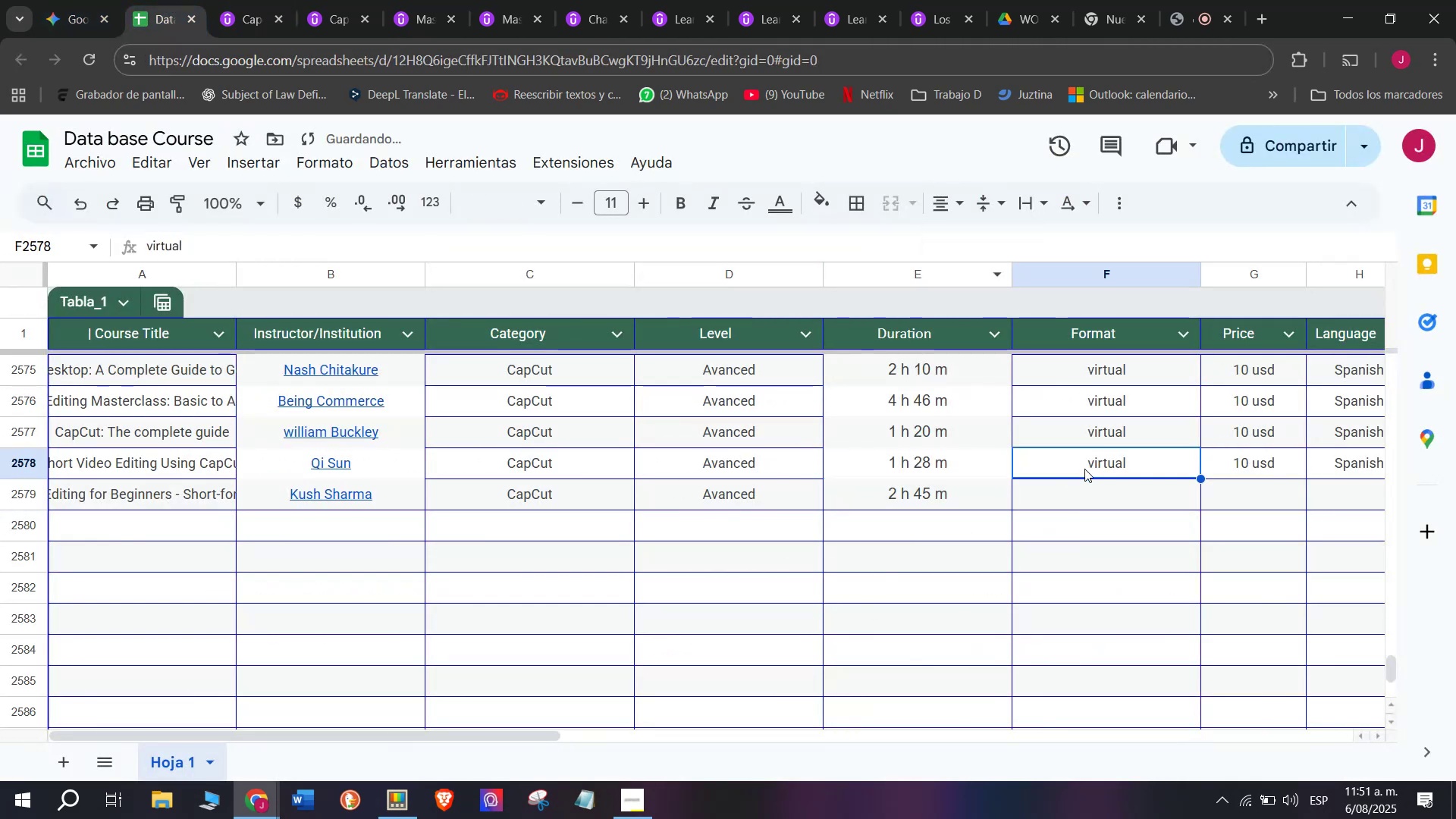 
key(Control+C)
 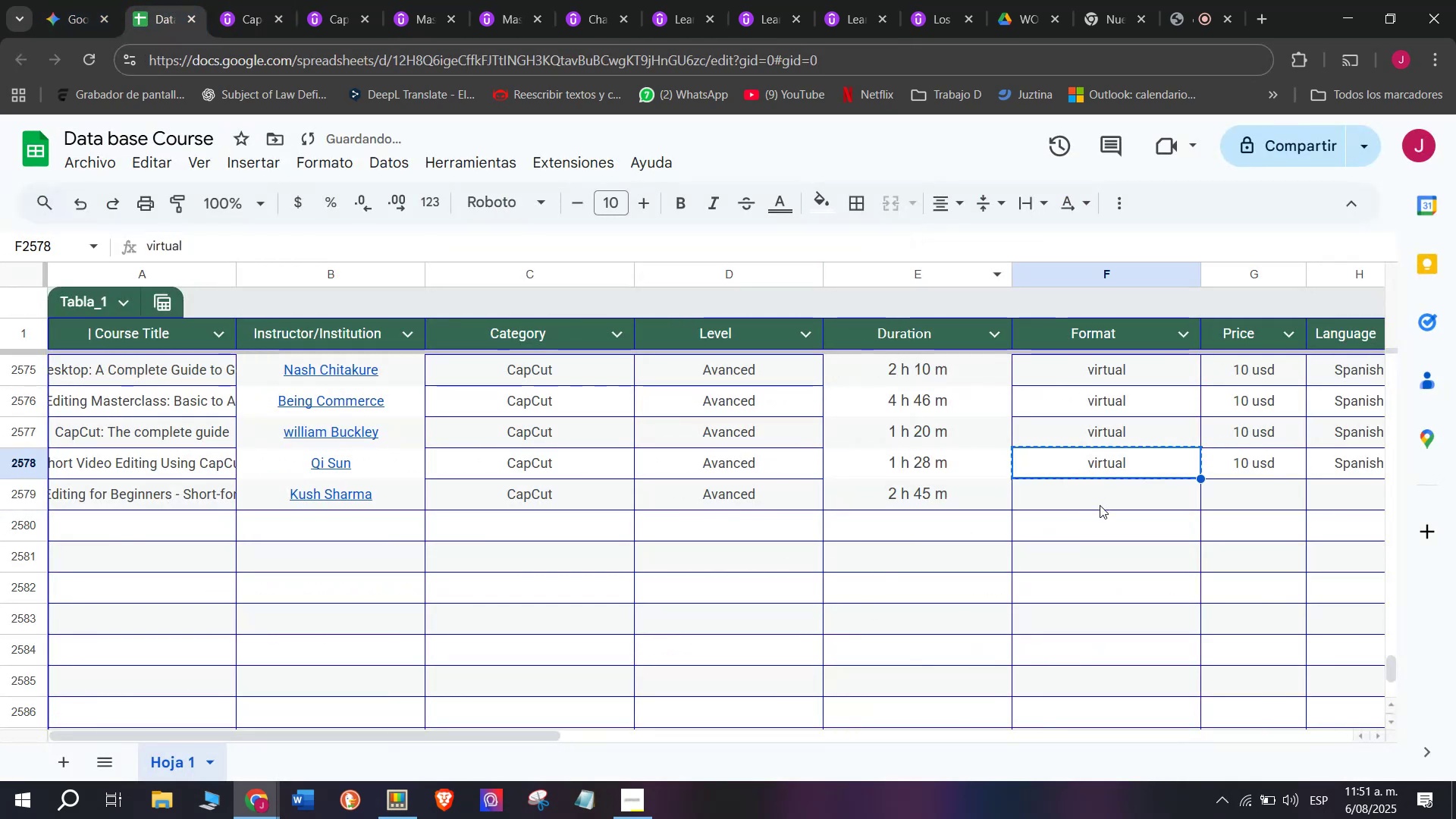 
double_click([1100, 505])
 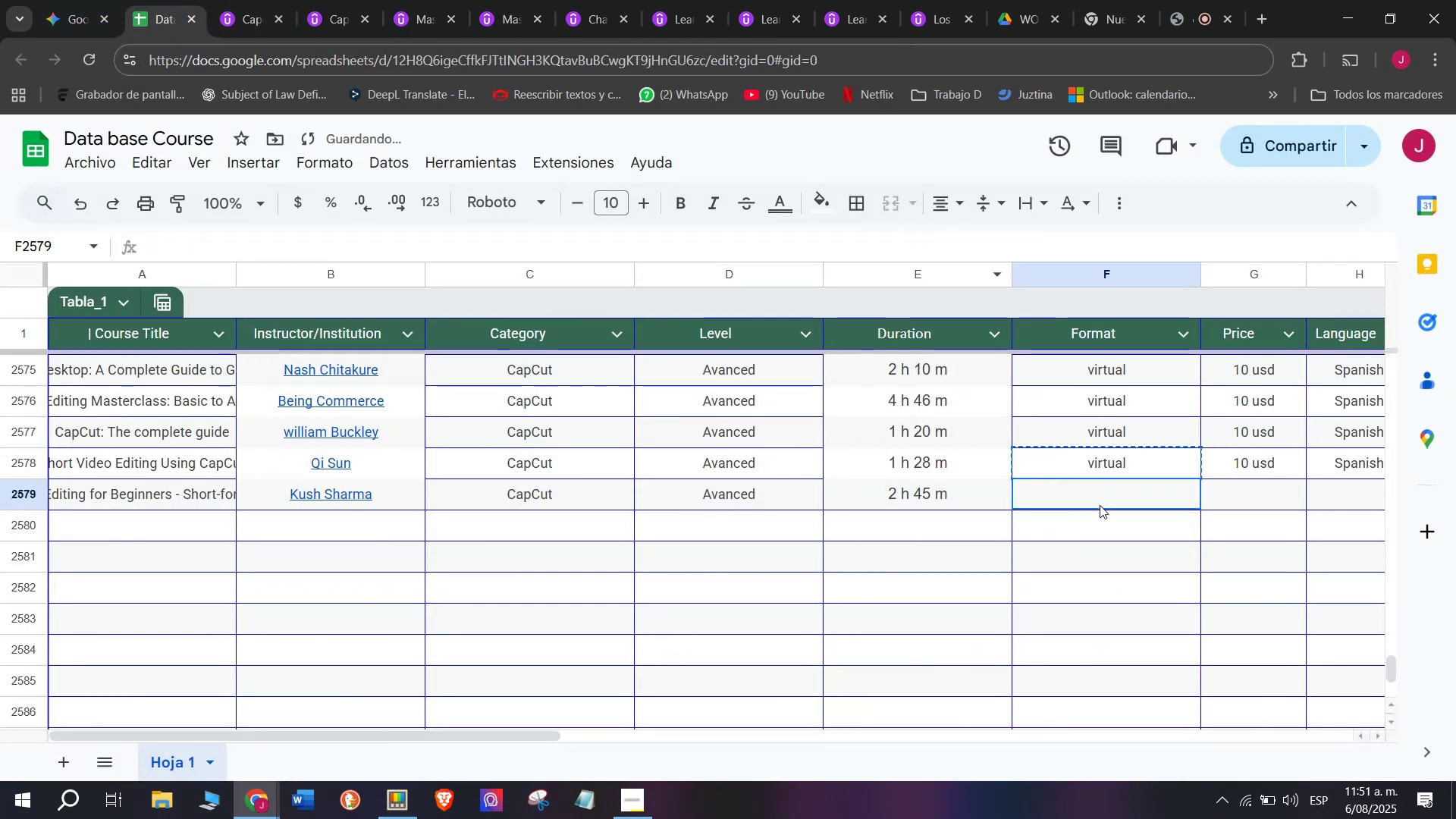 
key(Z)
 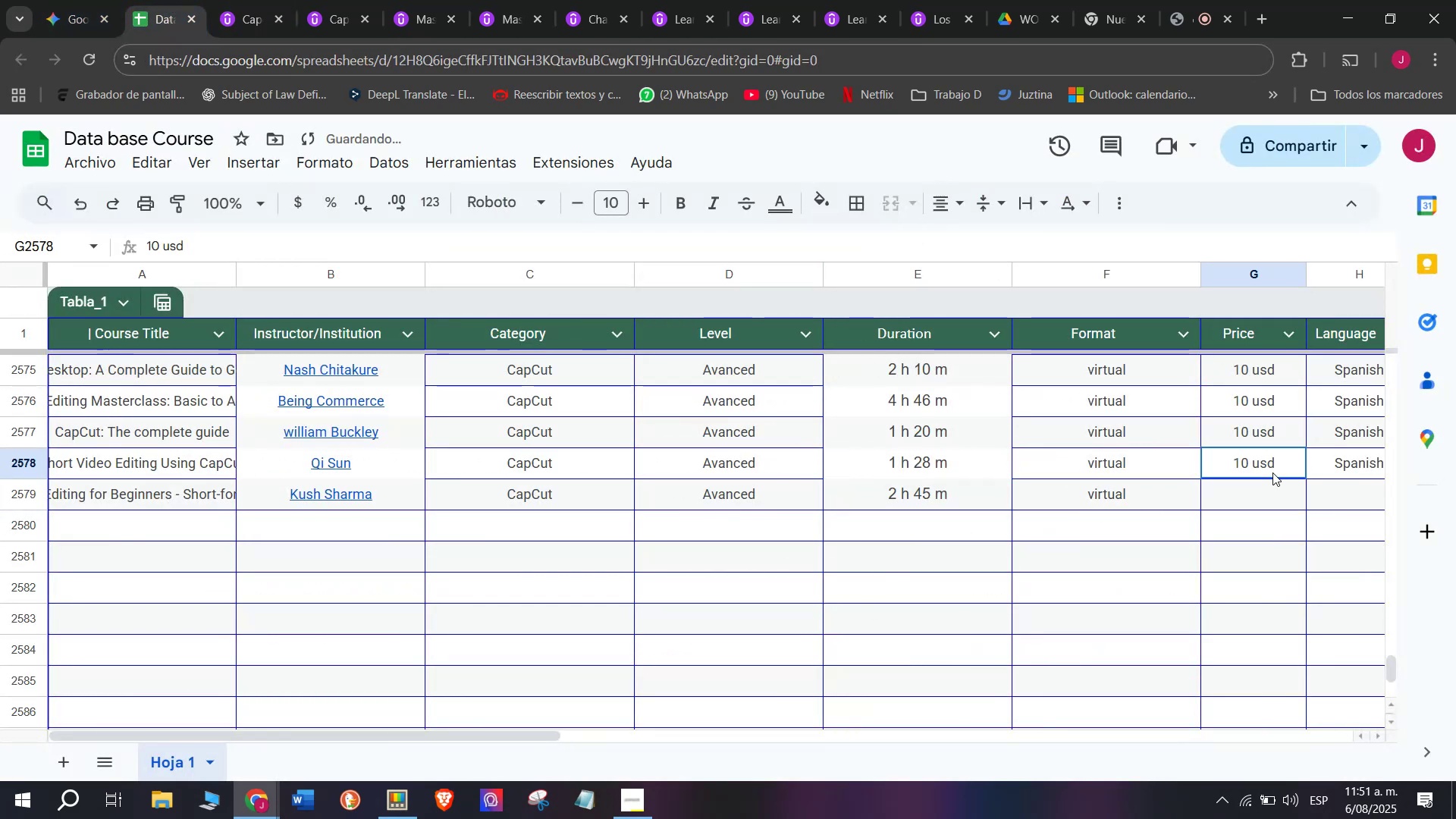 
key(Control+ControlLeft)
 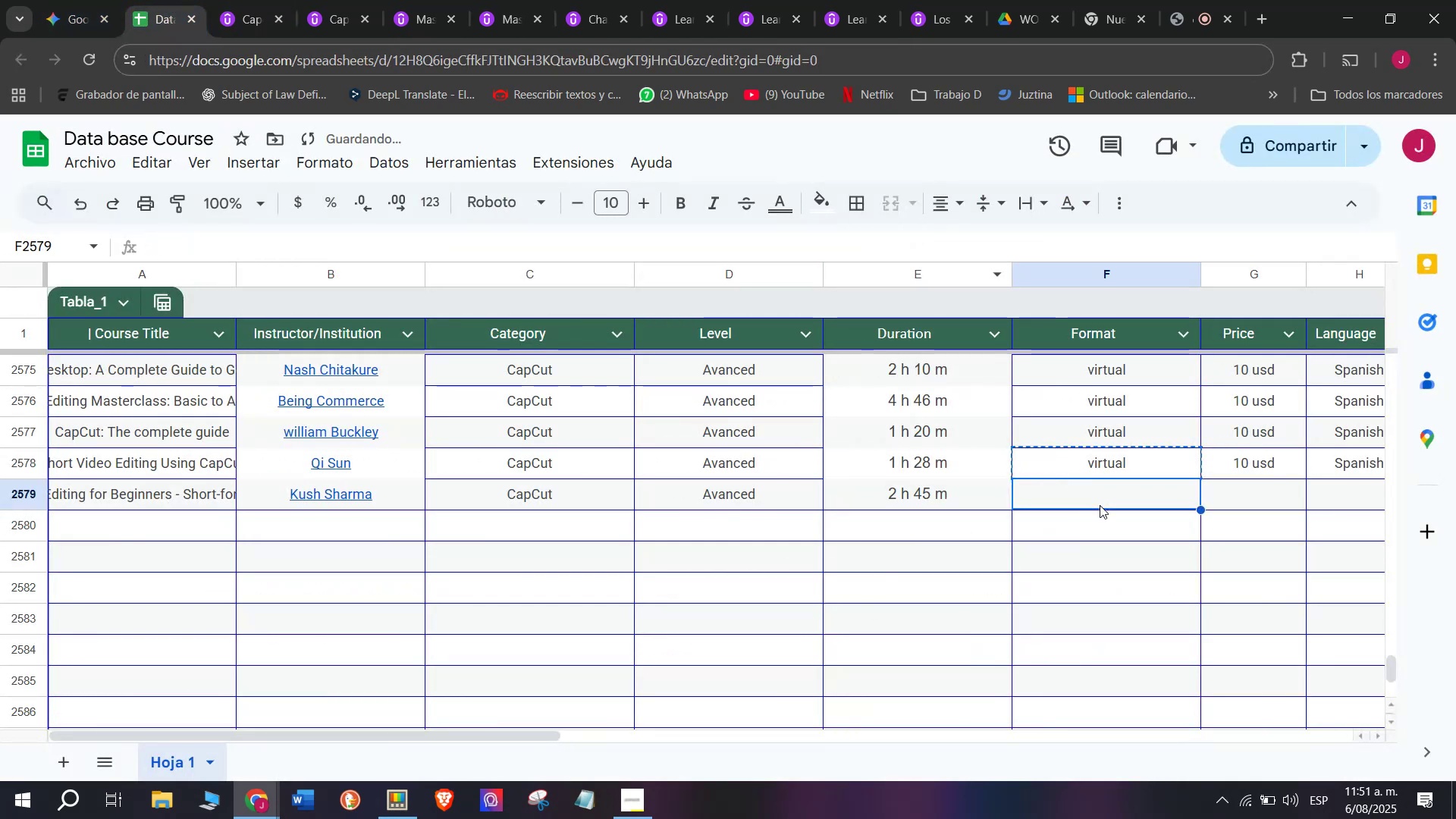 
key(Control+V)
 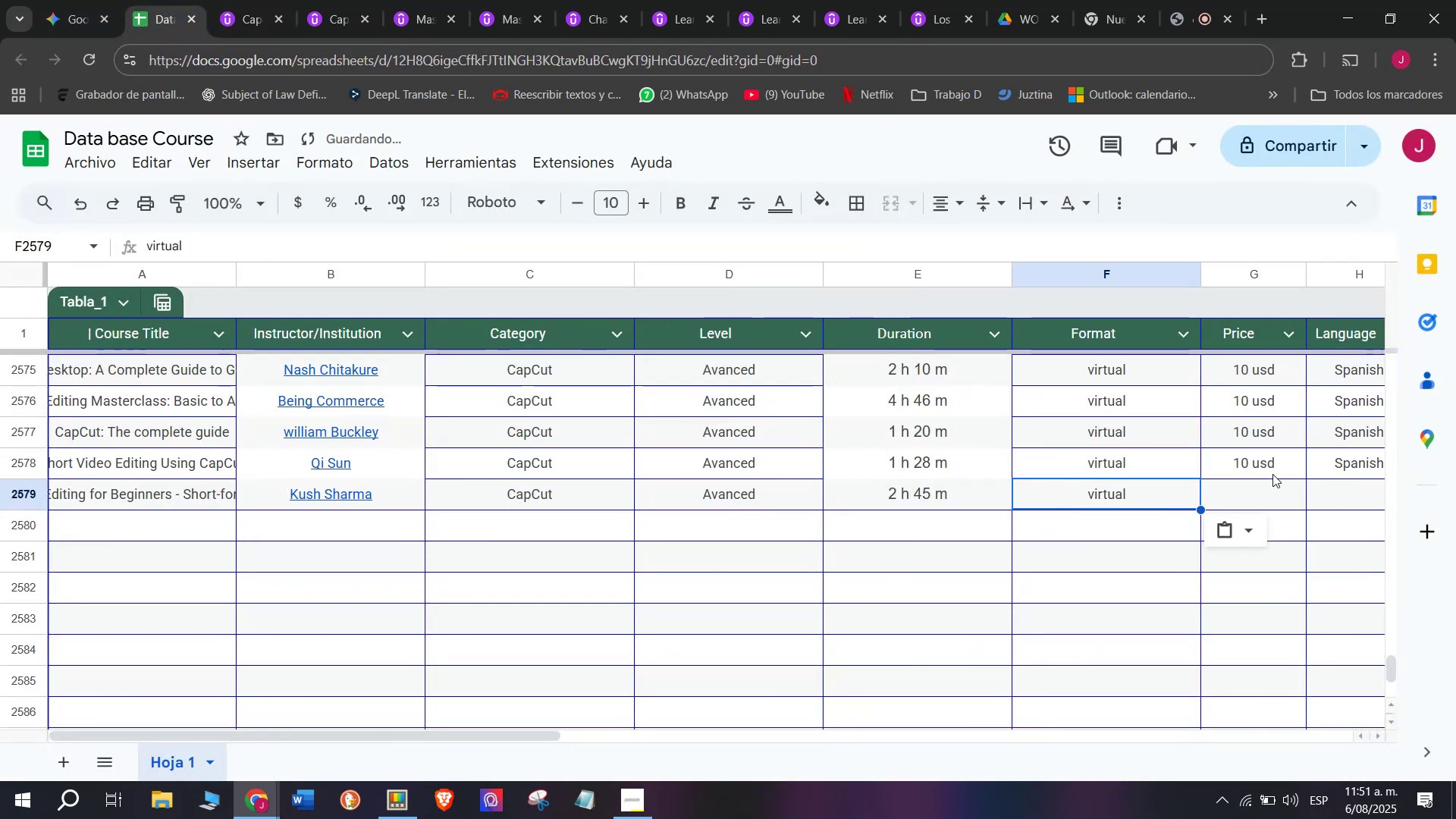 
triple_click([1272, 472])
 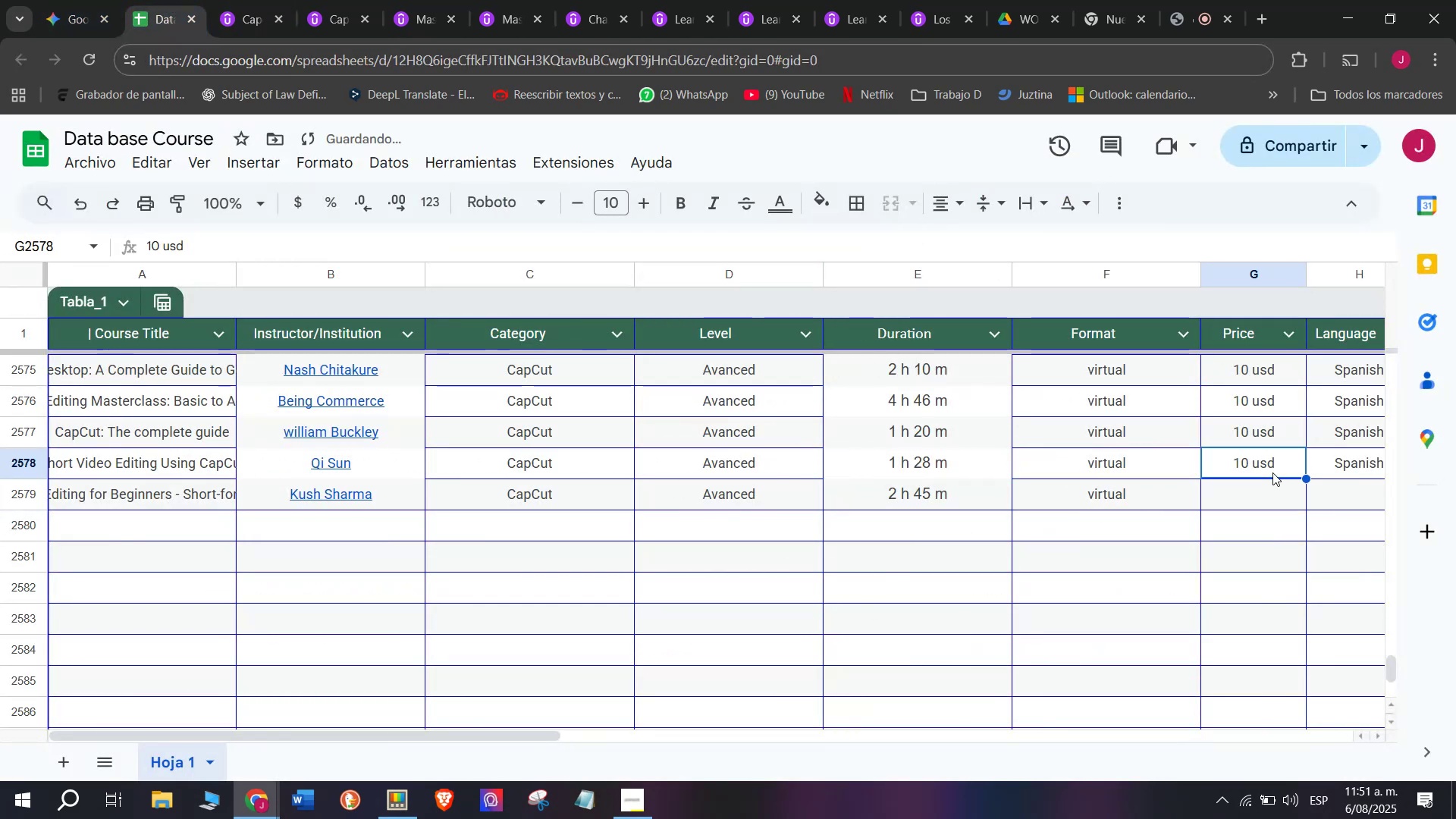 
key(Control+ControlLeft)
 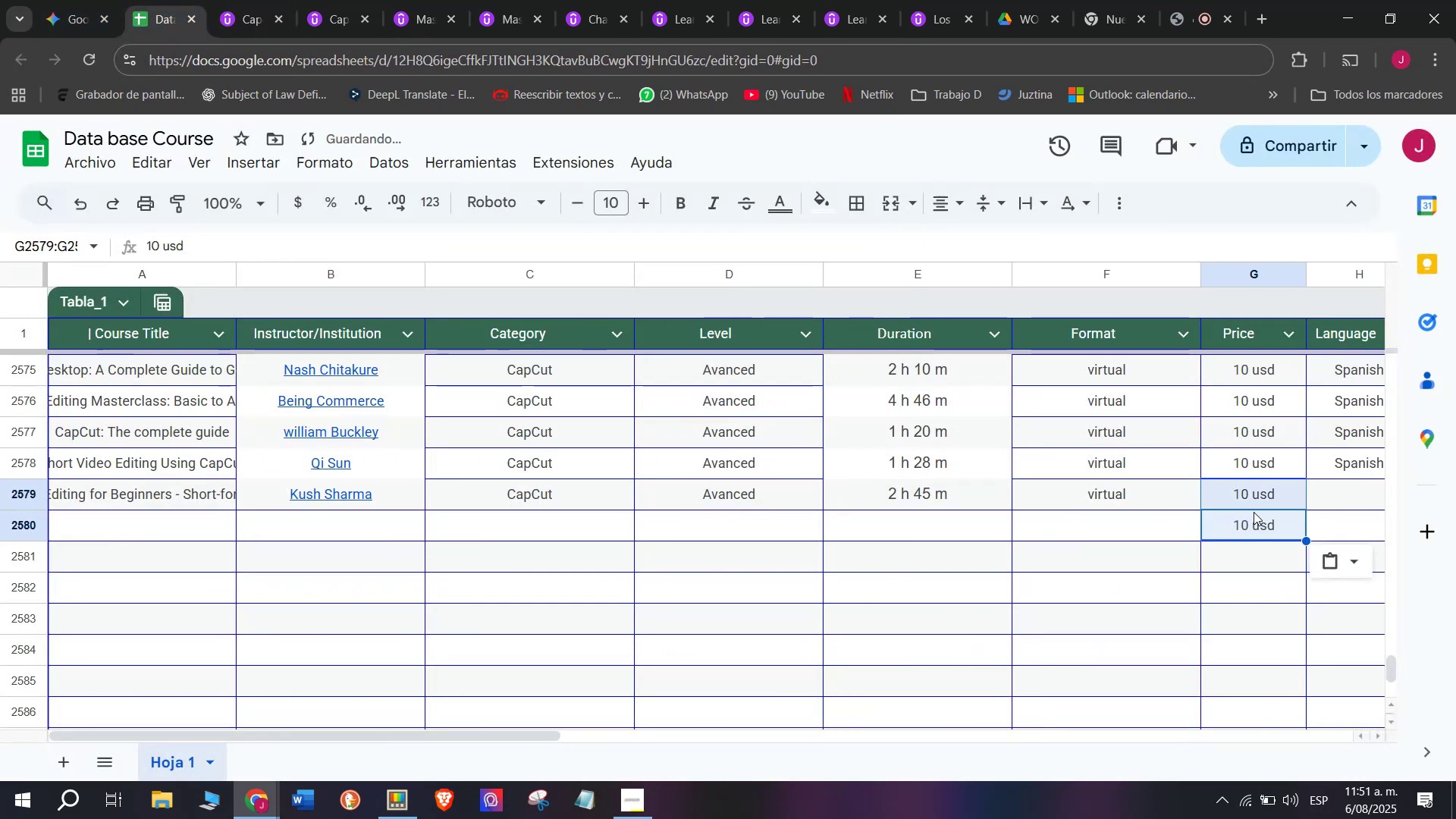 
key(Break)
 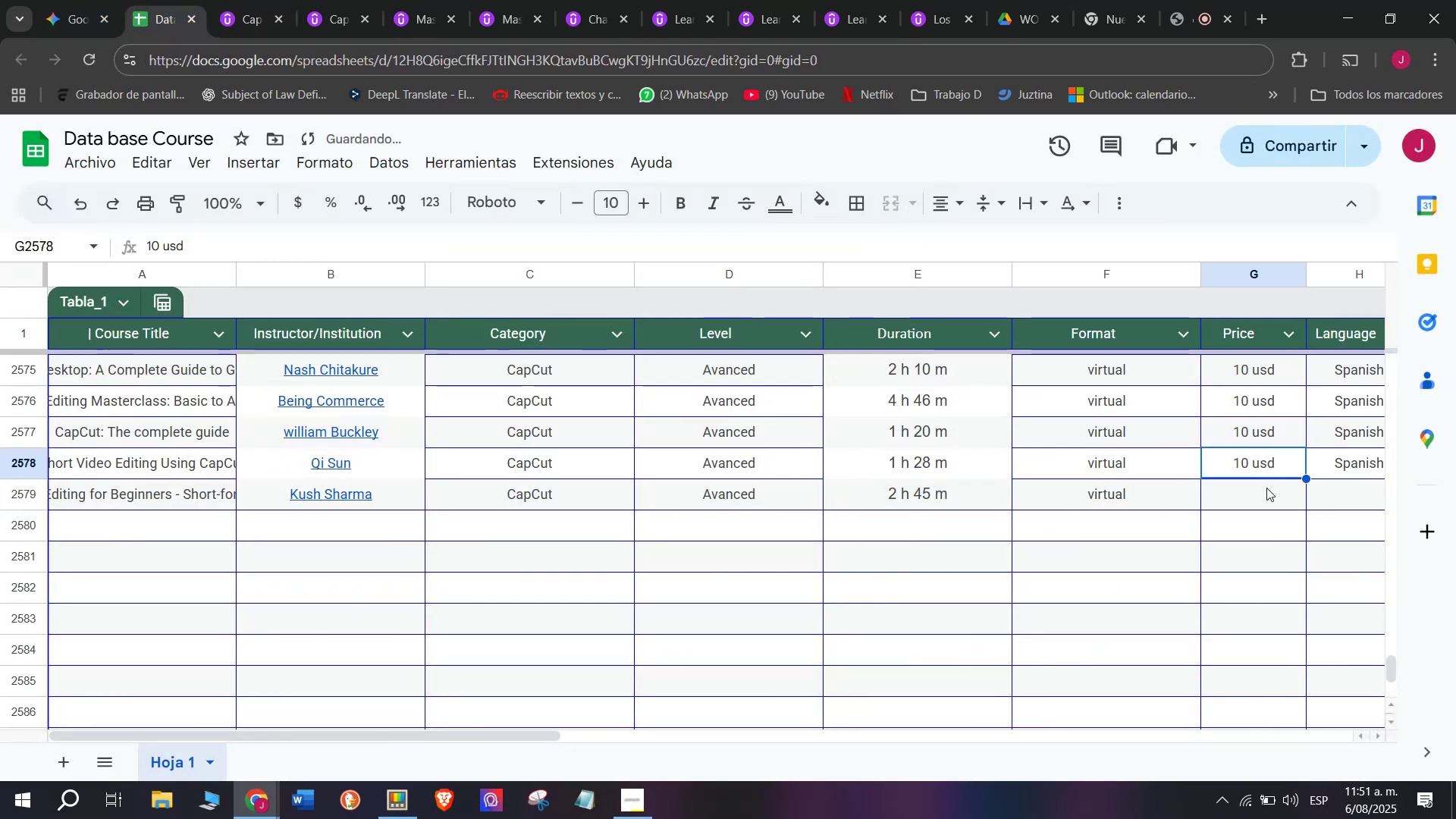 
key(Control+C)
 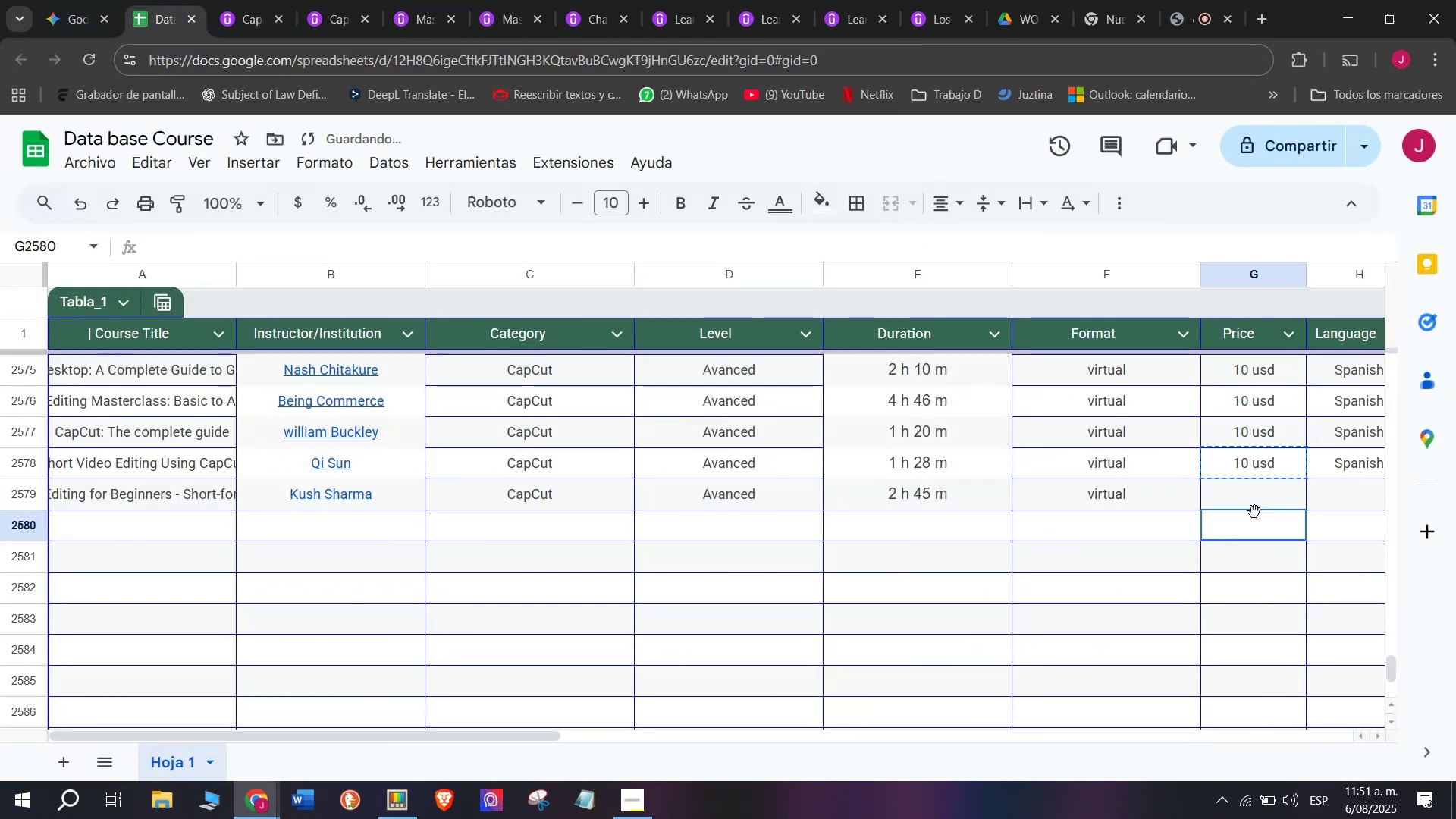 
key(Control+ControlLeft)
 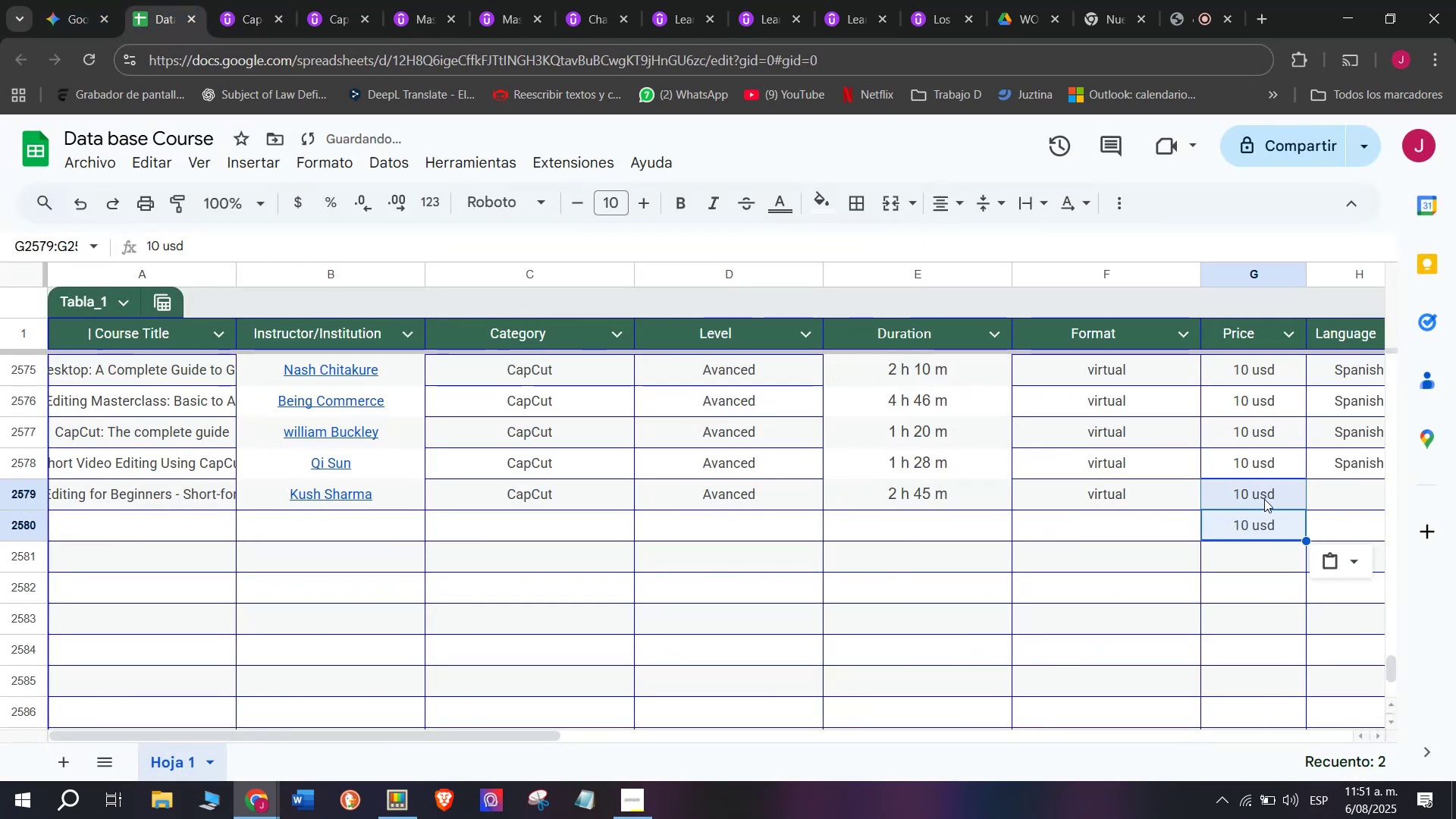 
key(Z)
 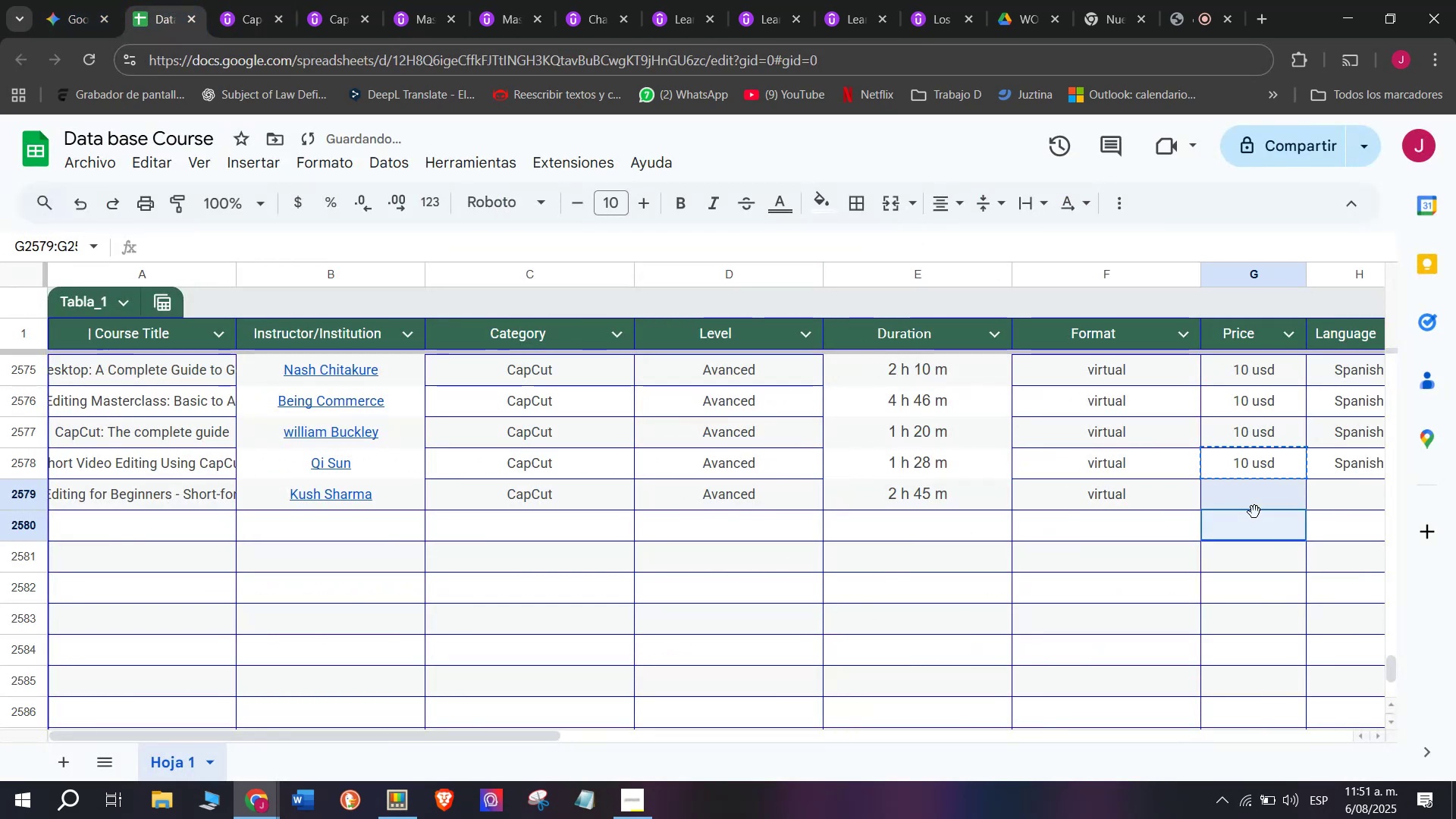 
key(Control+V)
 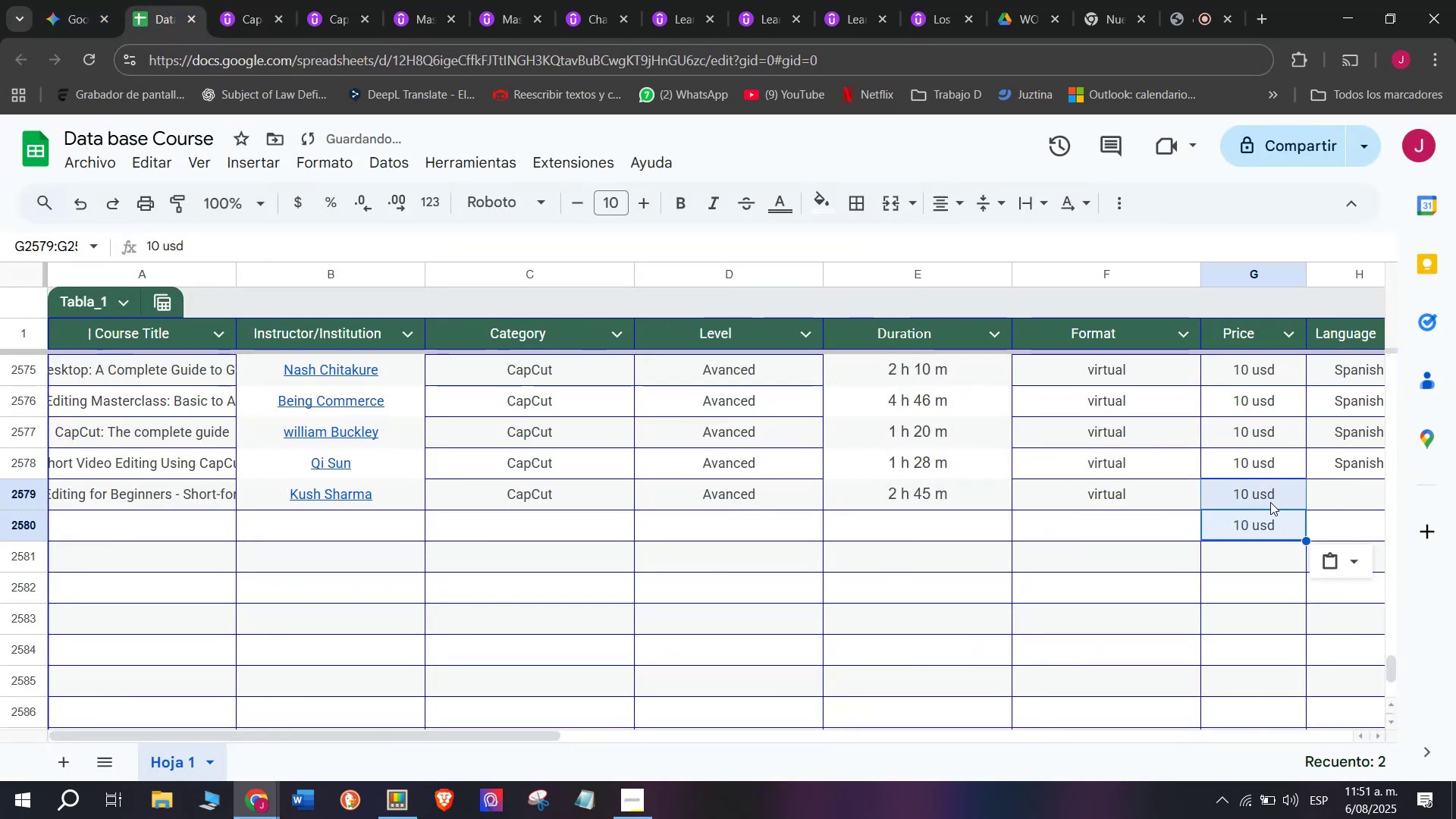 
left_click([1267, 517])
 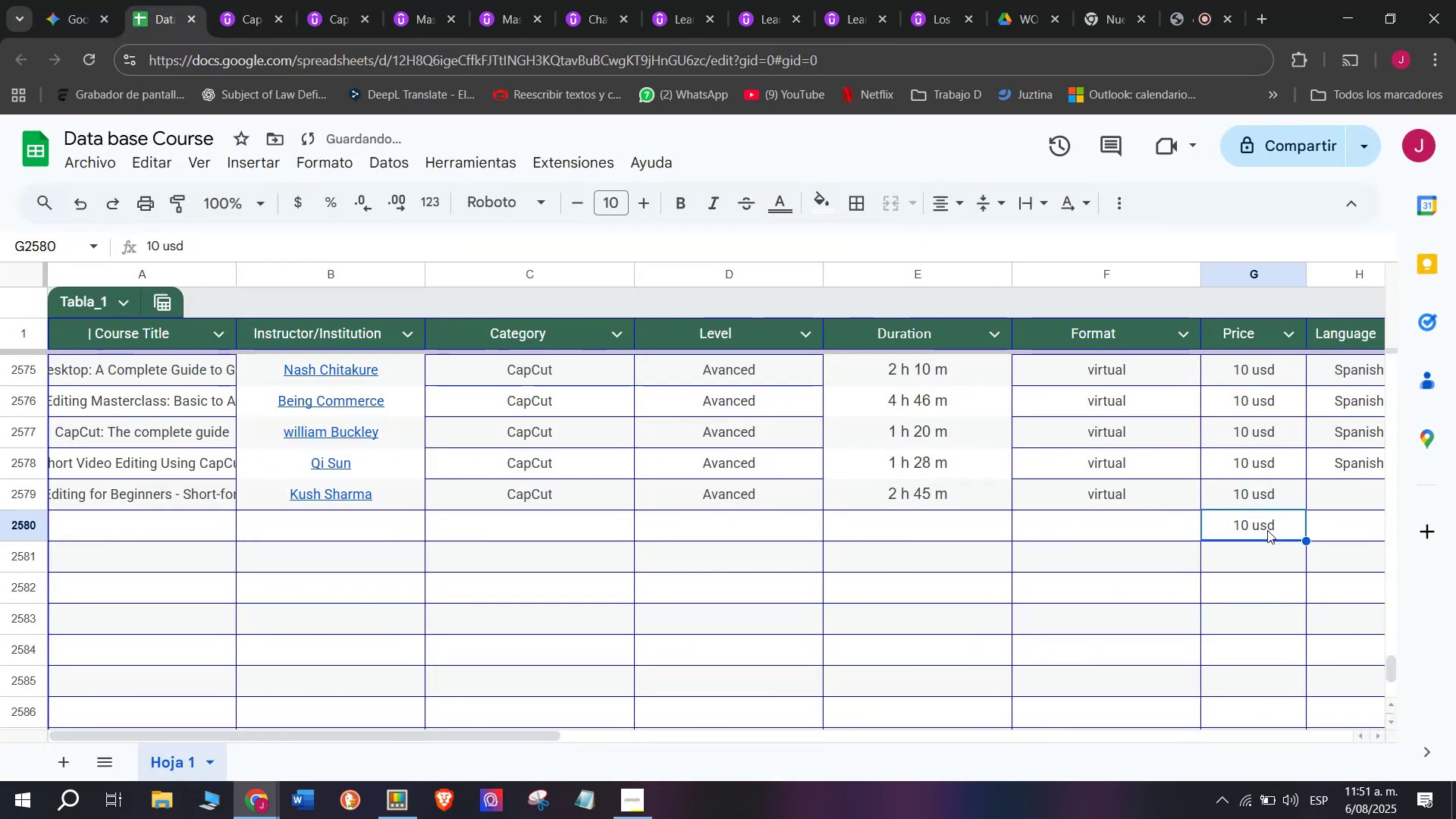 
key(Backspace)
 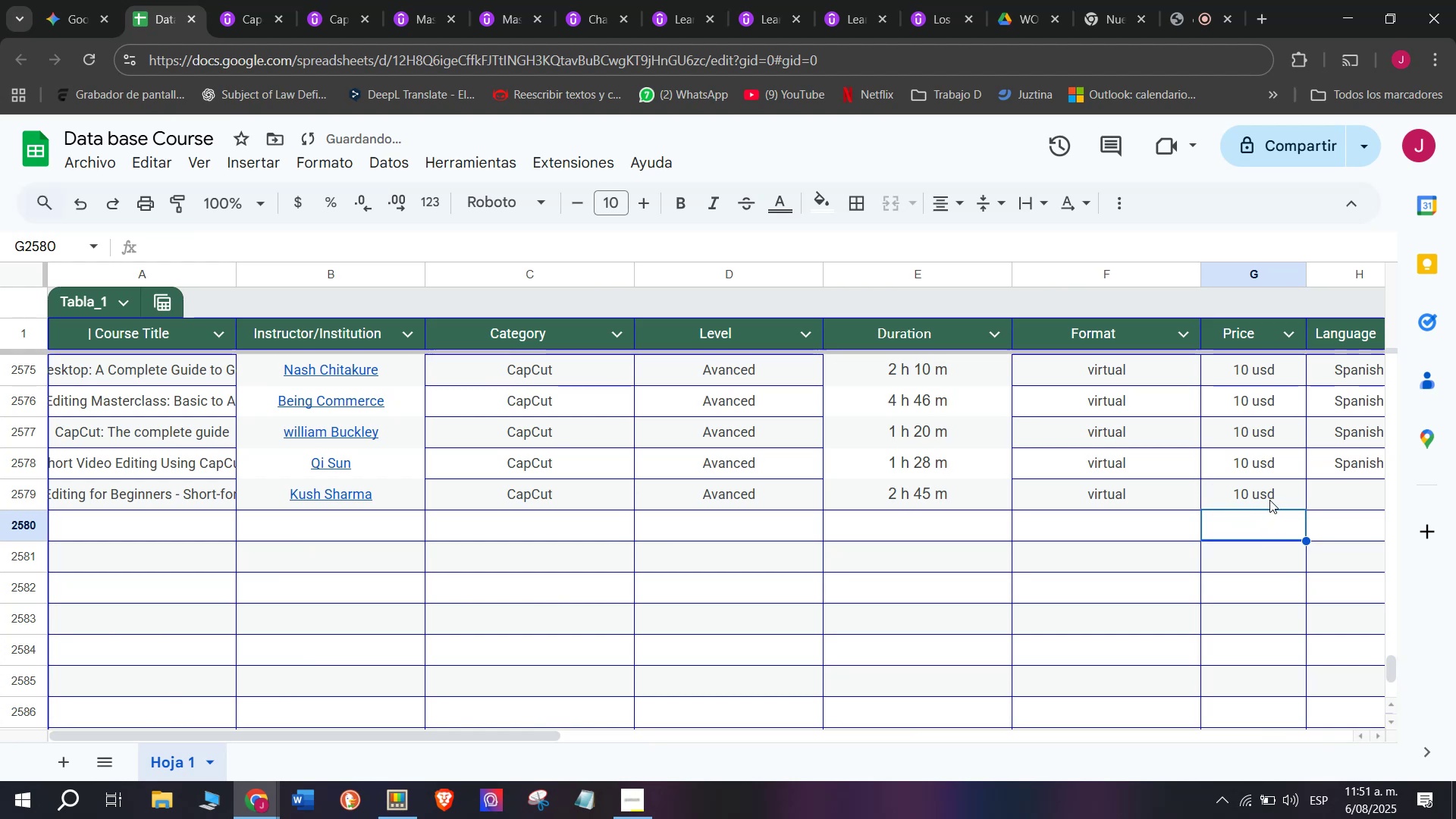 
key(Q)
 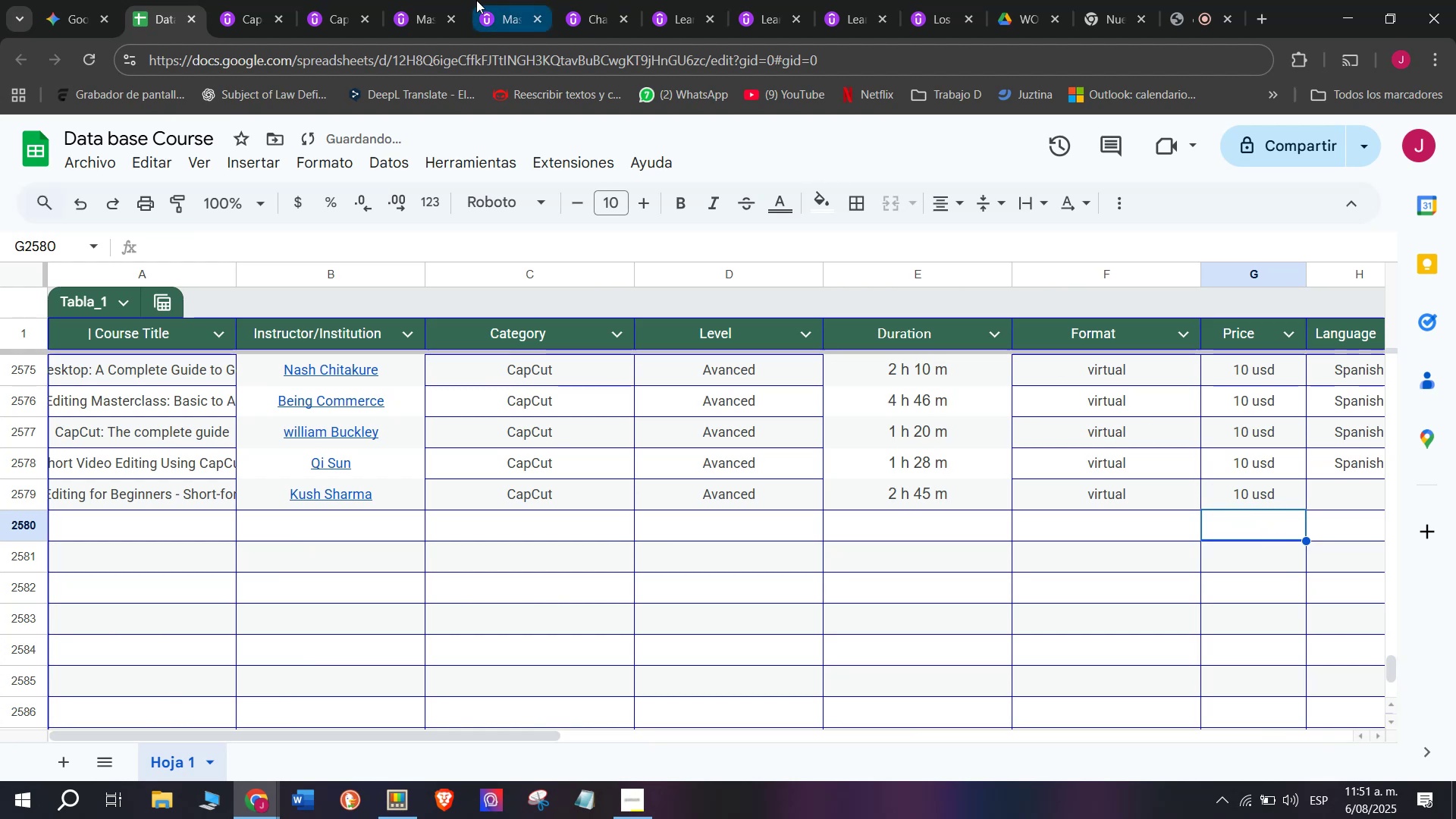 
left_click([219, 0])
 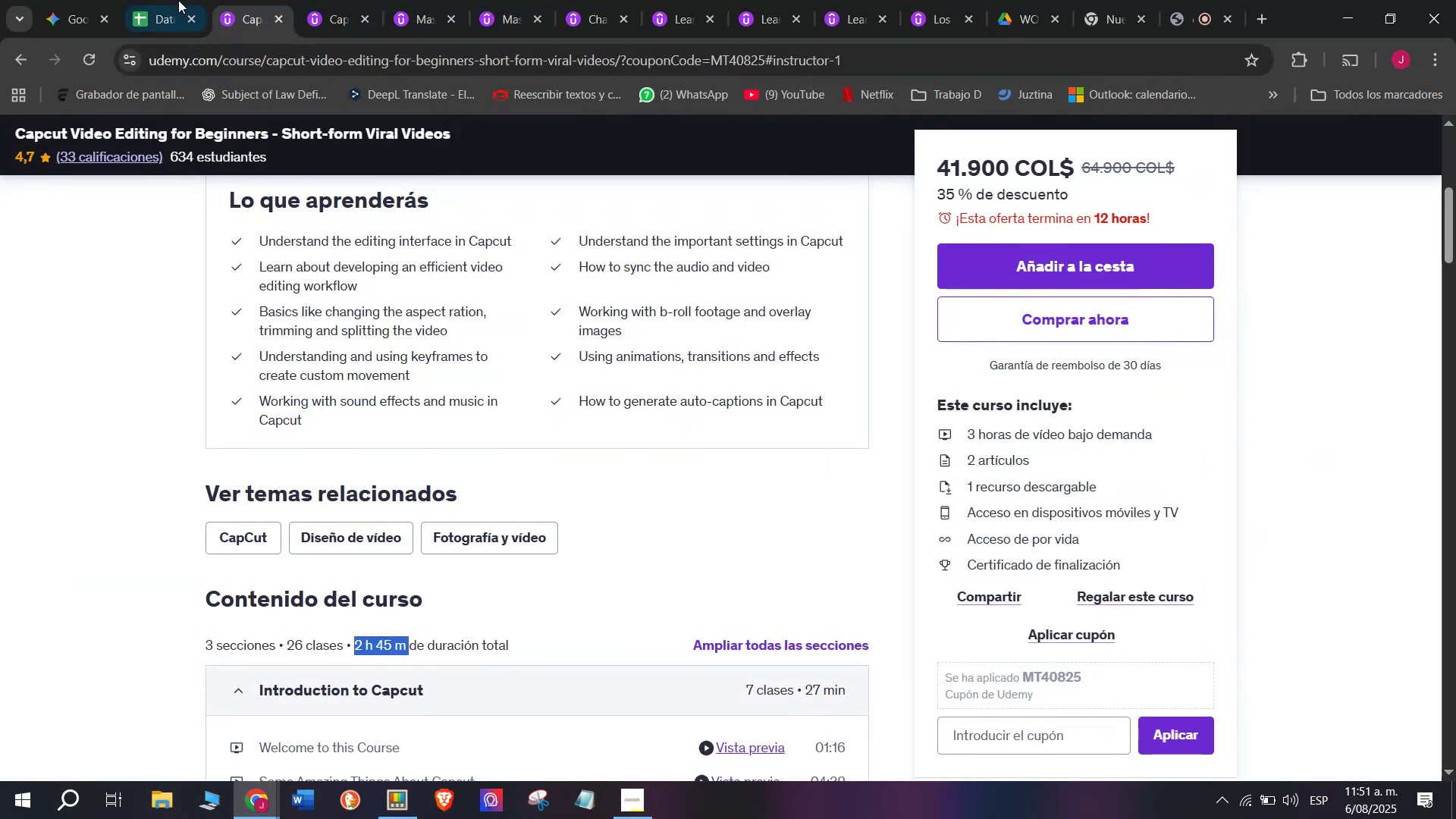 
left_click([158, 0])
 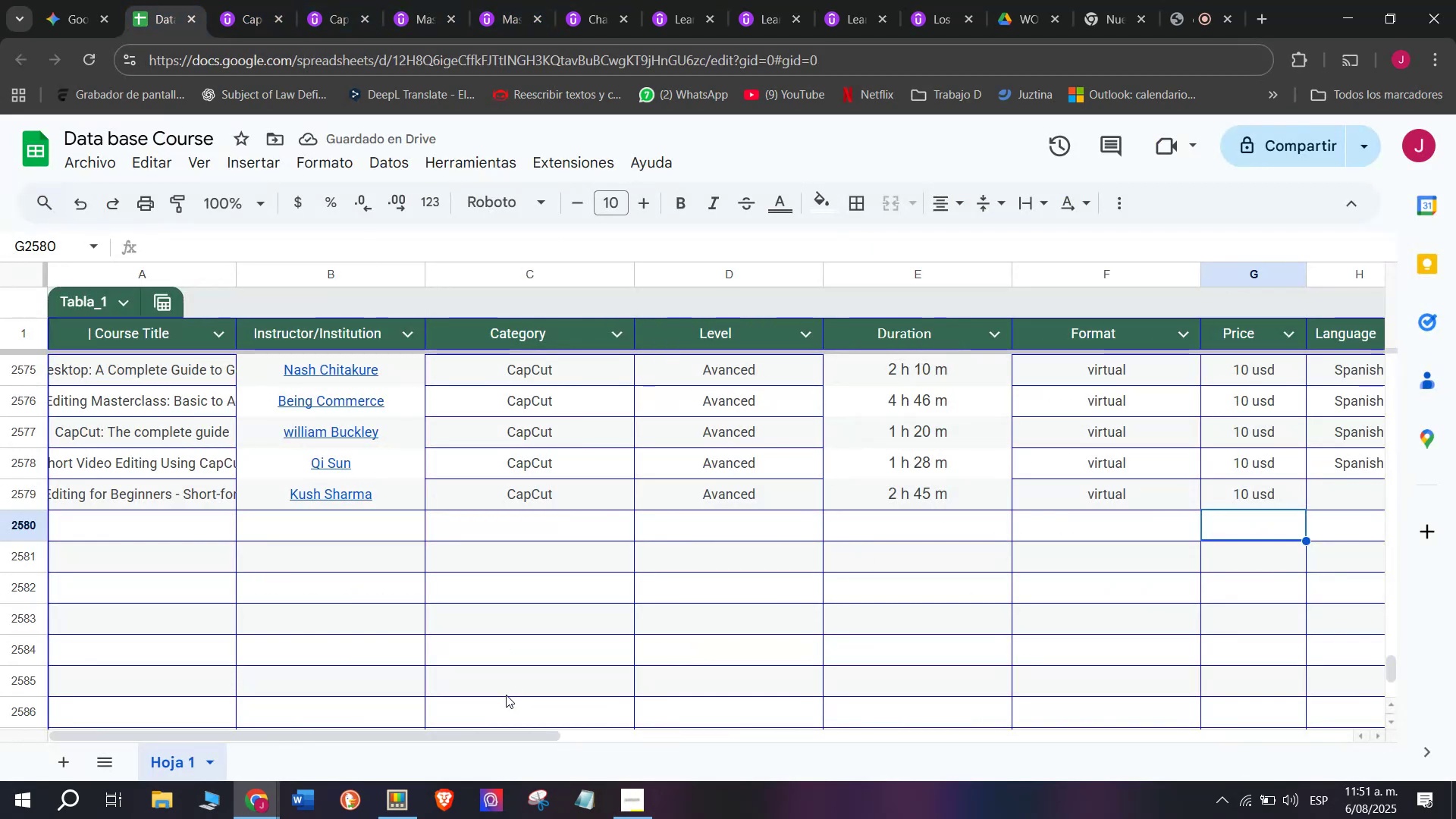 
left_click_drag(start_coordinate=[489, 730], to_coordinate=[743, 785])
 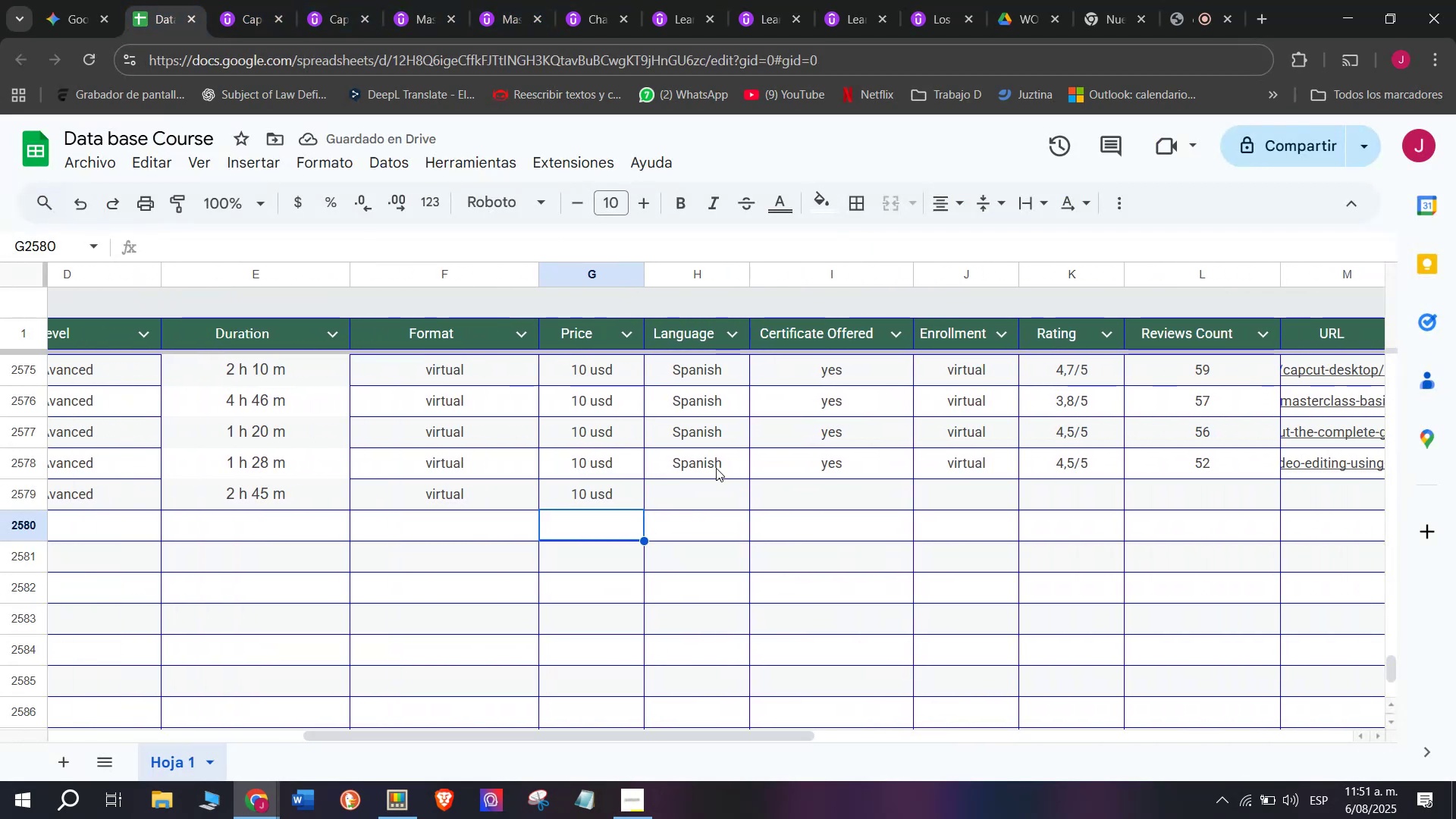 
key(Break)
 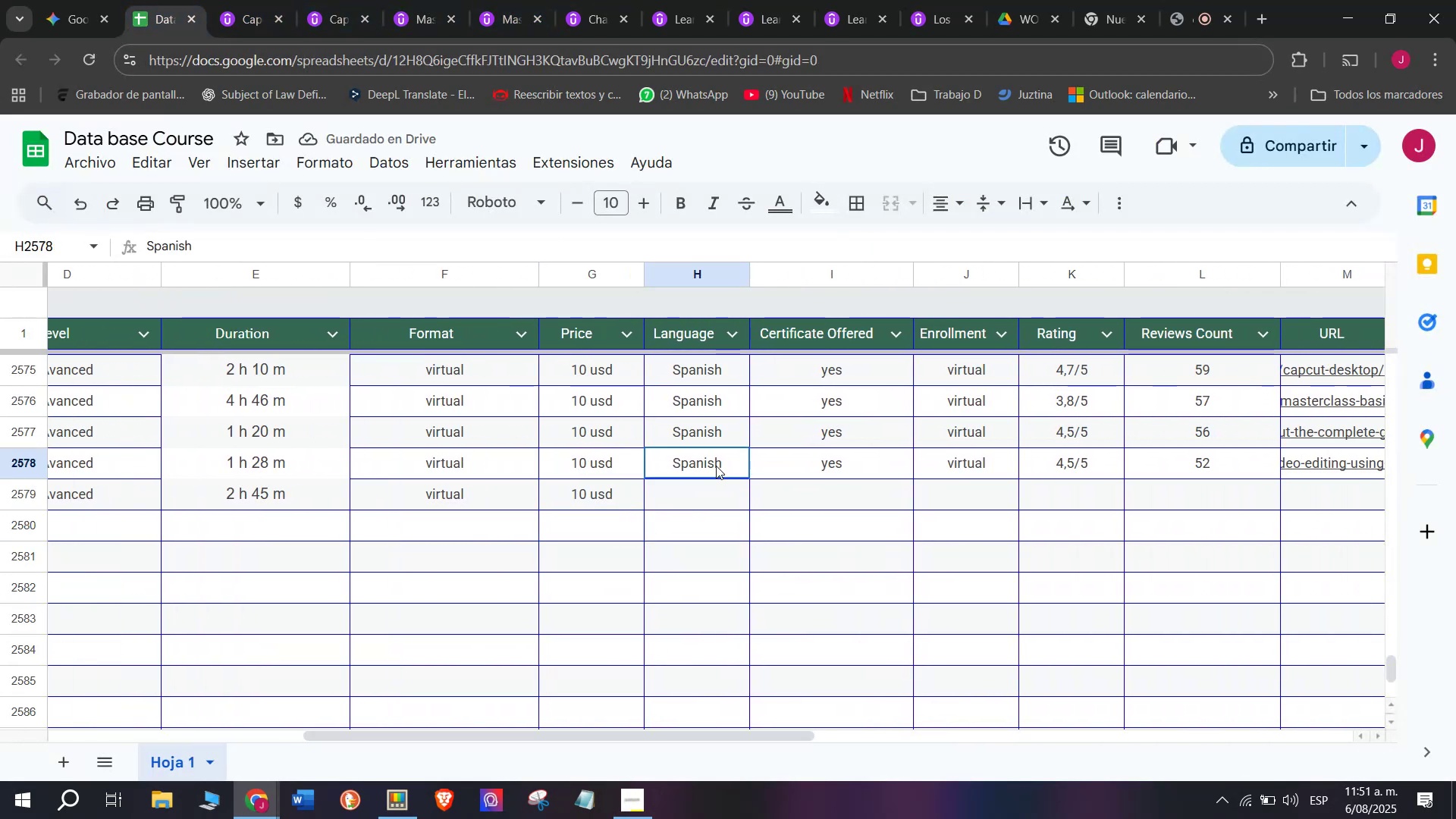 
key(Control+ControlLeft)
 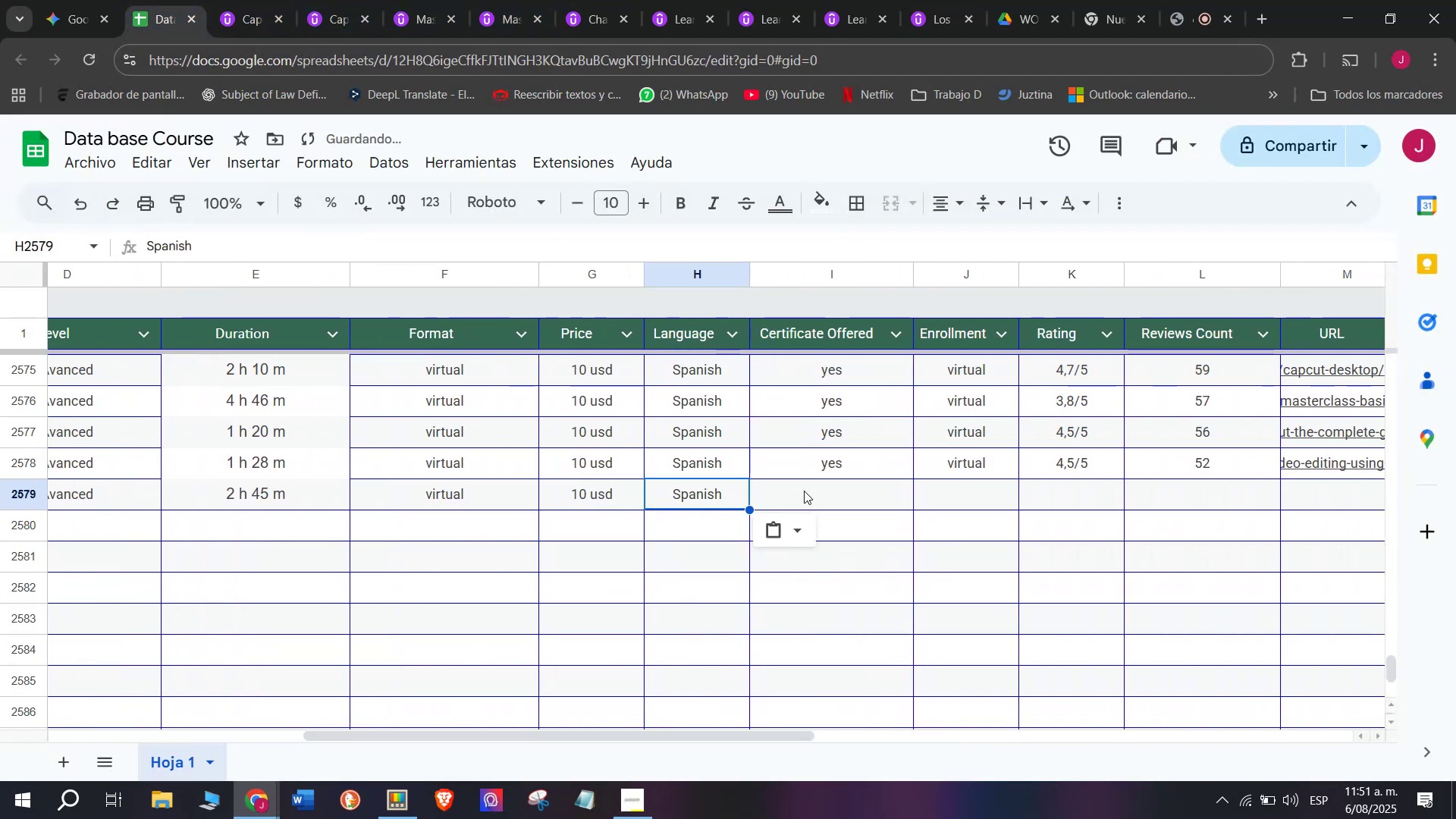 
key(Control+C)
 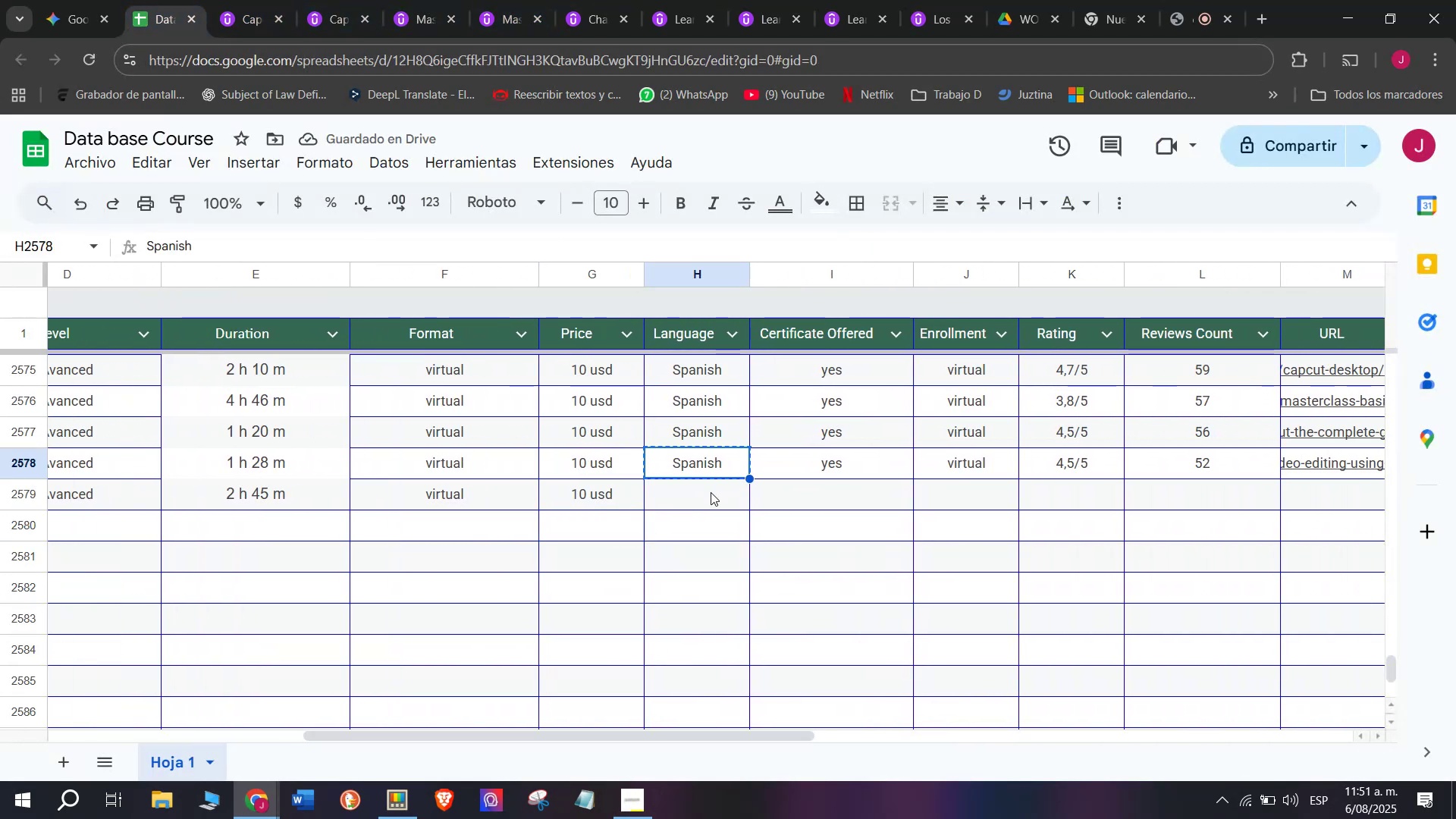 
double_click([711, 492])
 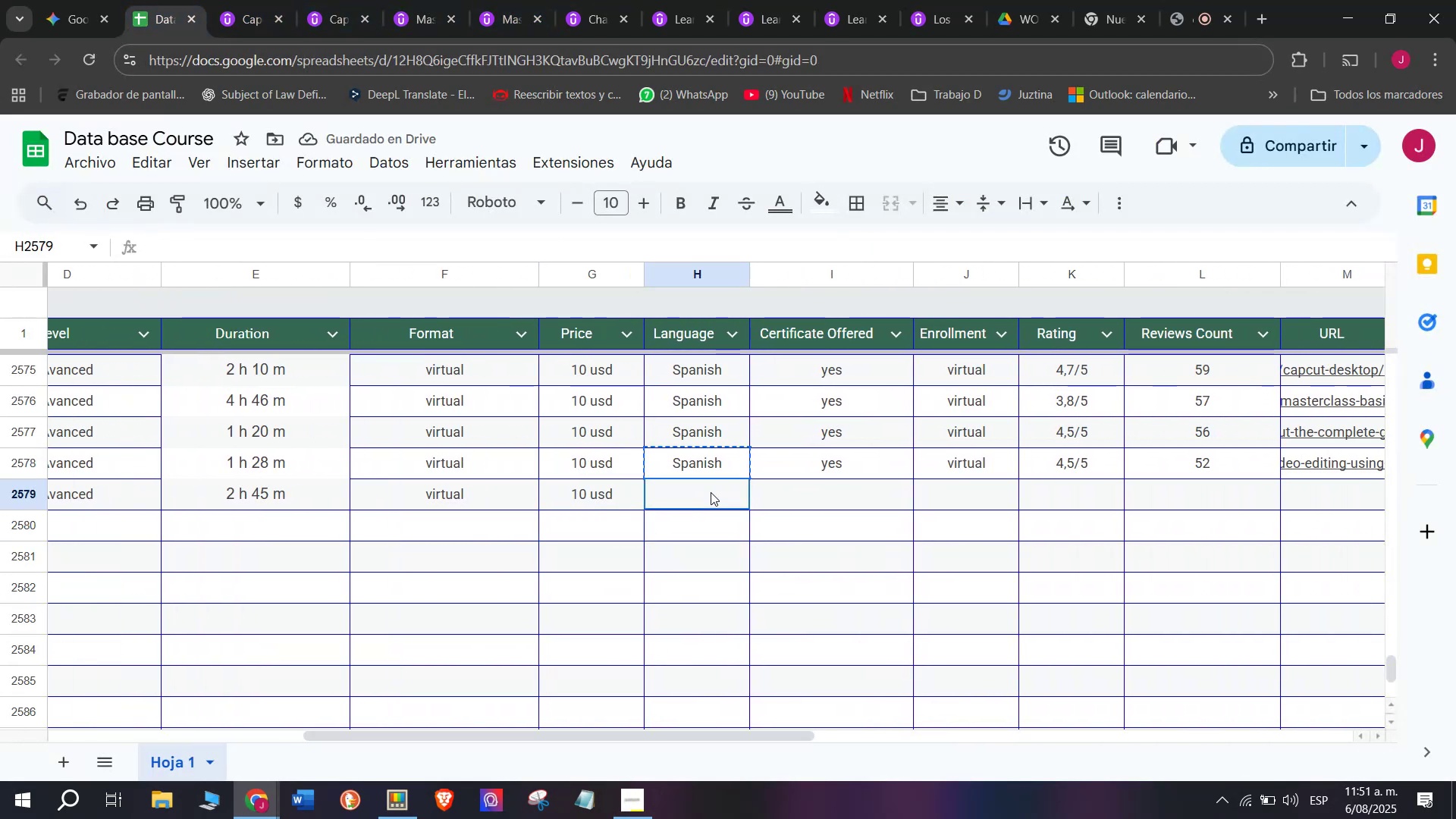 
key(Control+ControlLeft)
 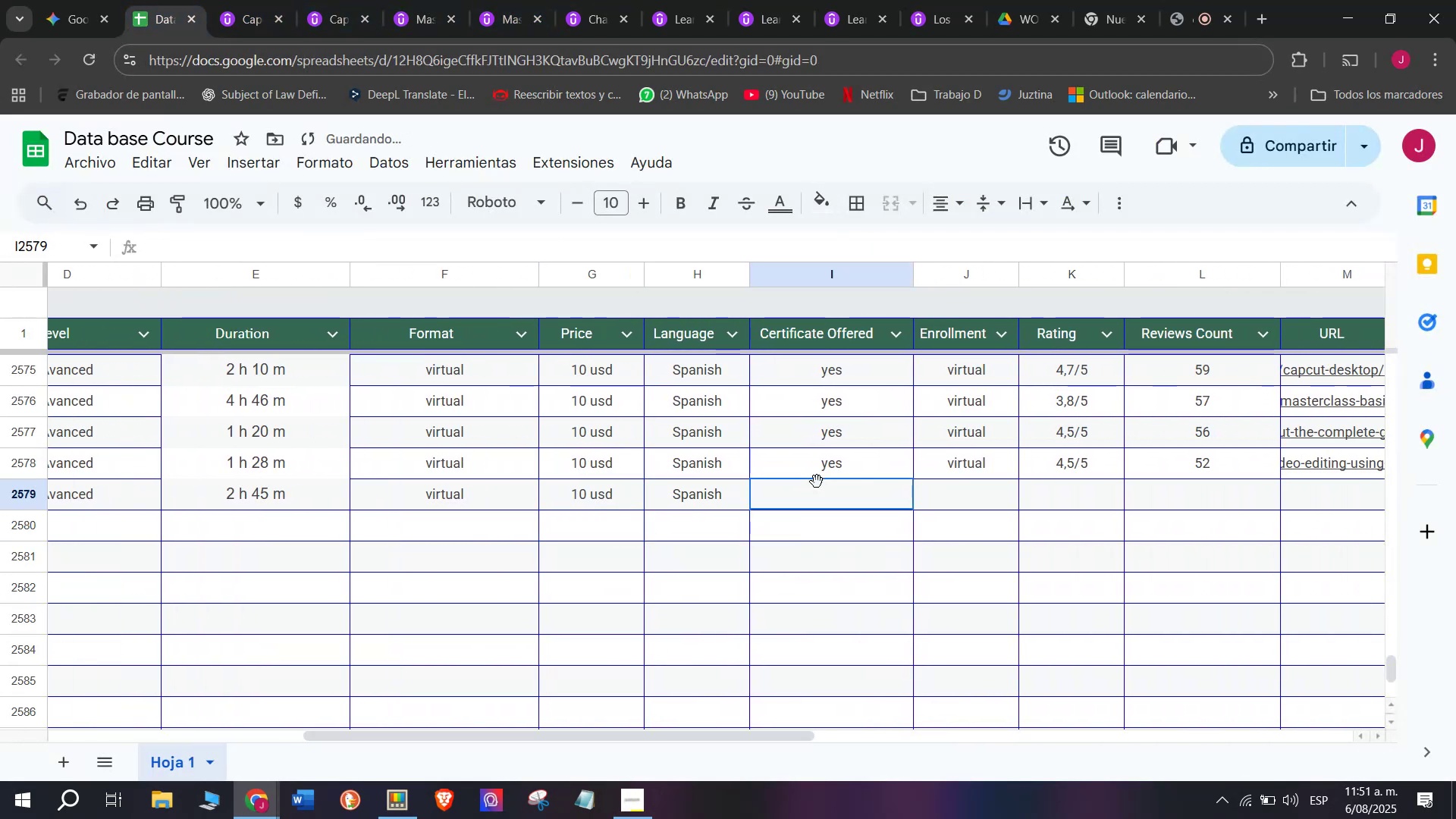 
key(Z)
 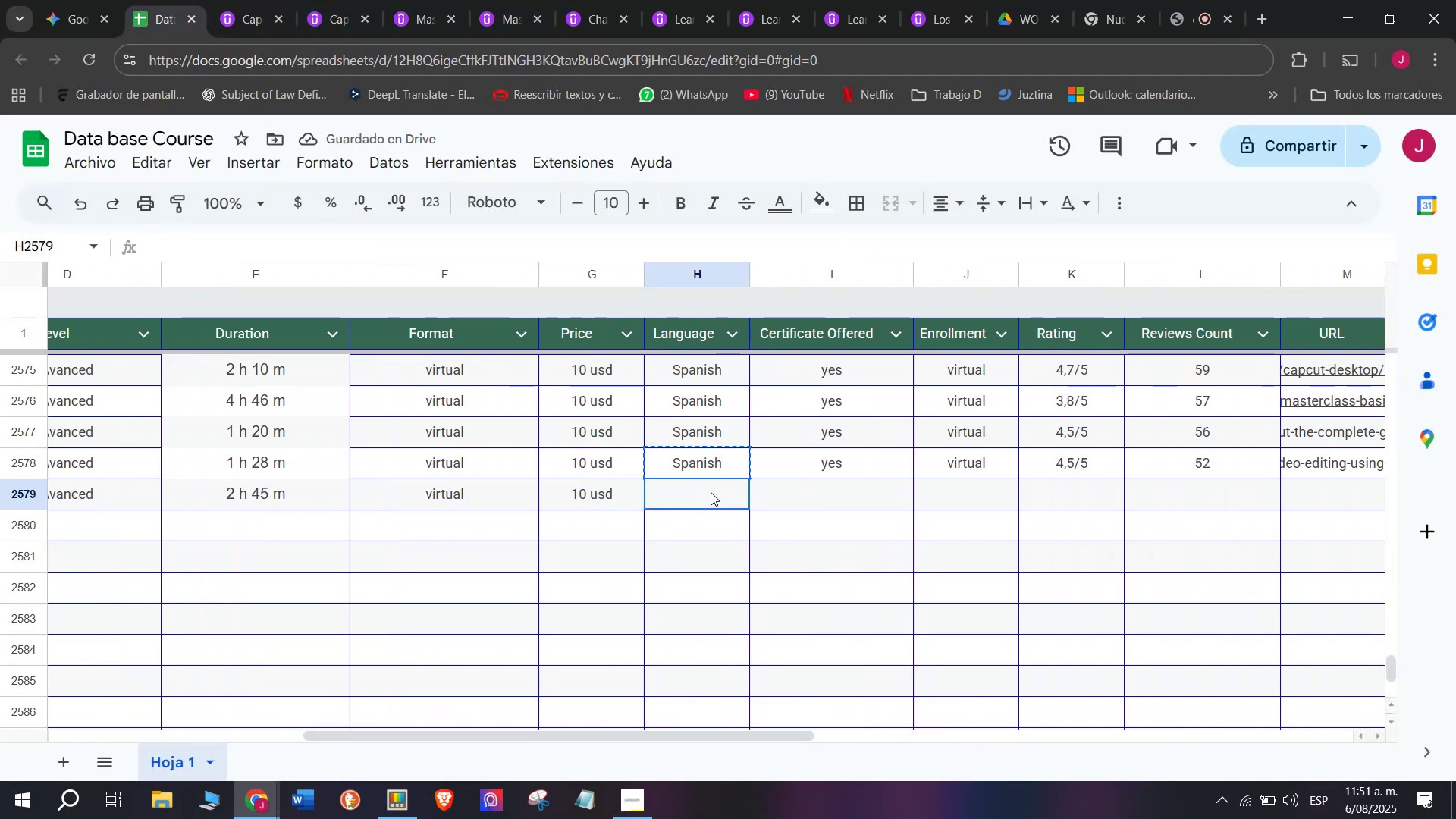 
key(Control+V)
 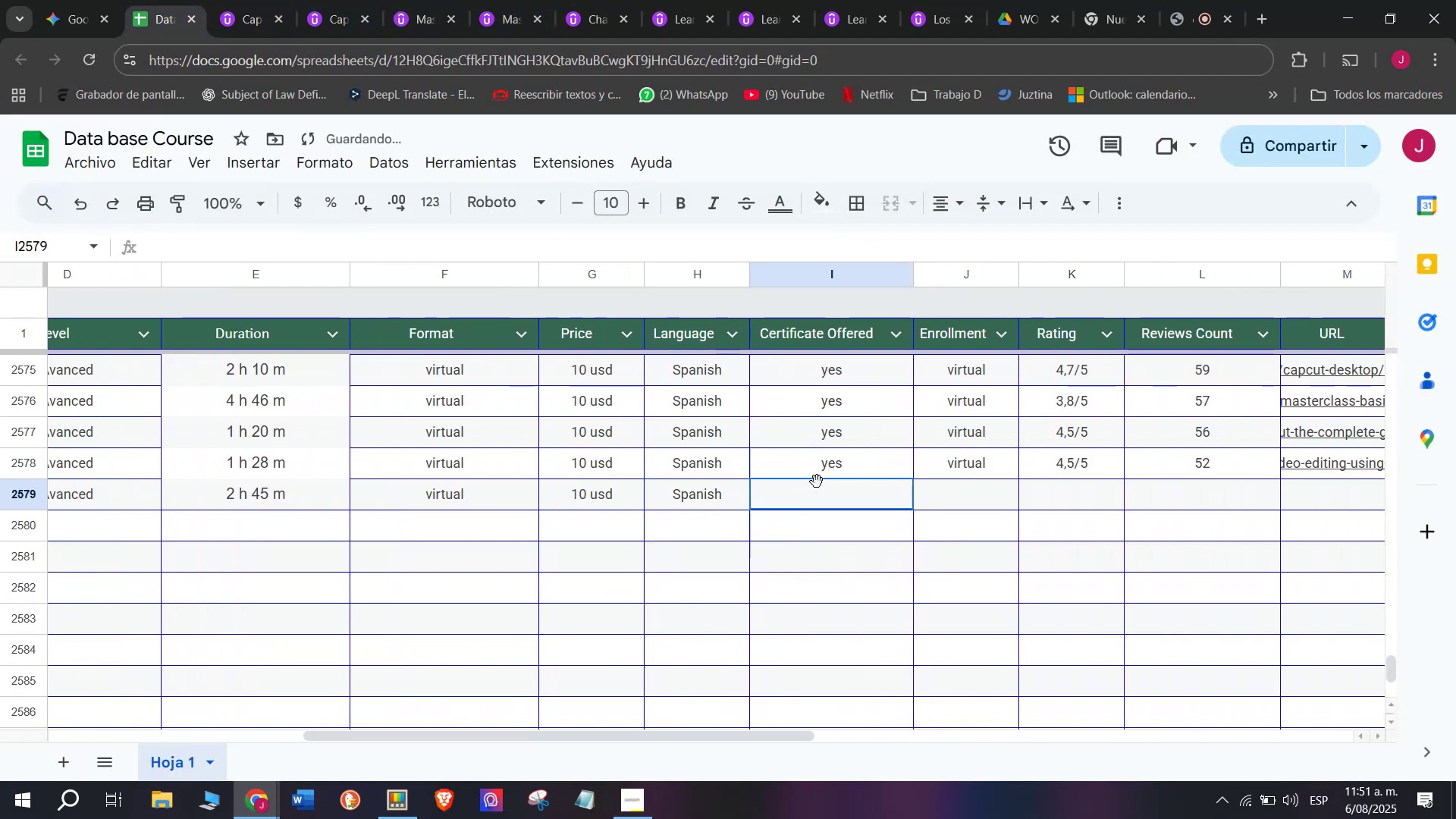 
key(Break)
 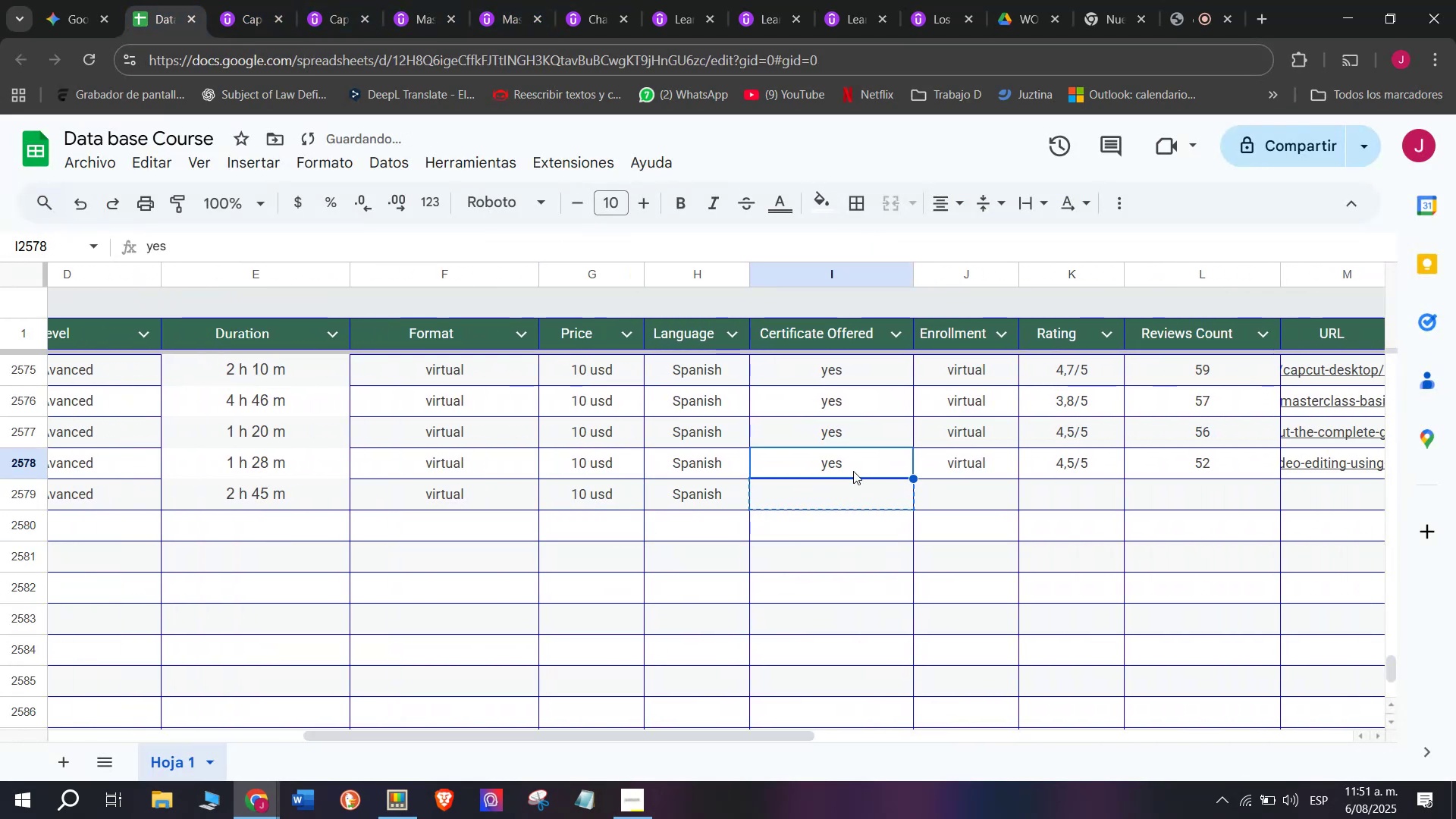 
key(Control+ControlLeft)
 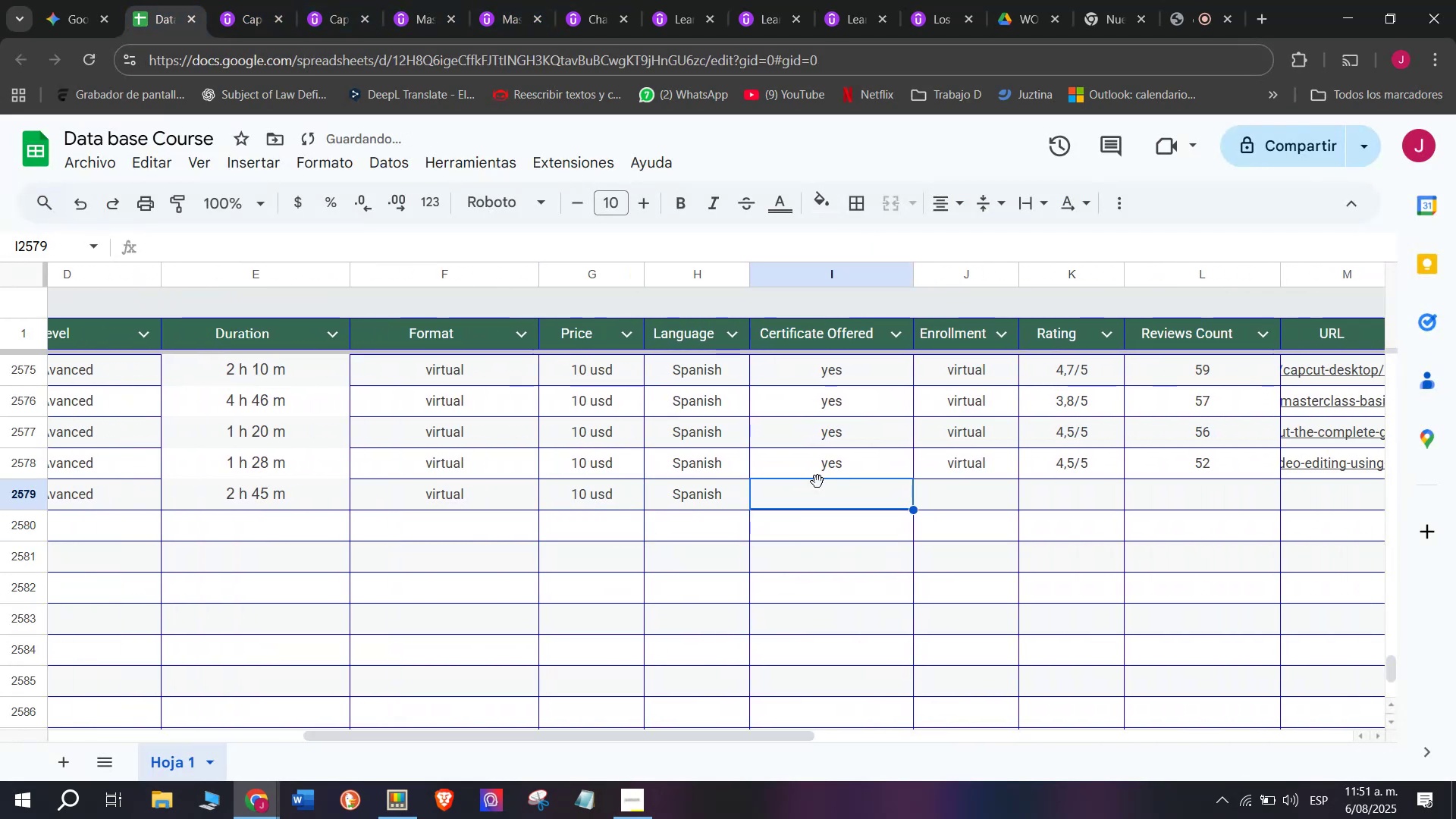 
key(Control+C)
 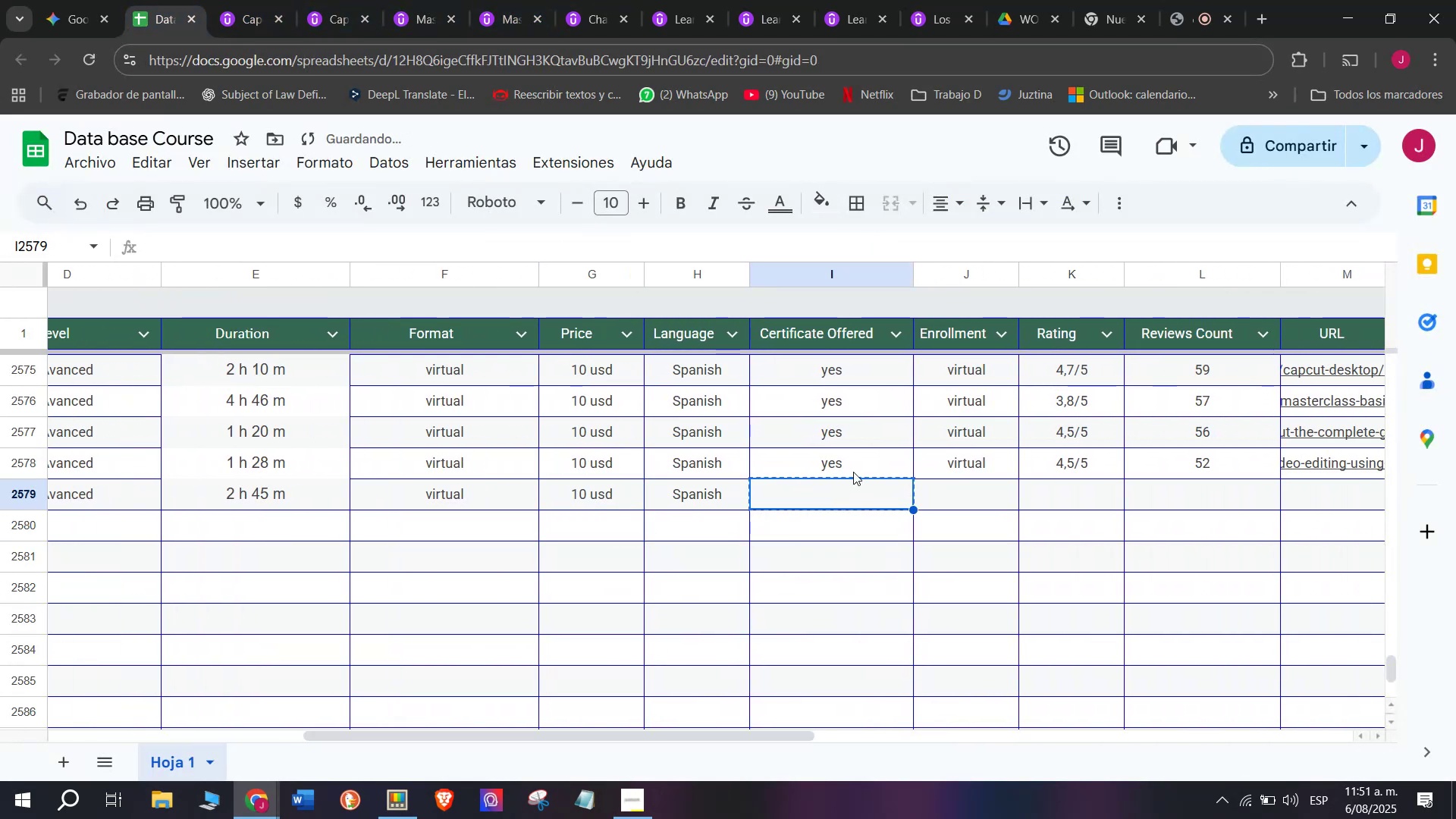 
key(Break)
 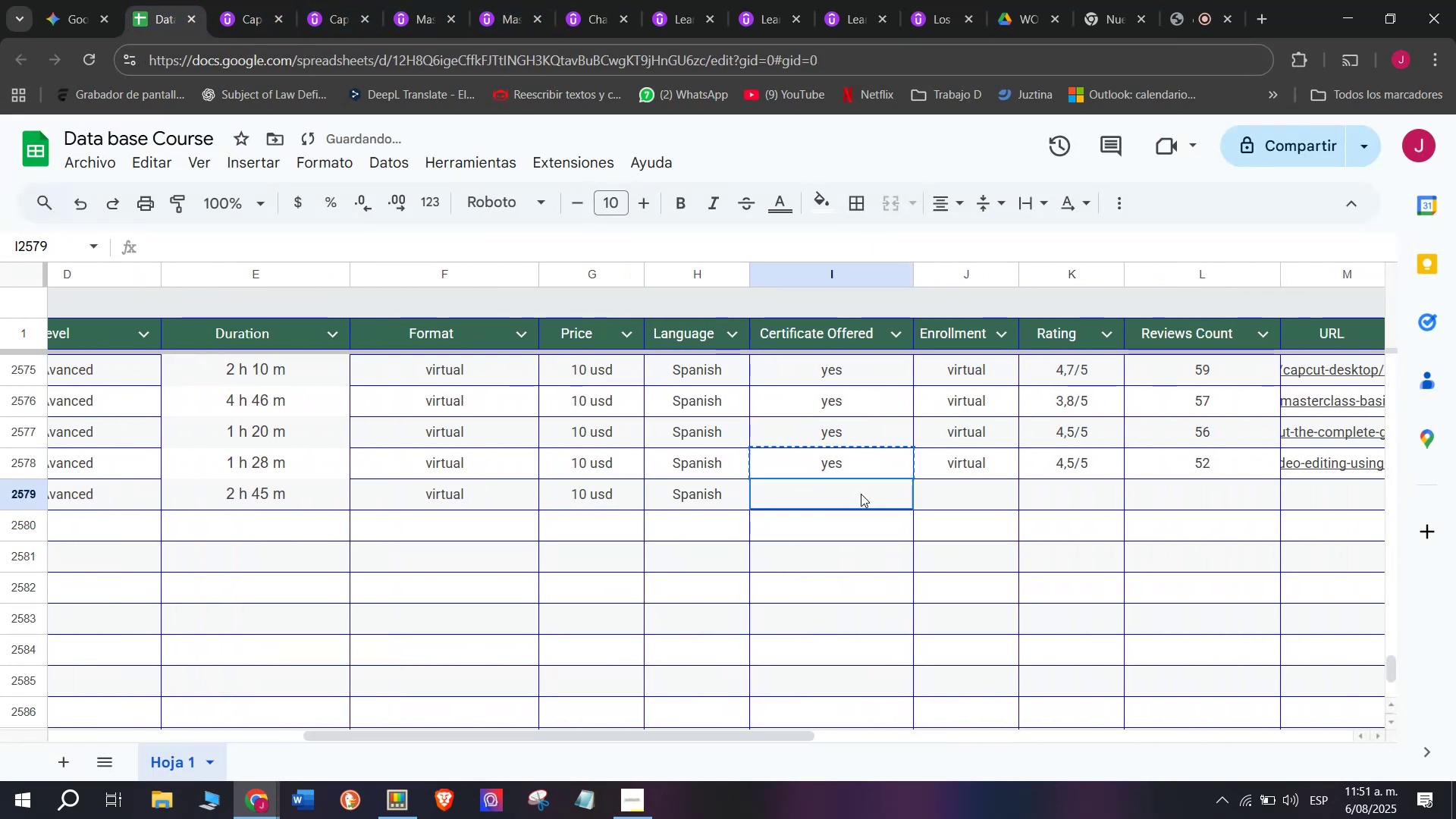 
key(Control+ControlLeft)
 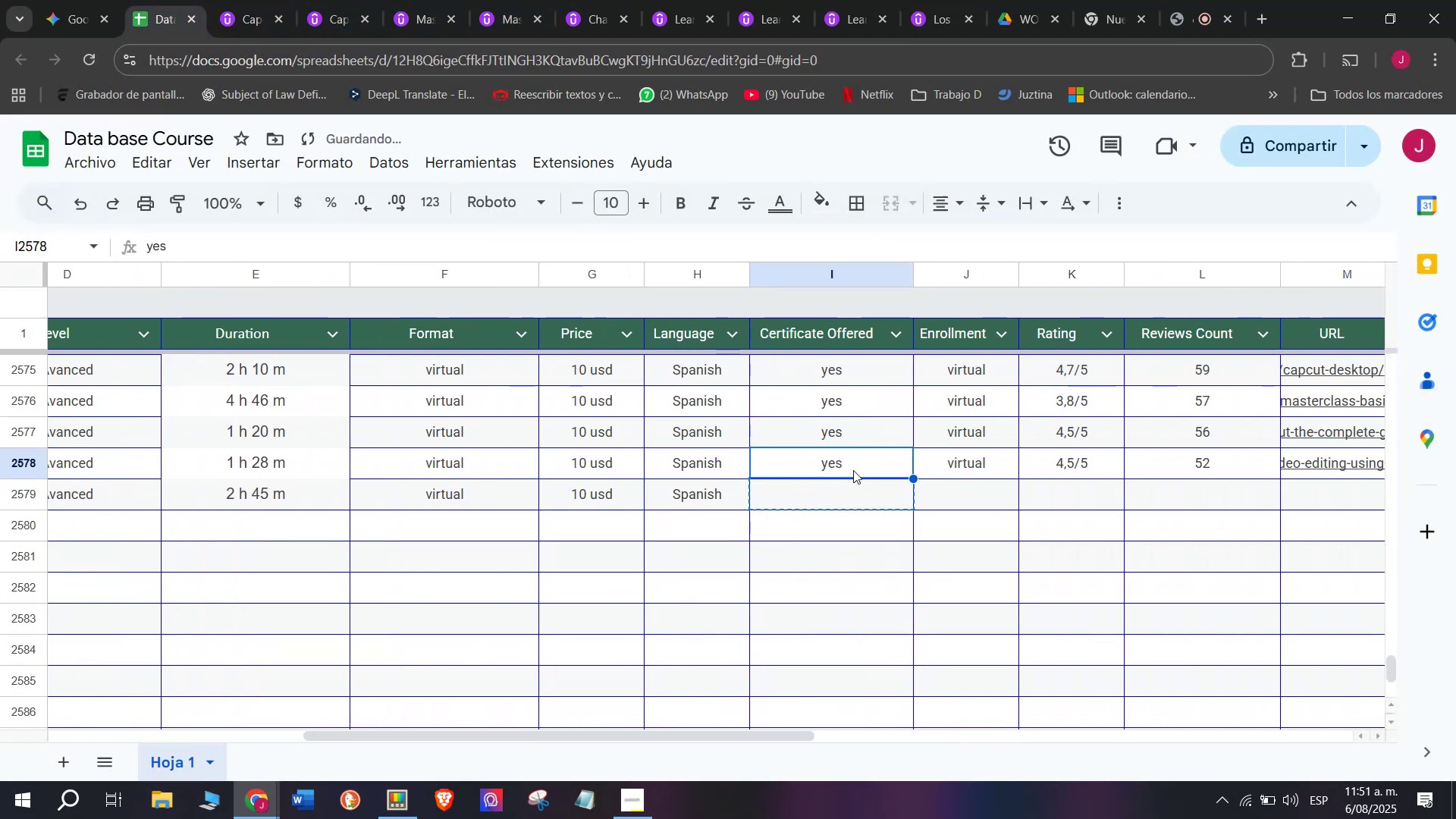 
key(Control+C)
 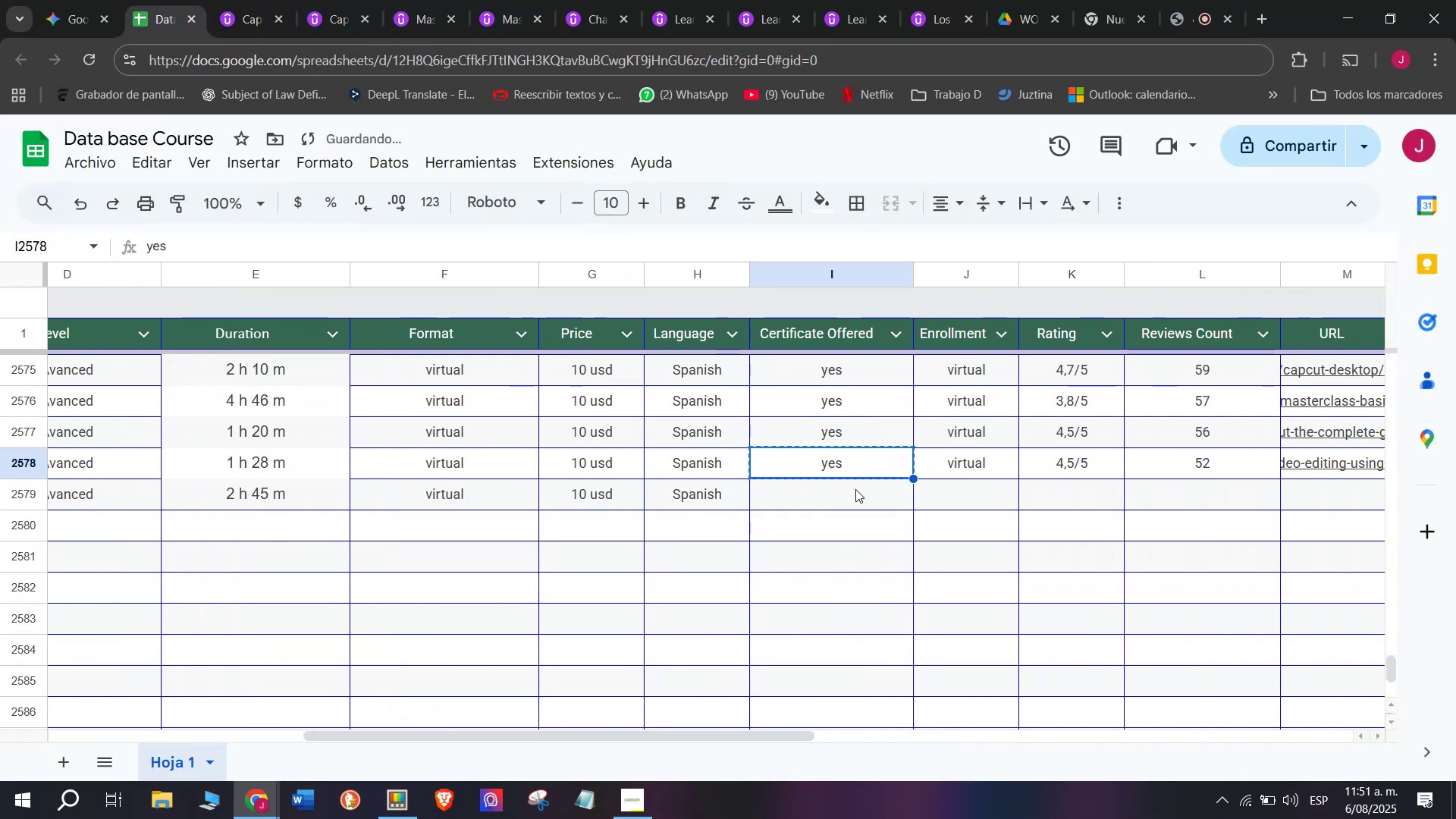 
left_click([861, 494])
 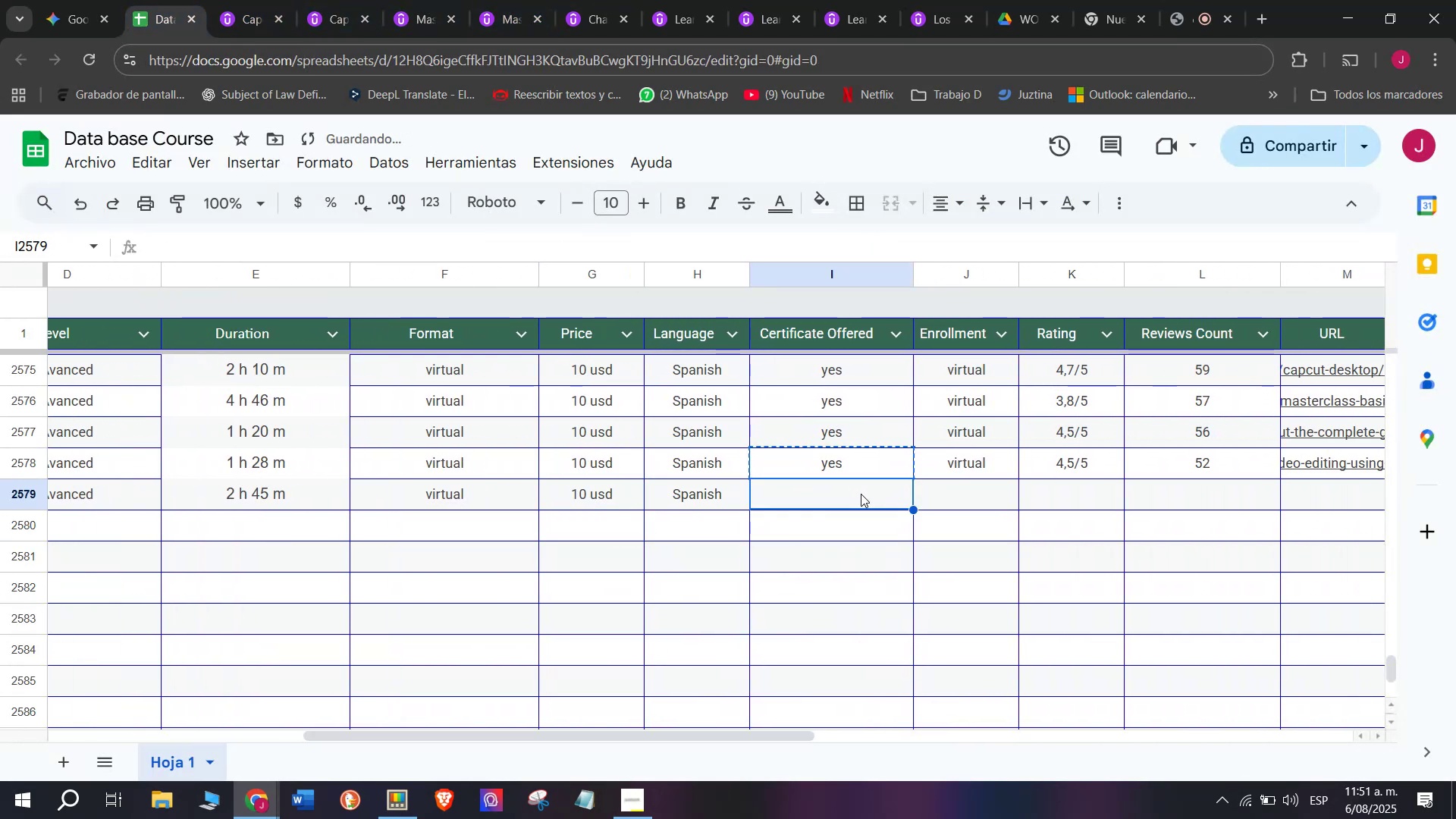 
key(Z)
 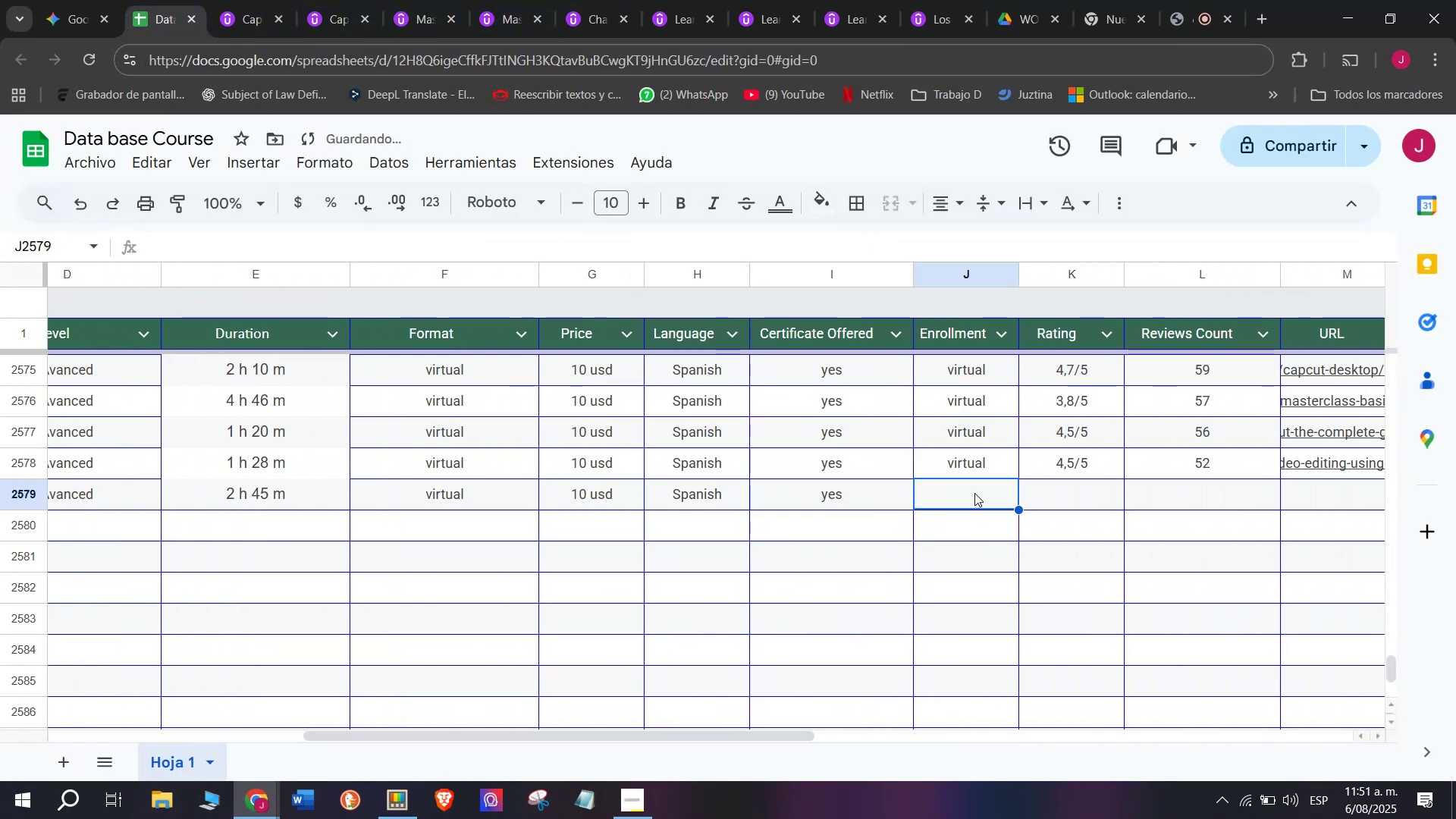 
key(Control+ControlLeft)
 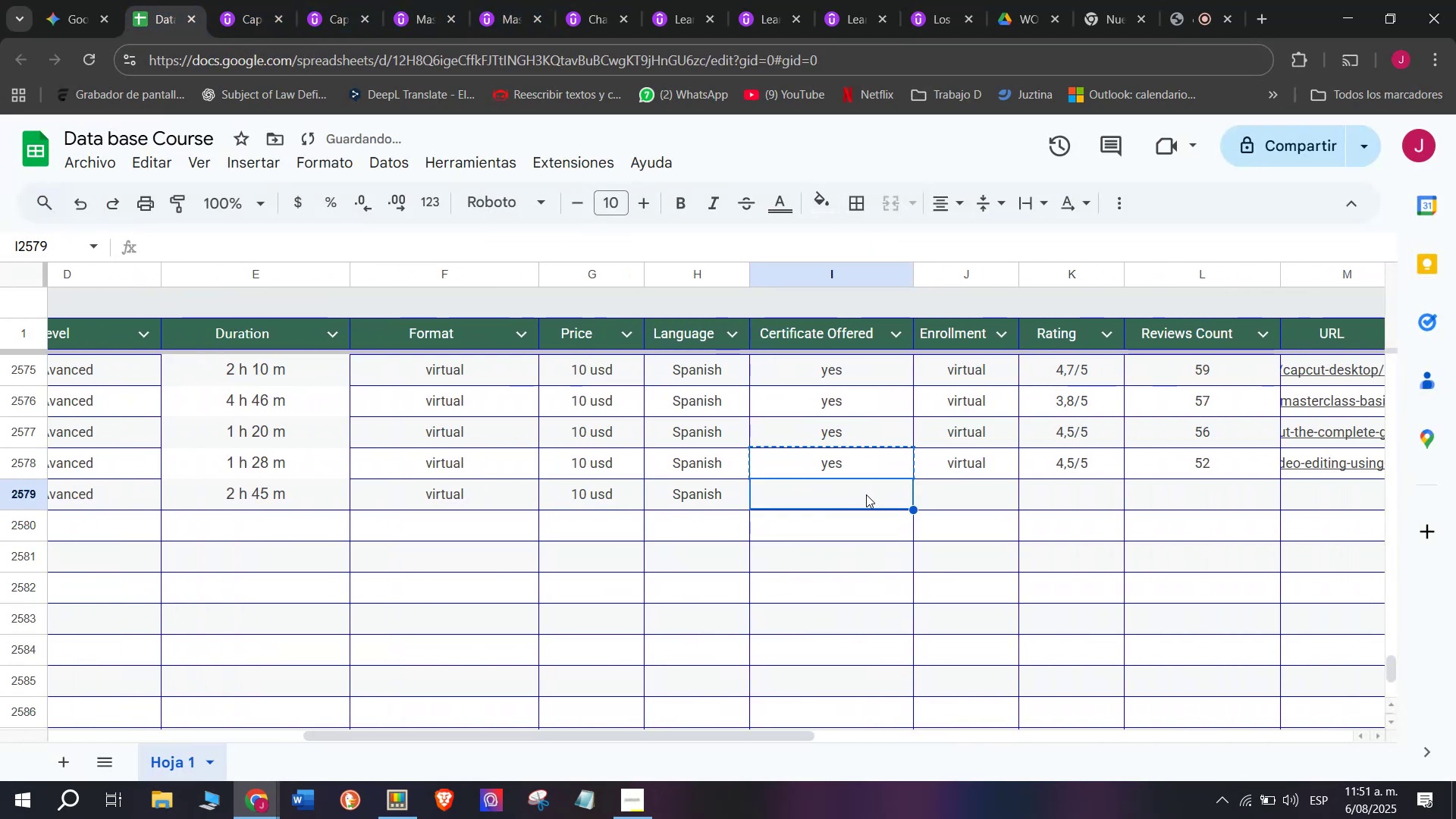 
key(Control+V)
 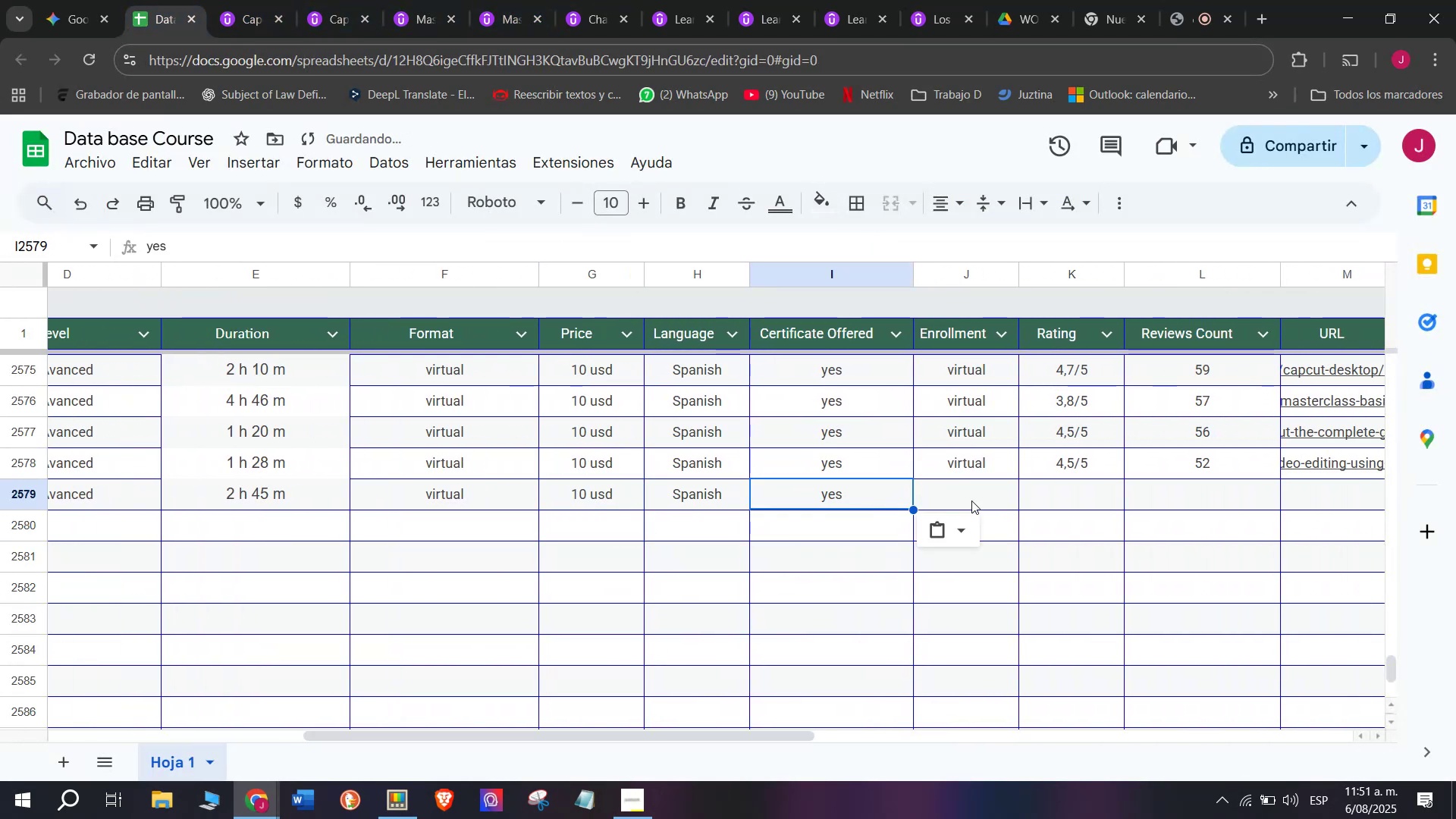 
double_click([971, 500])
 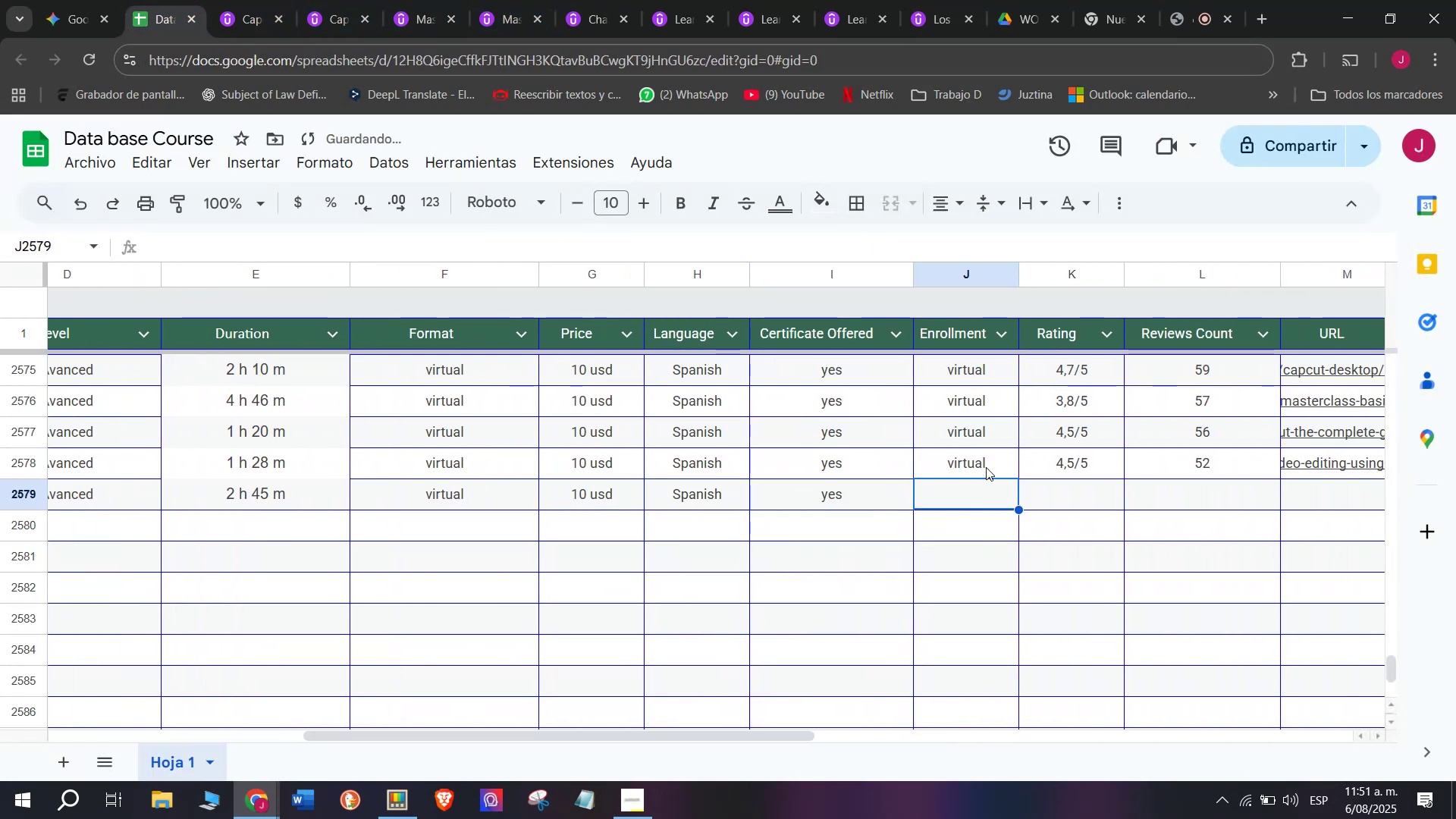 
triple_click([986, 467])
 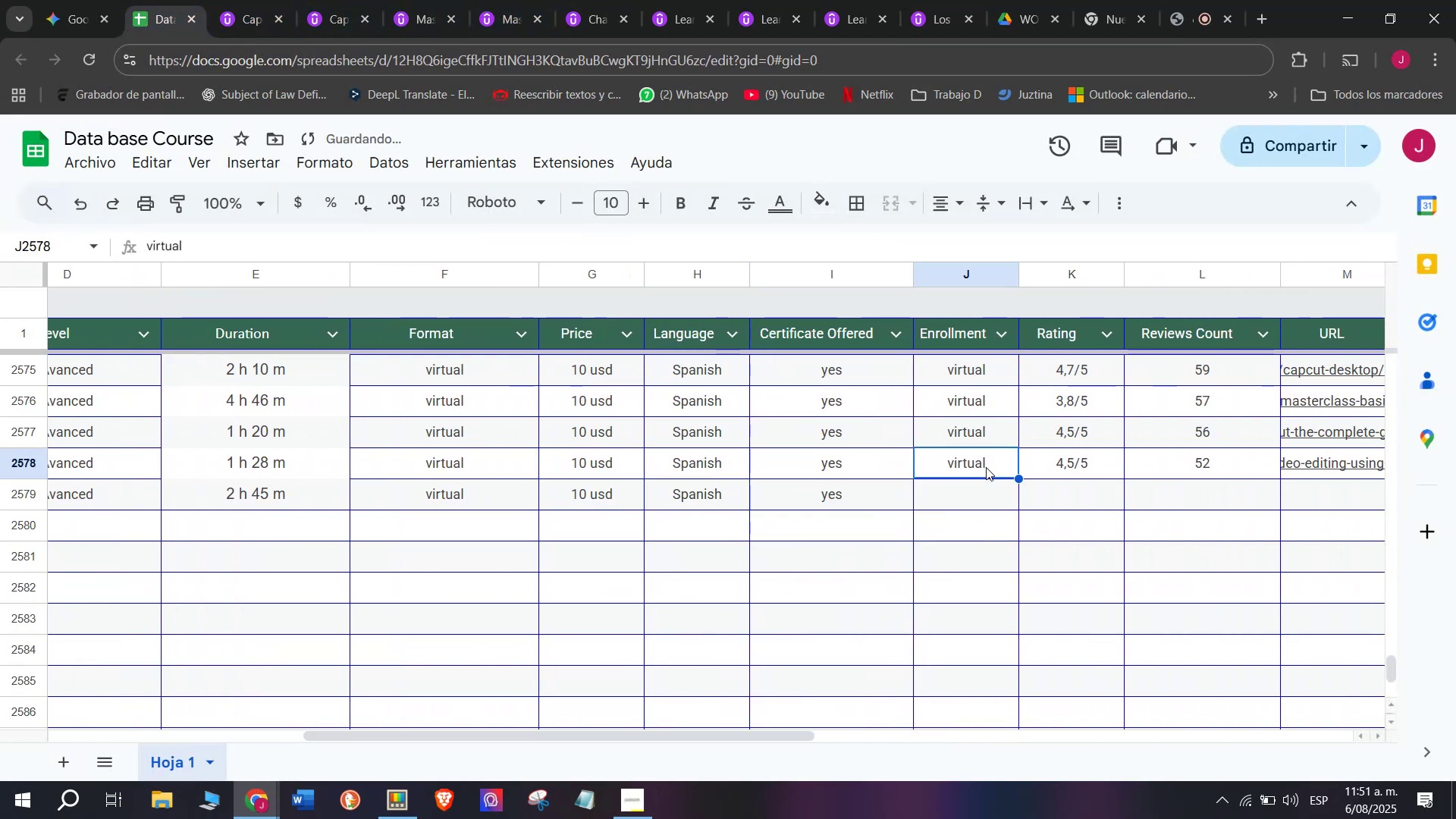 
key(Break)
 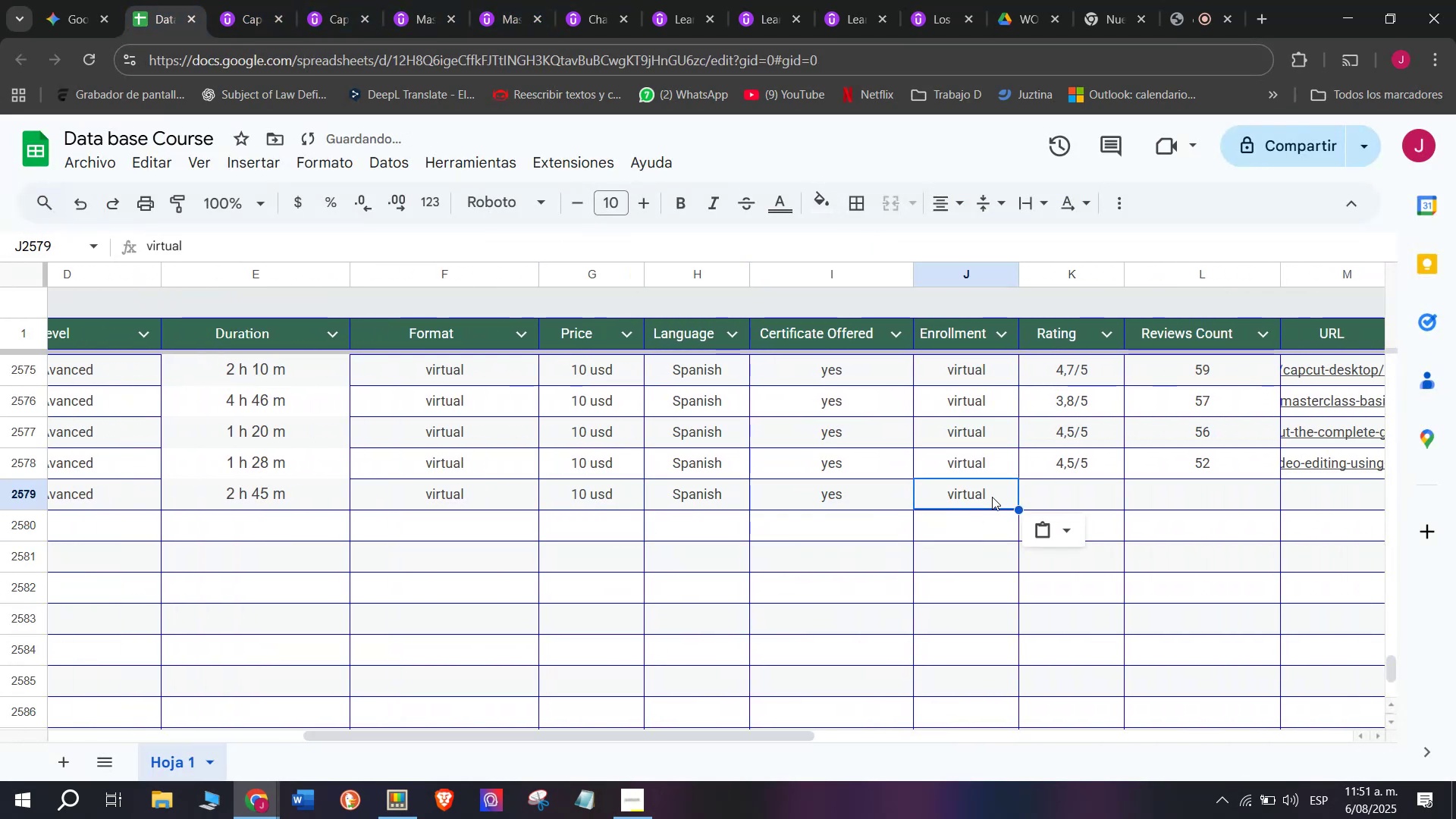 
key(Control+ControlLeft)
 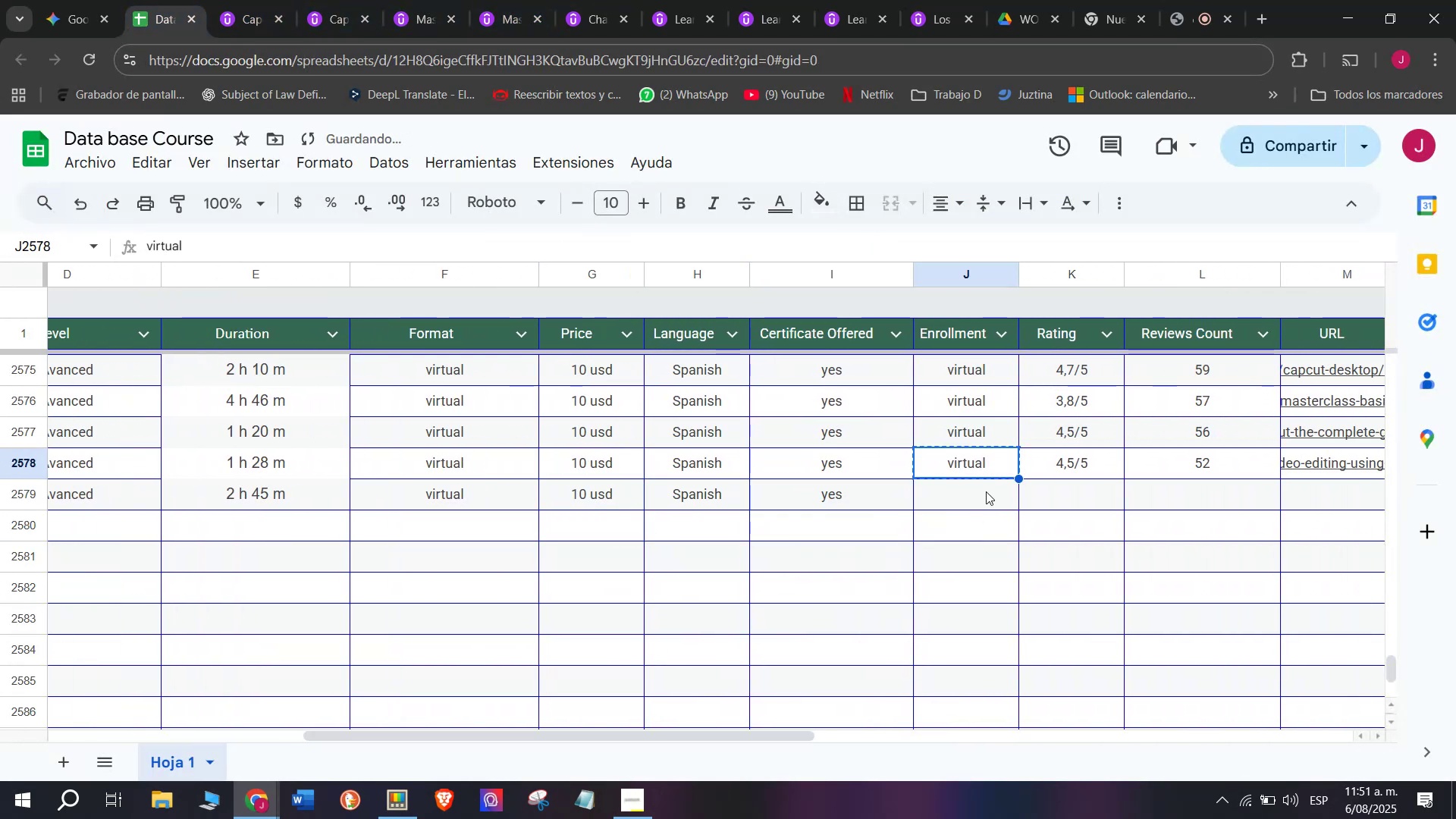 
key(Control+C)
 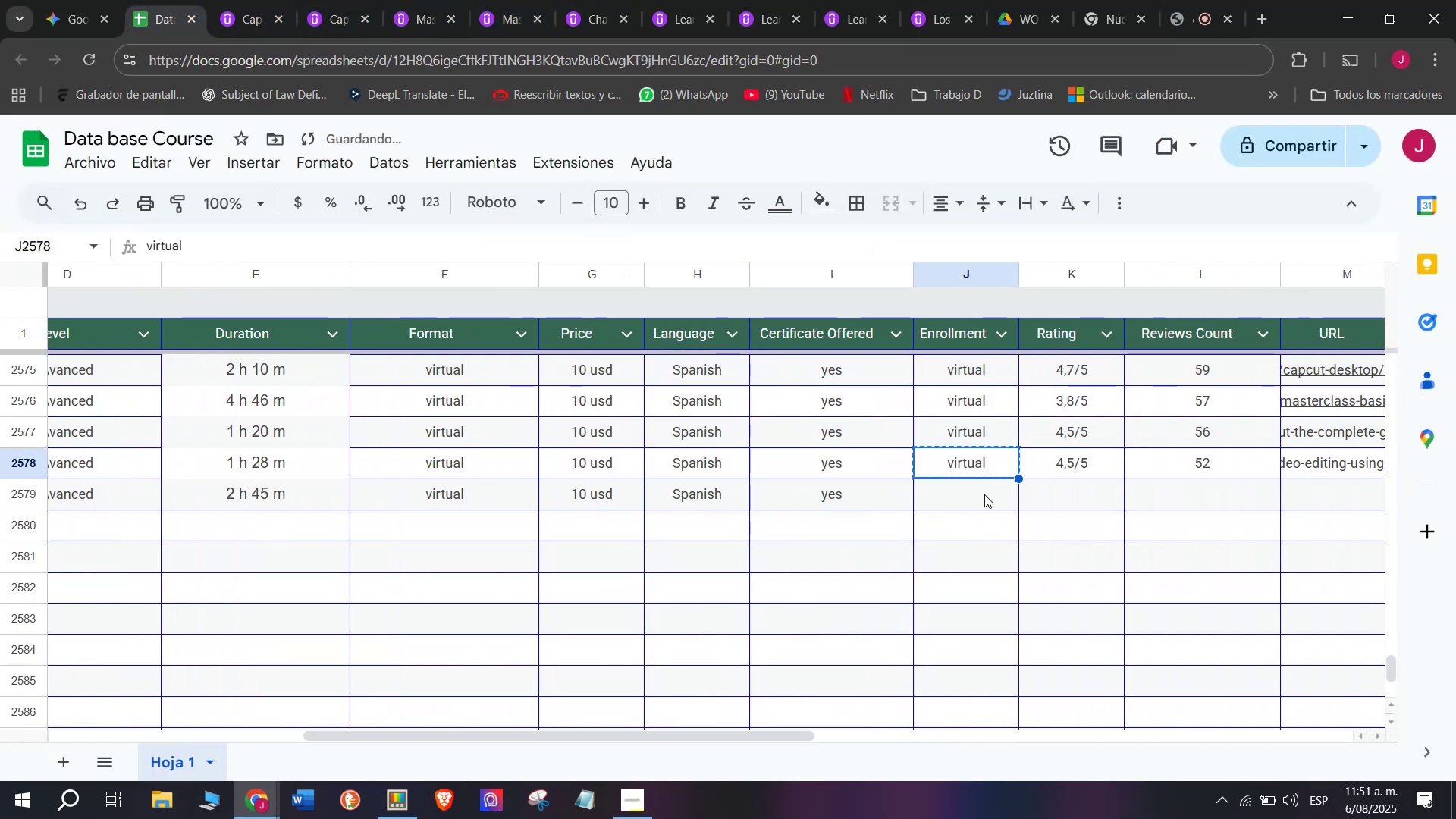 
triple_click([984, 494])
 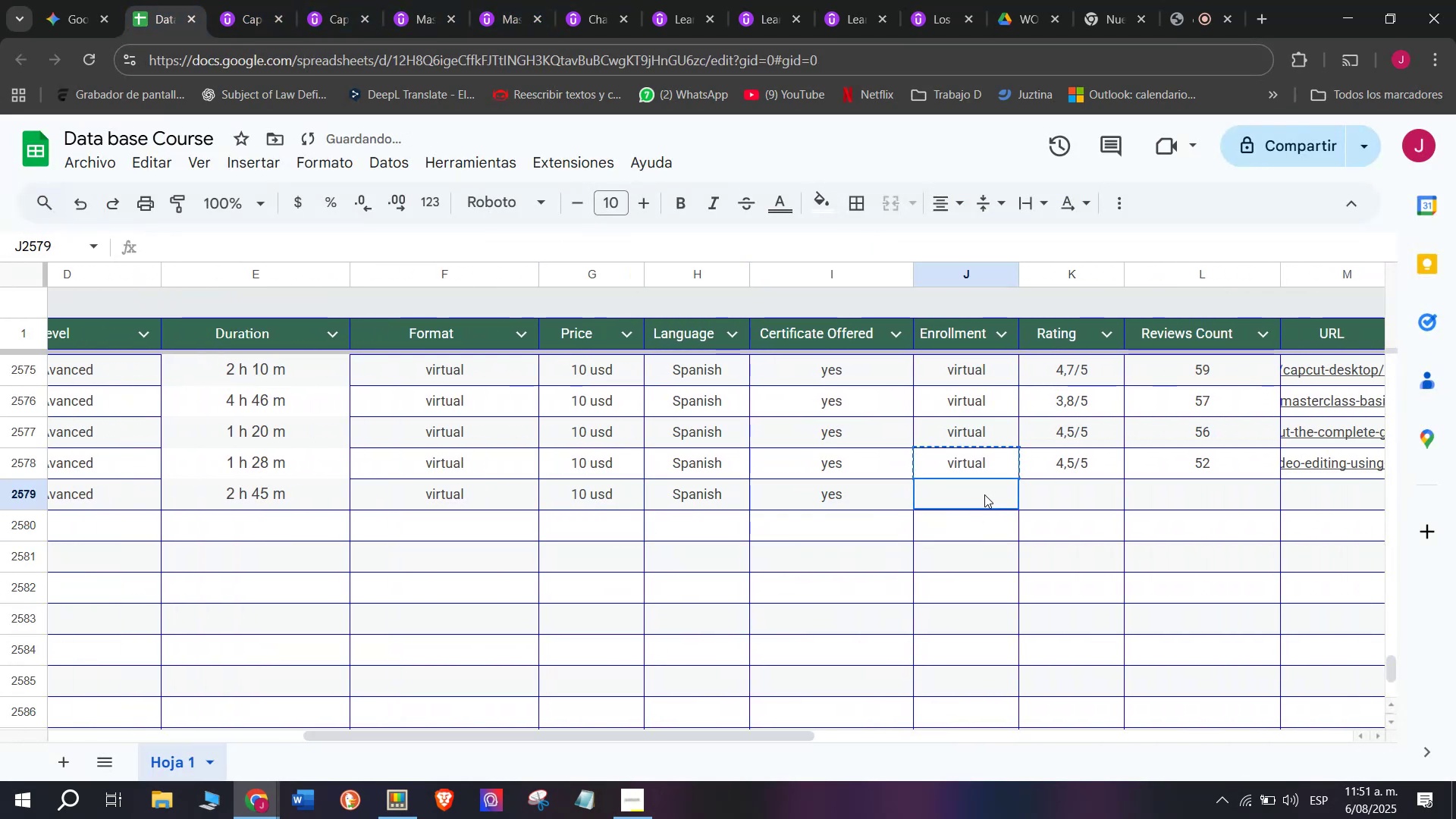 
key(Z)
 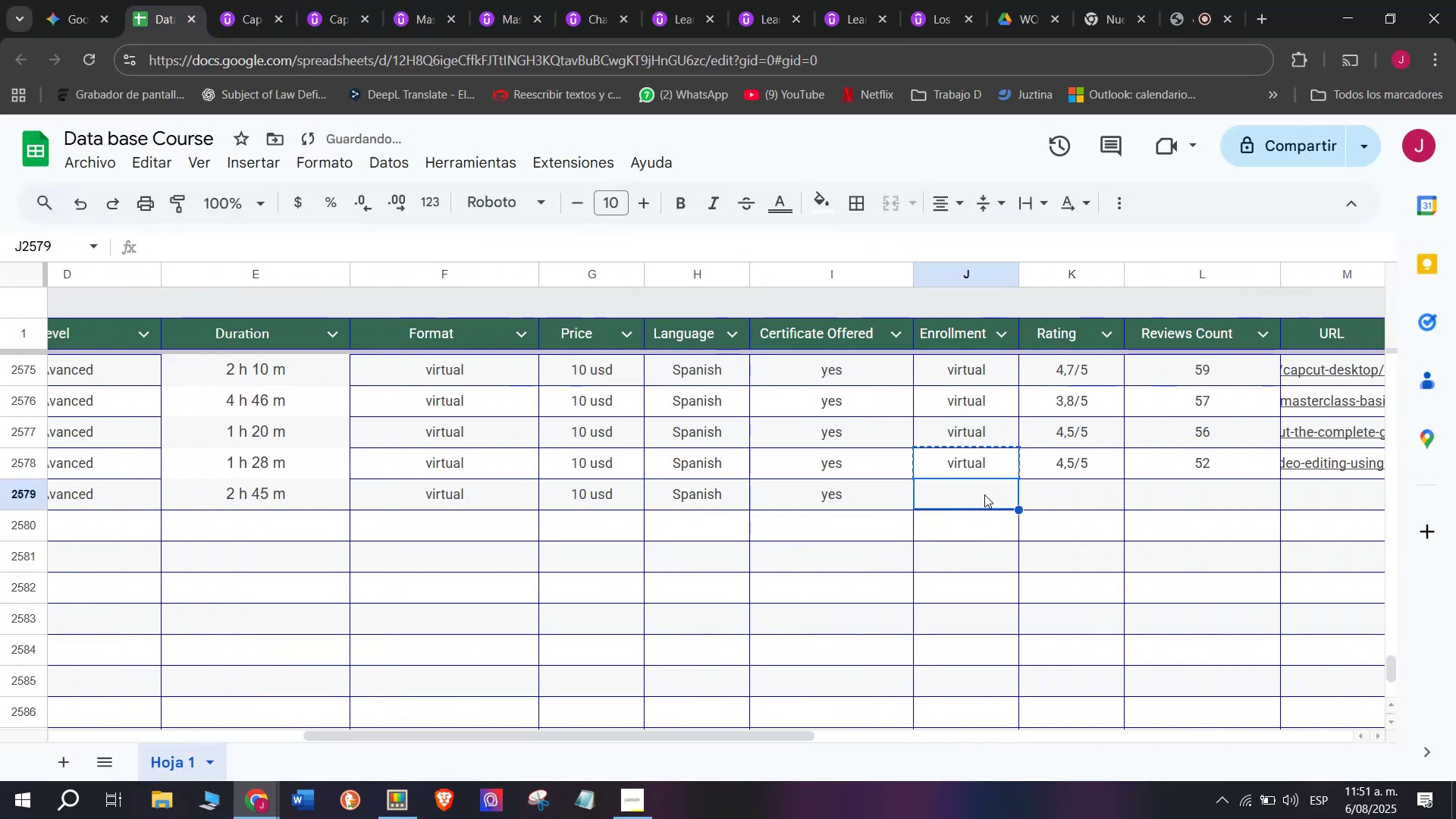 
key(Control+ControlLeft)
 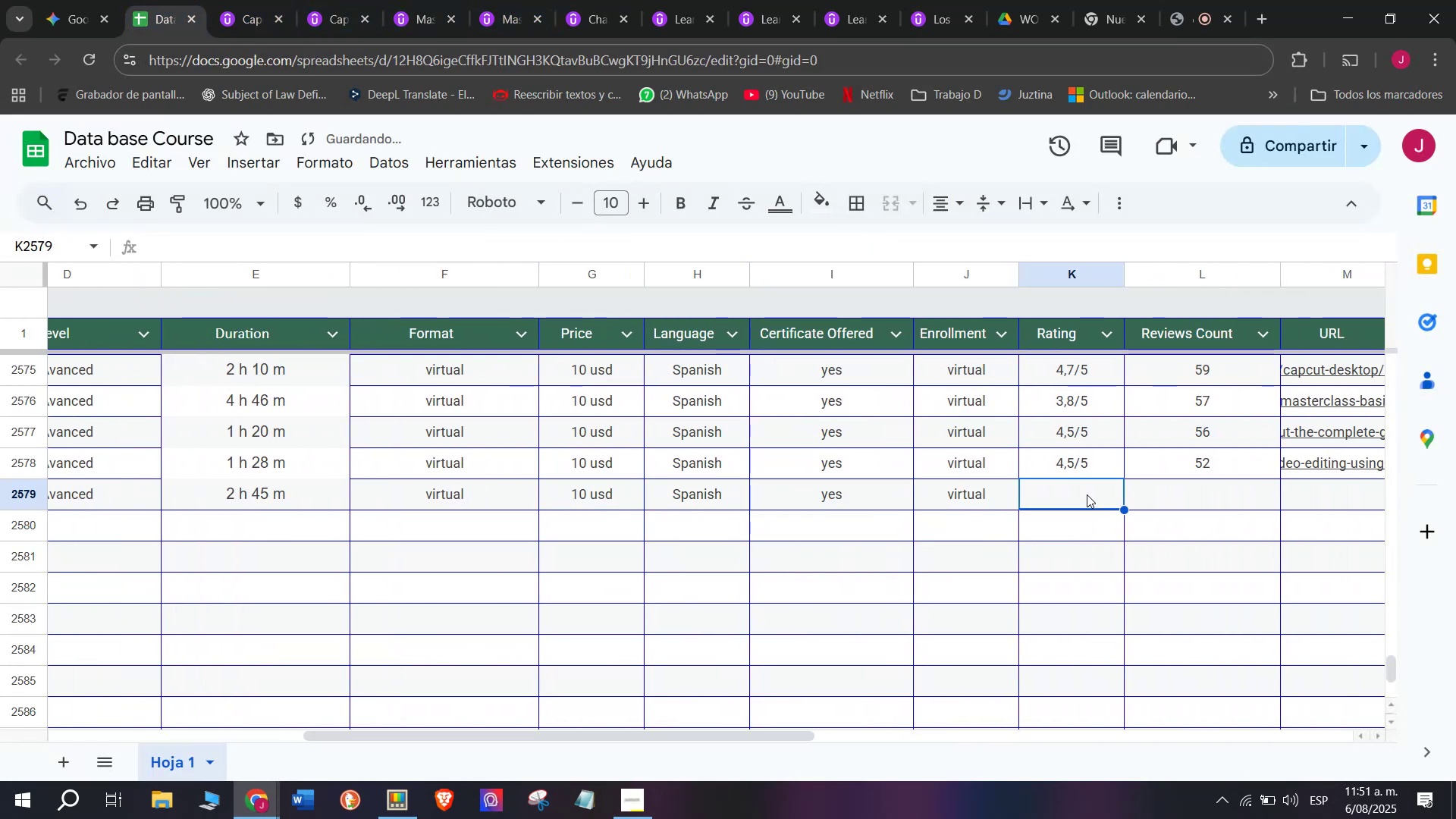 
key(Control+V)
 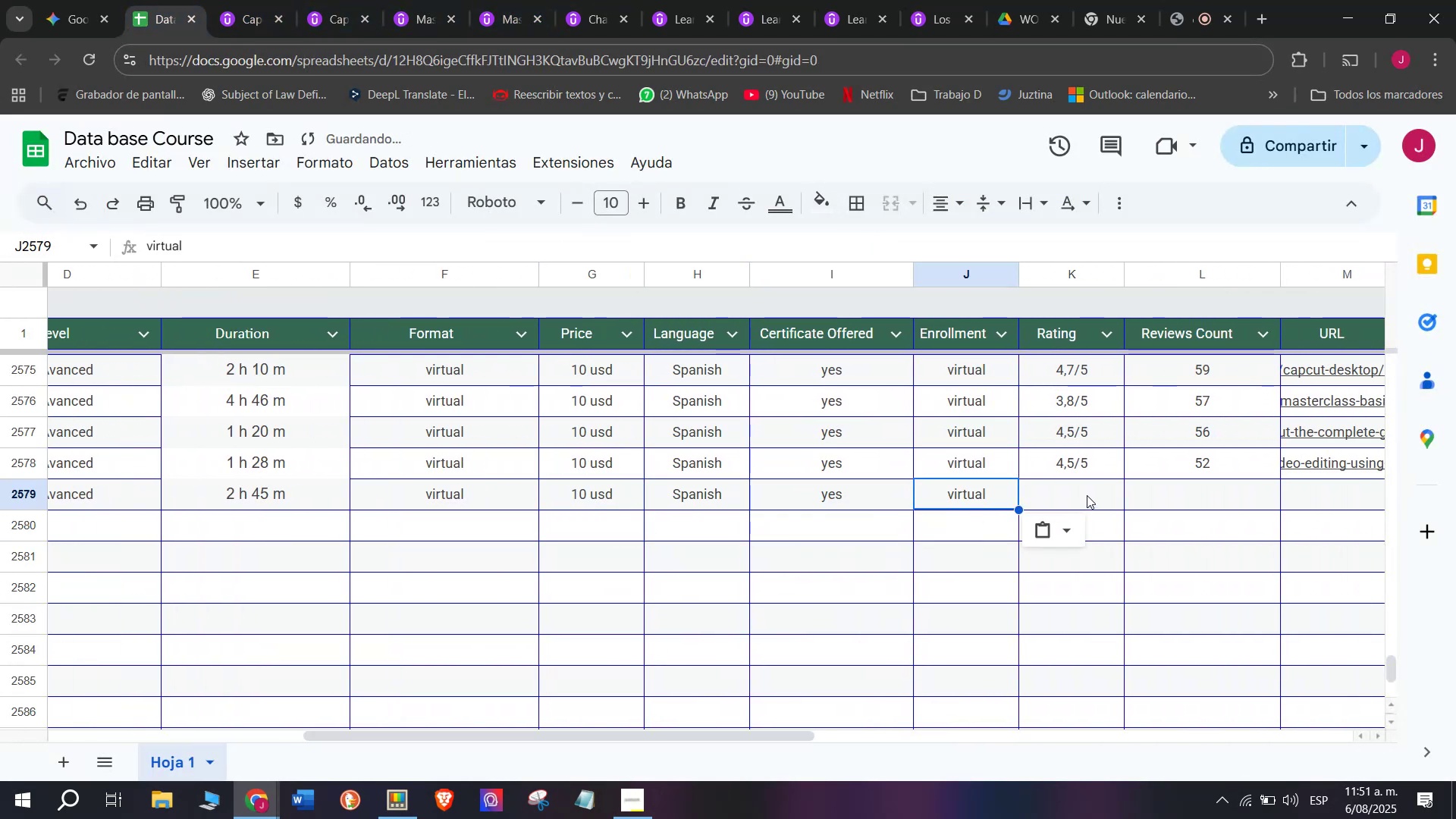 
triple_click([1087, 494])
 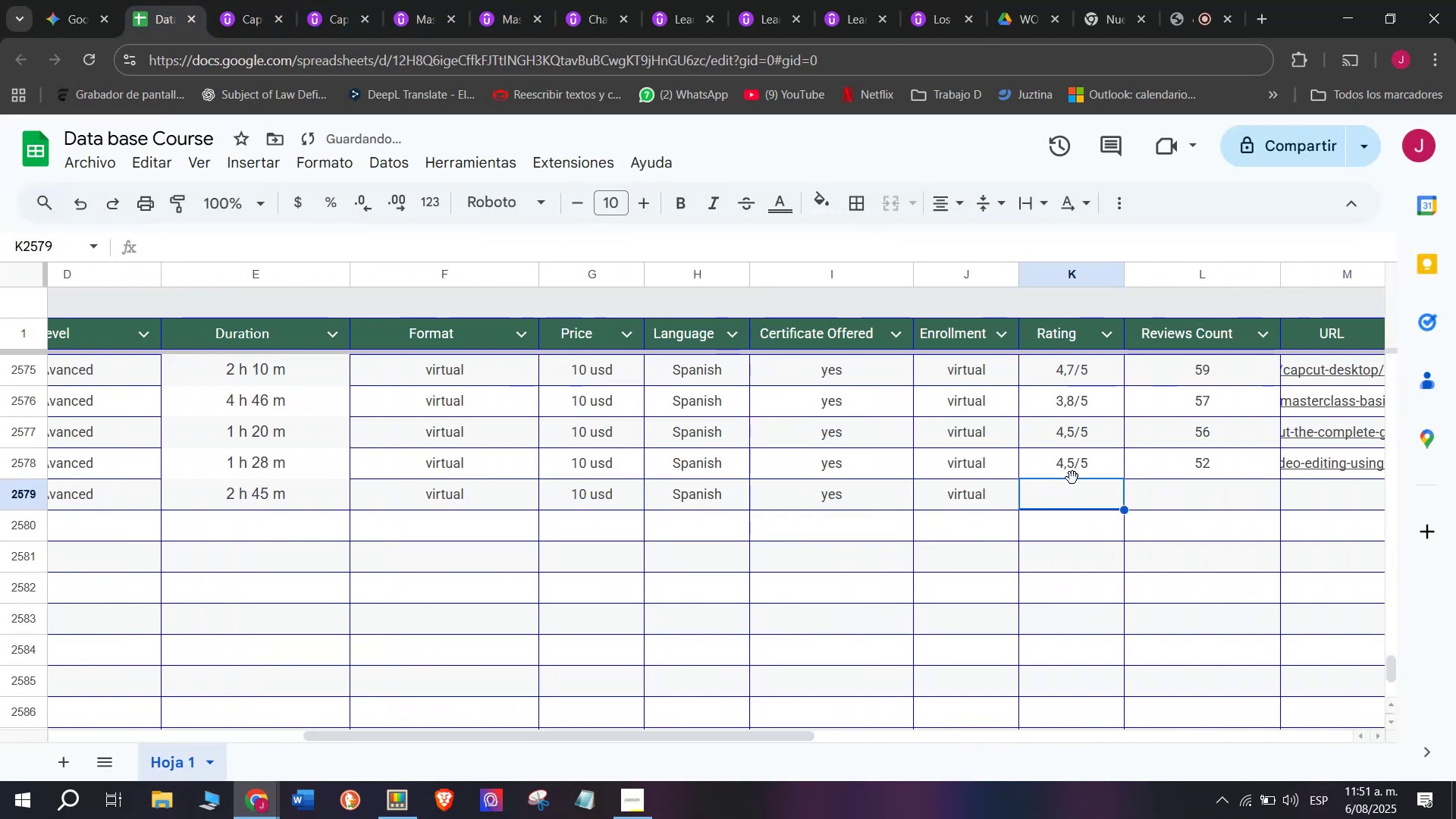 
left_click([1072, 478])
 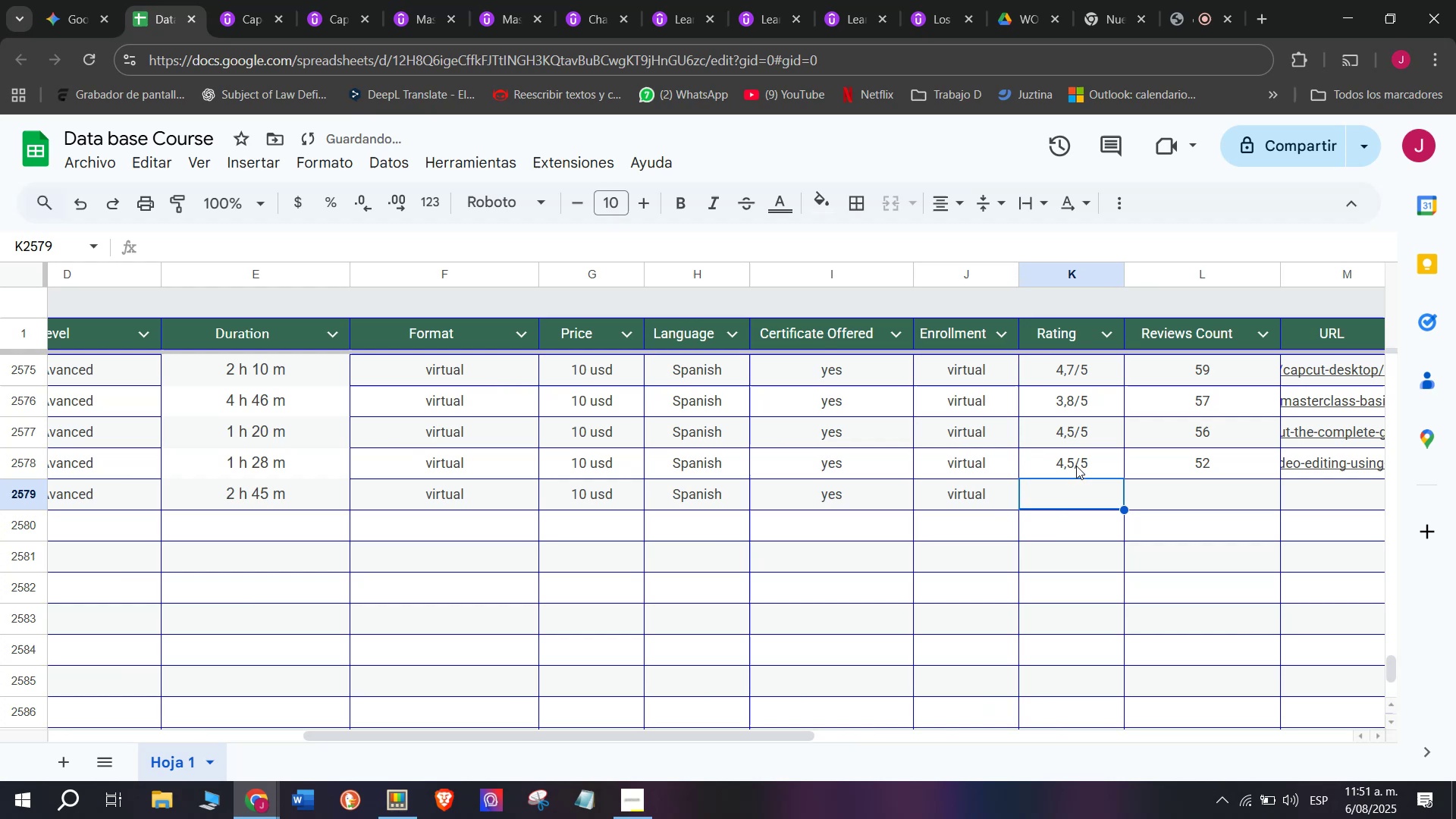 
key(Control+ControlLeft)
 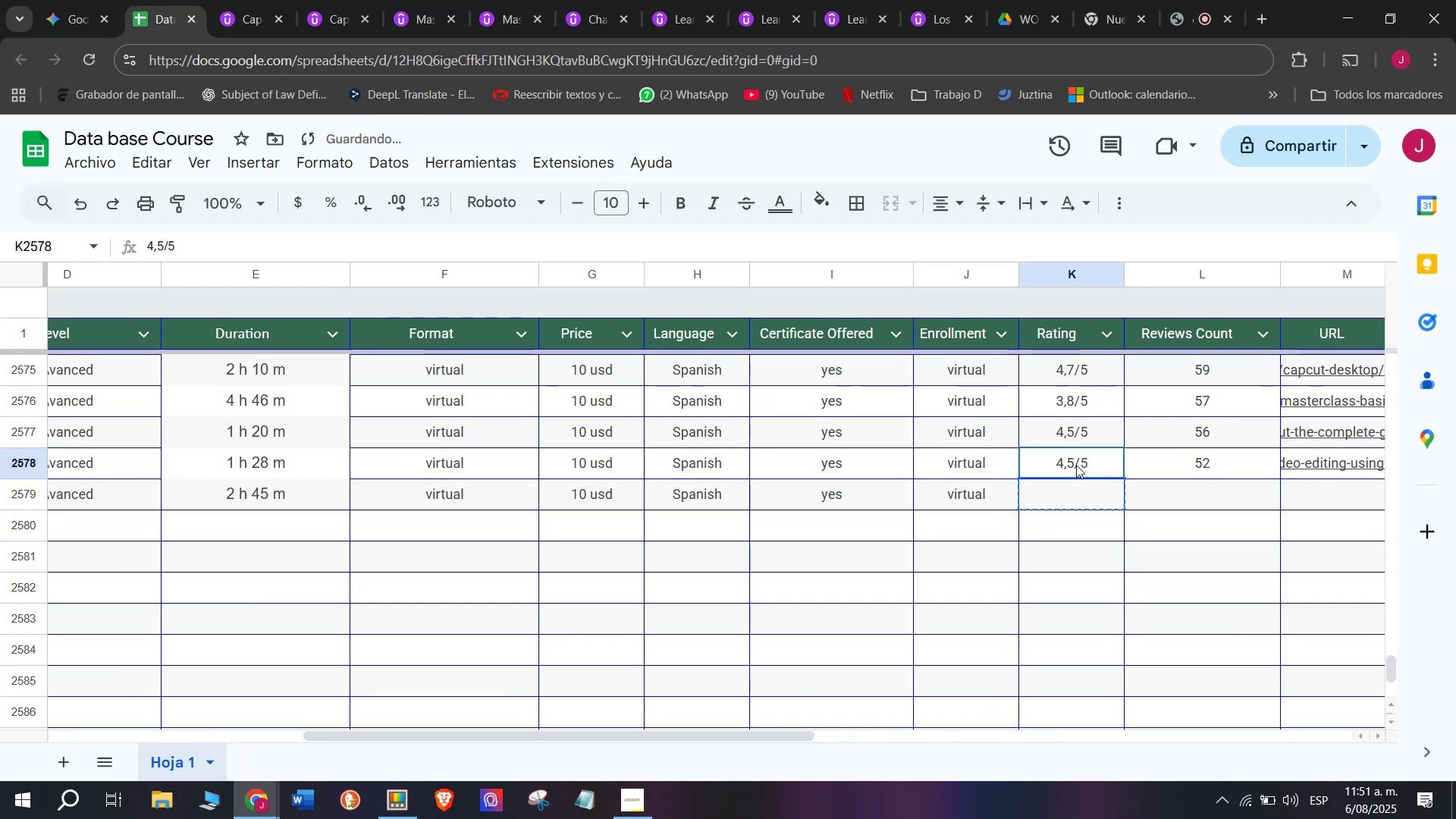 
key(Break)
 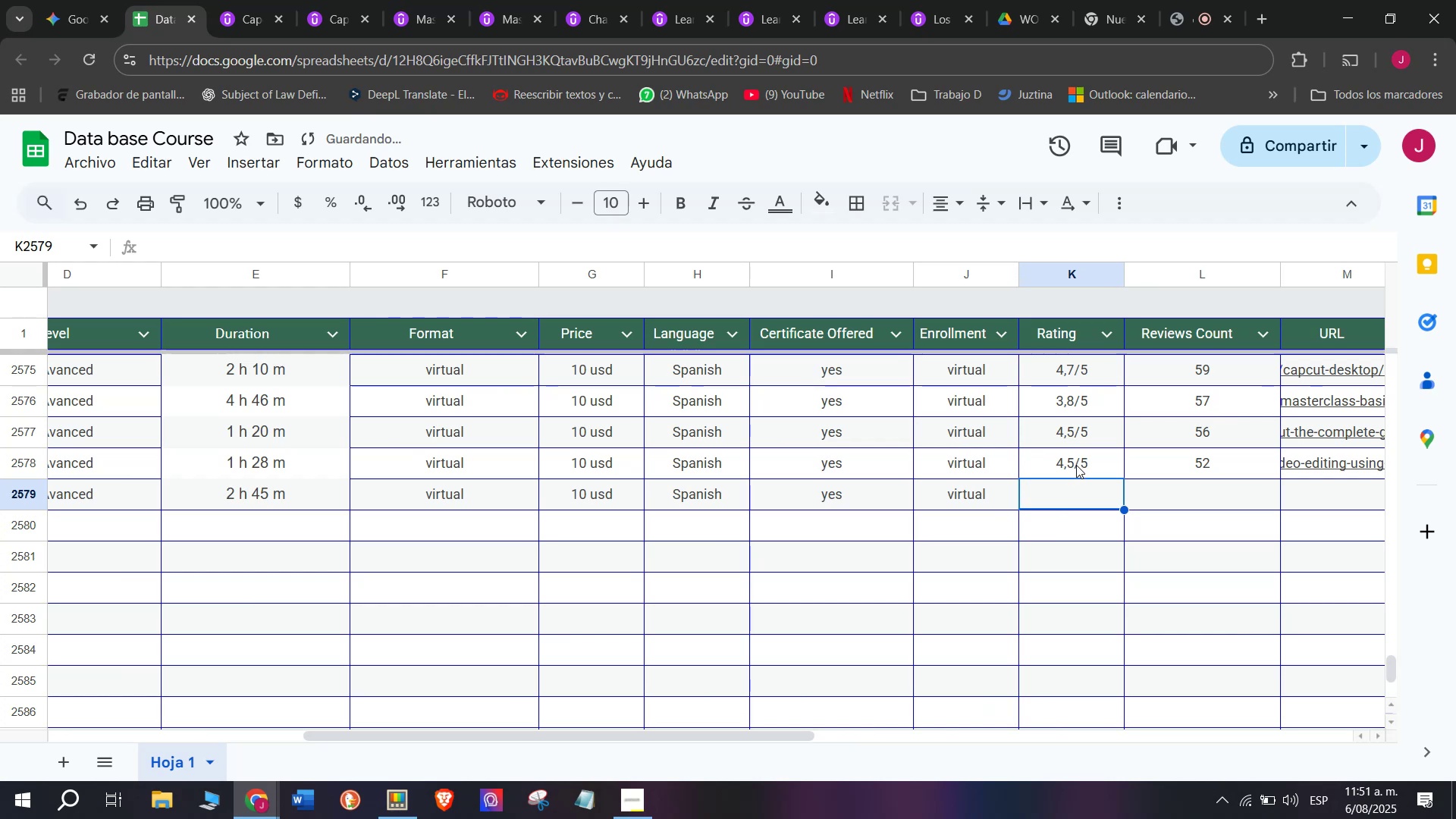 
key(Control+C)
 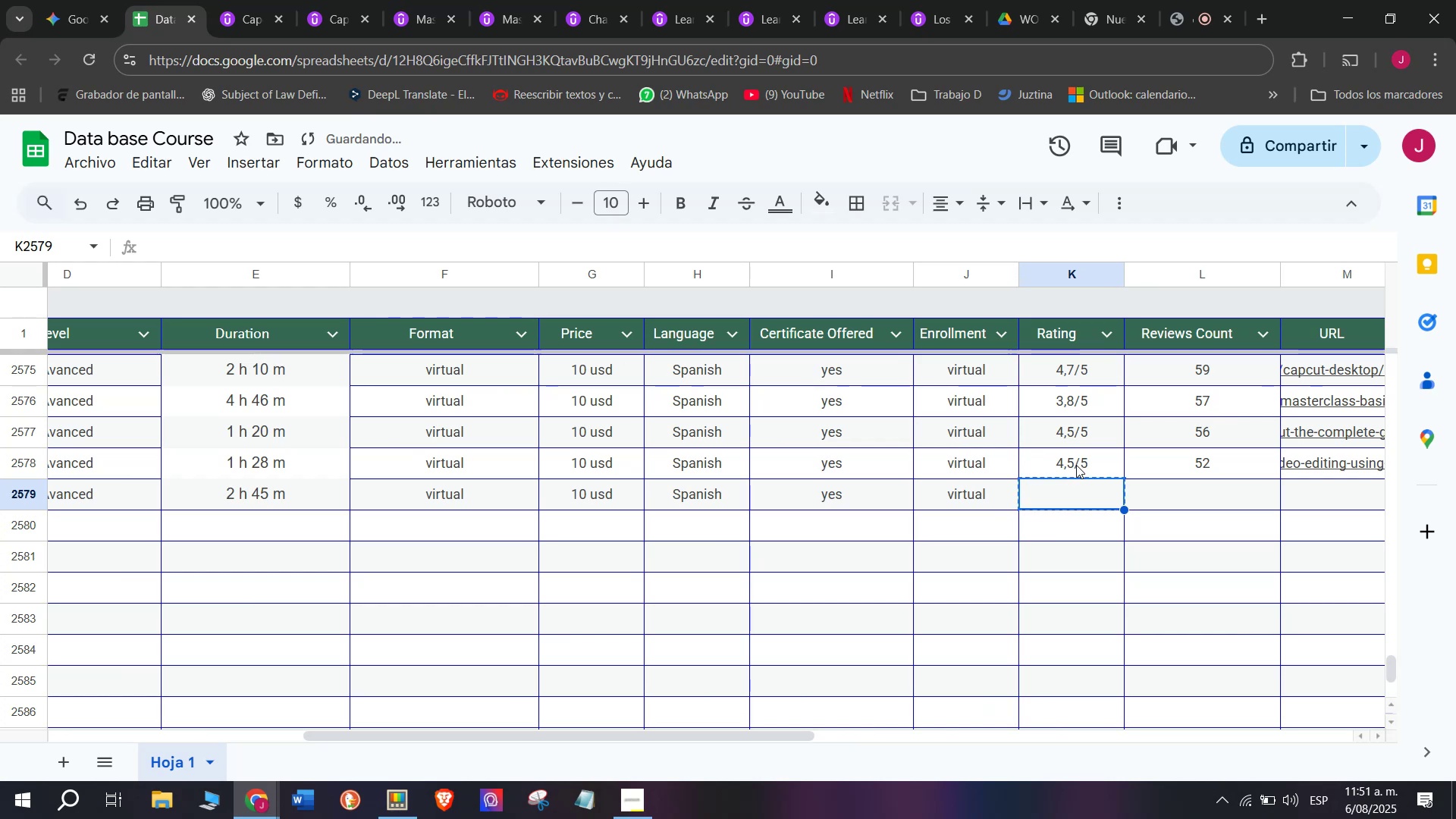 
left_click([1076, 465])
 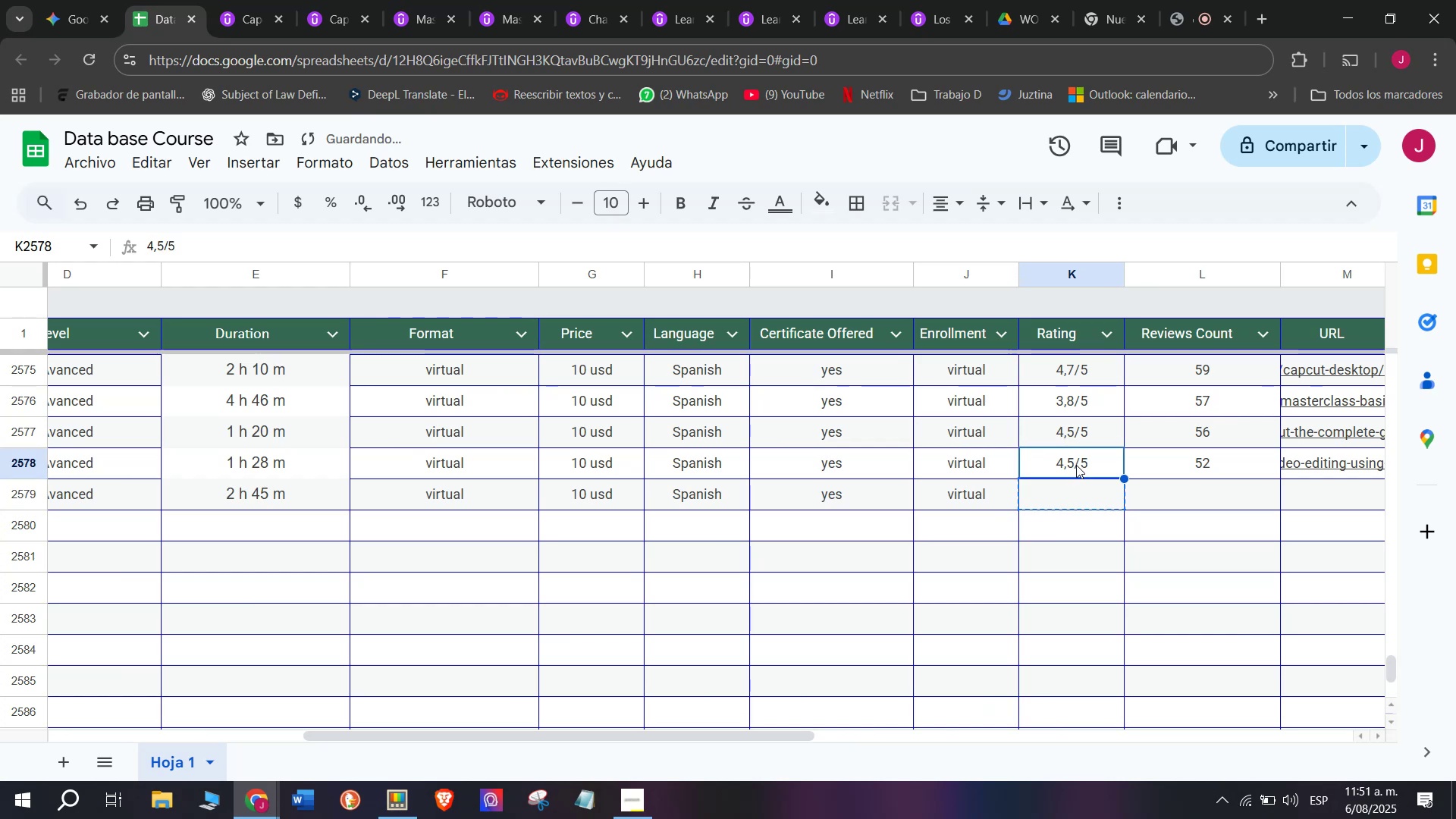 
key(Control+ControlLeft)
 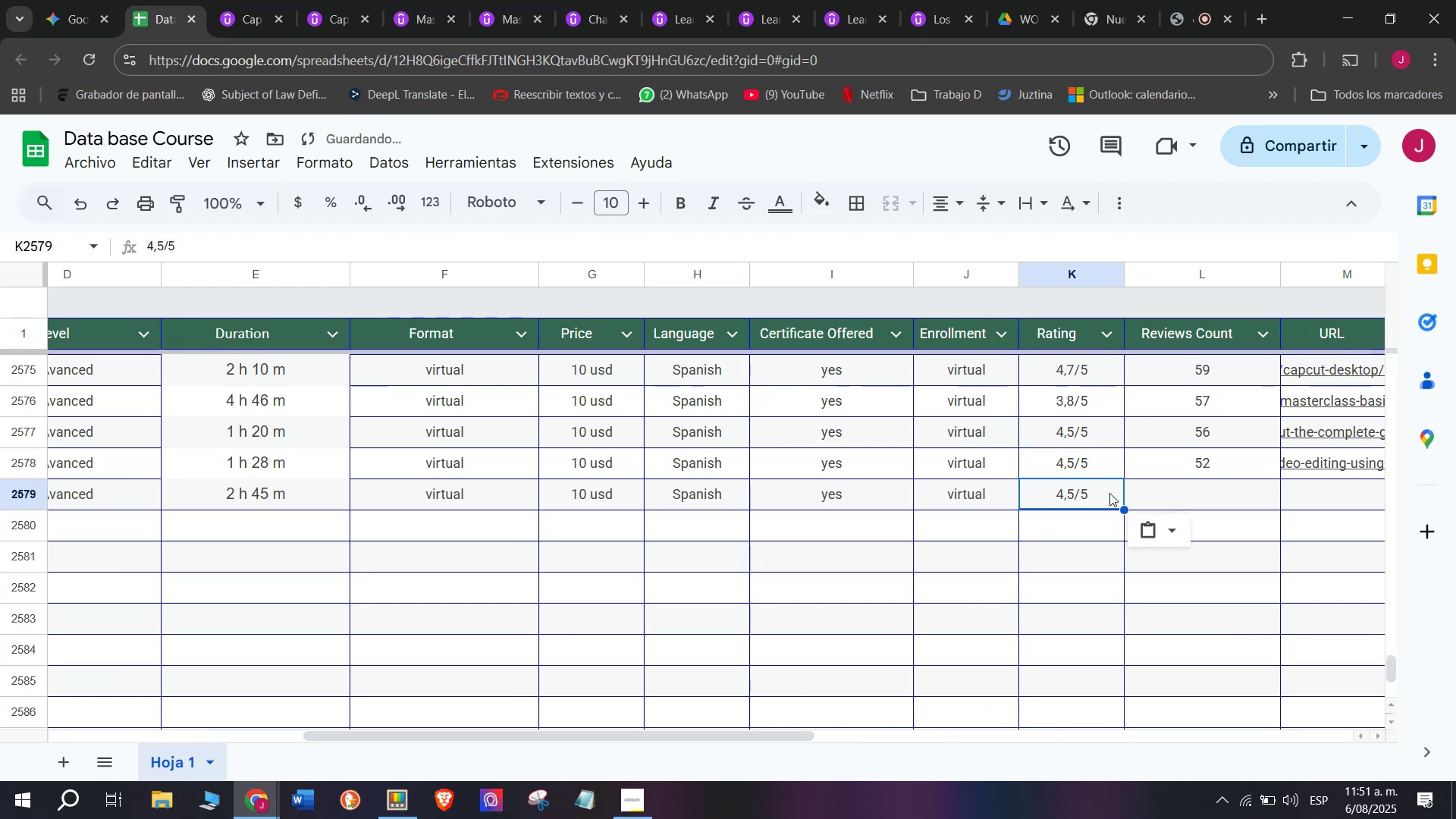 
key(Break)
 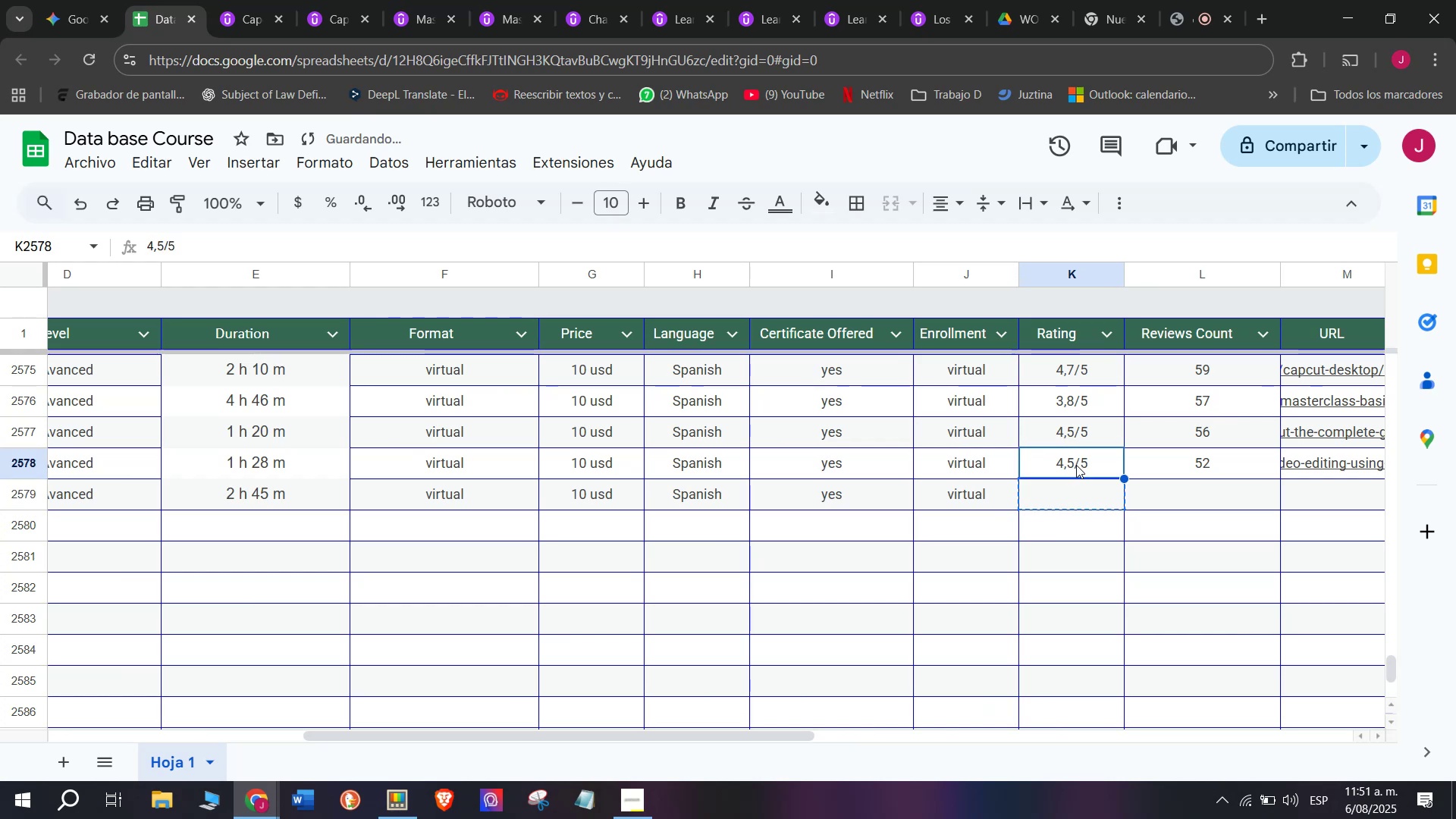 
key(Control+C)
 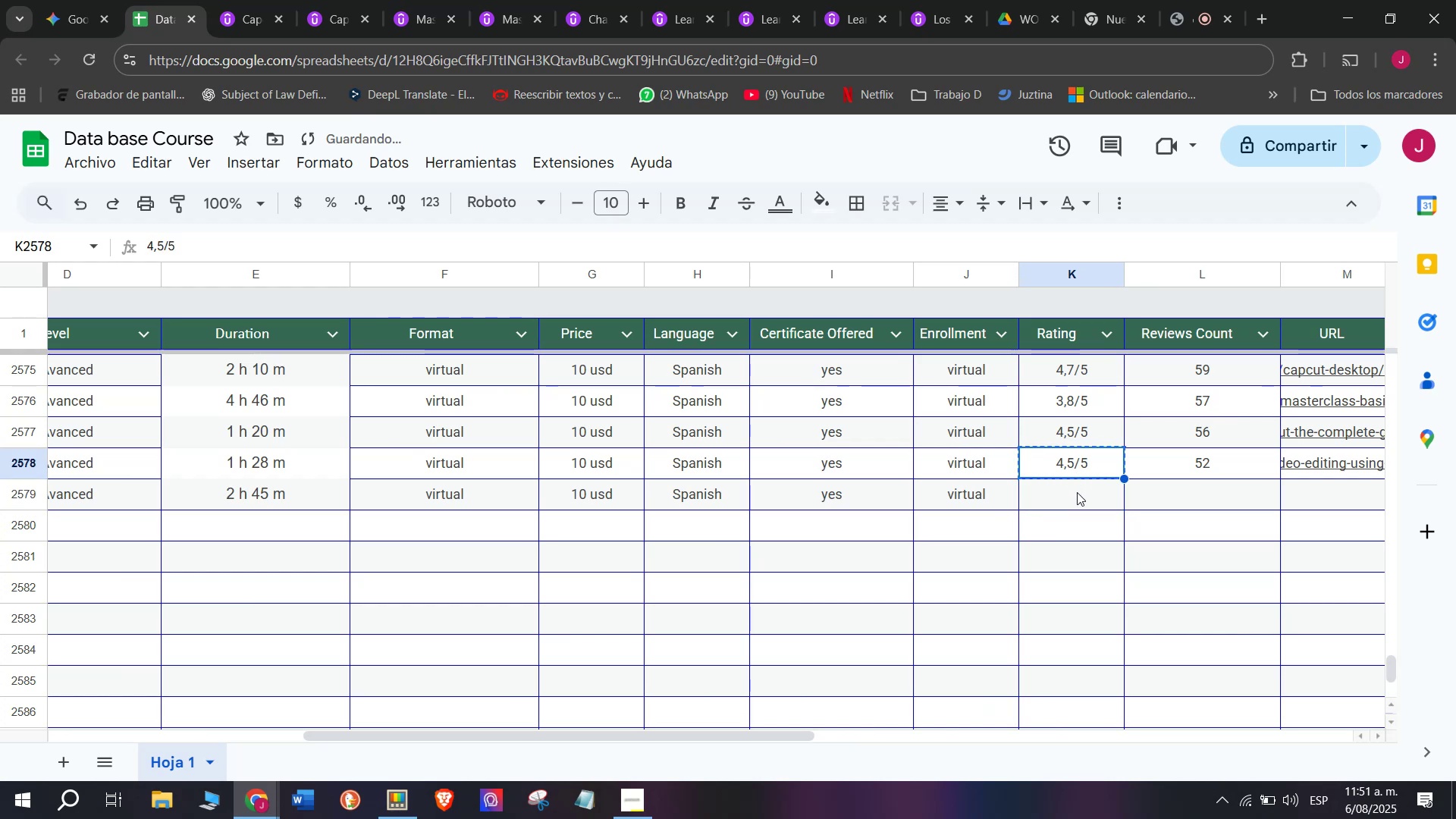 
left_click([1077, 492])
 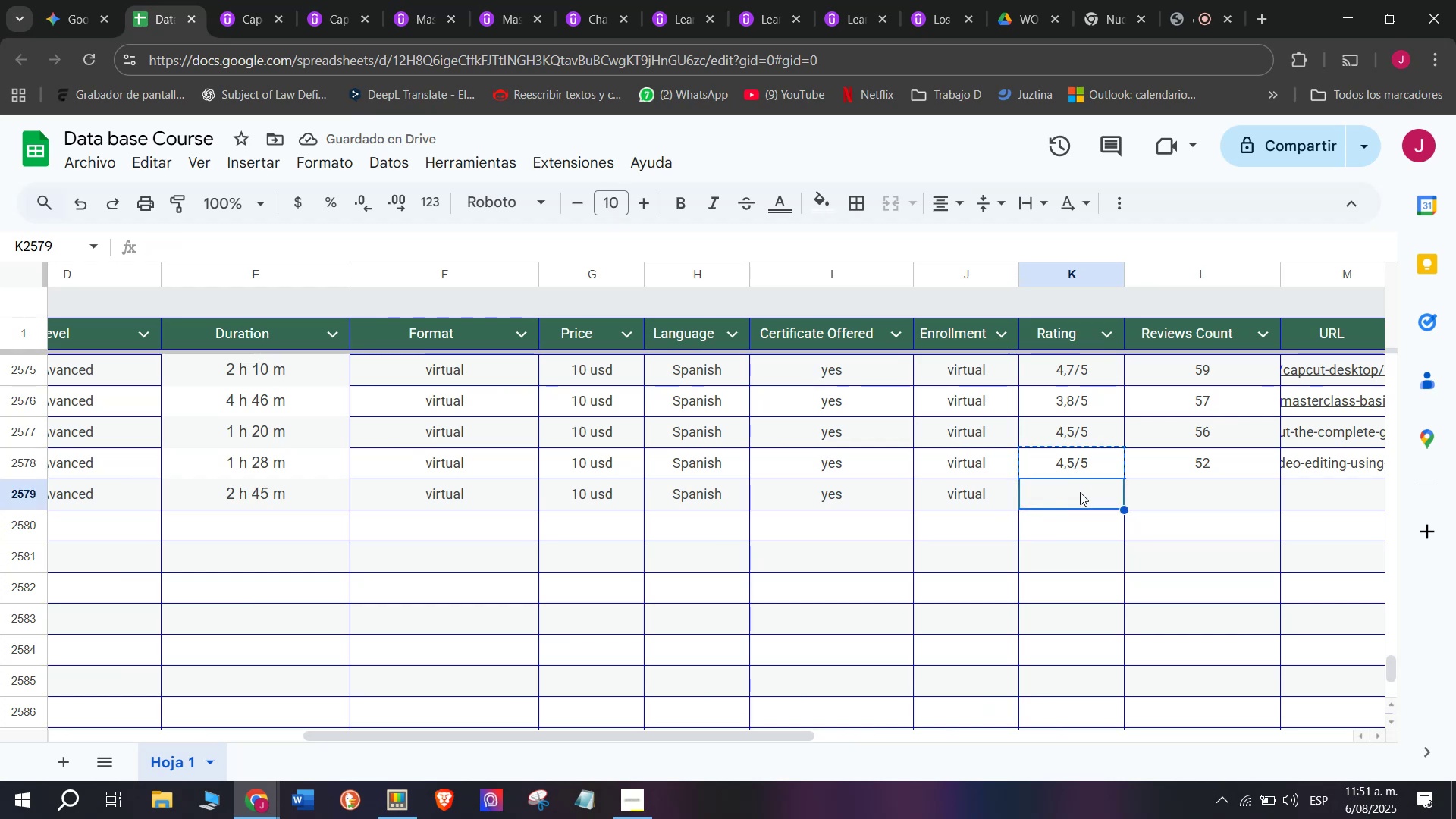 
key(Z)
 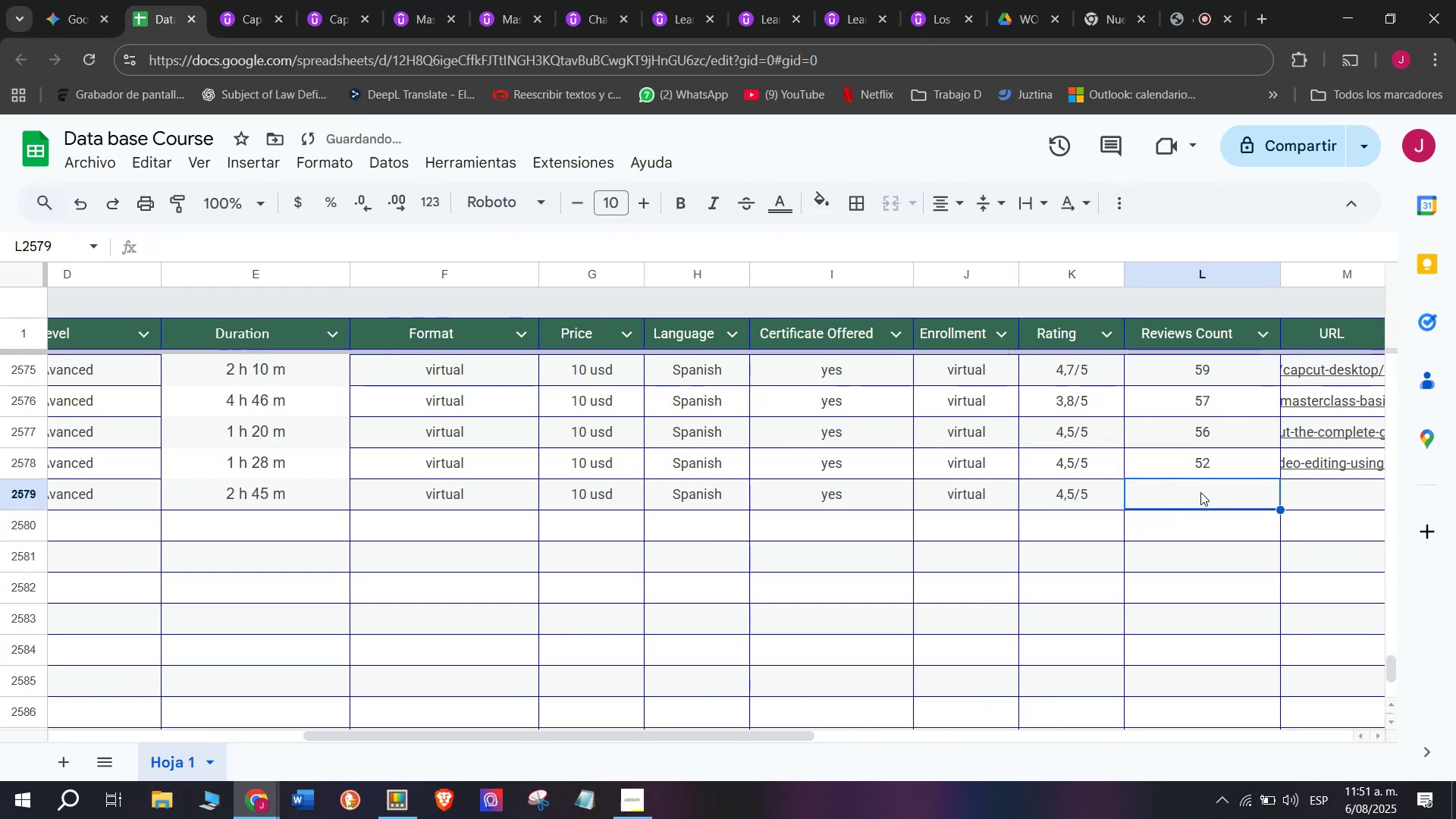 
key(Control+ControlLeft)
 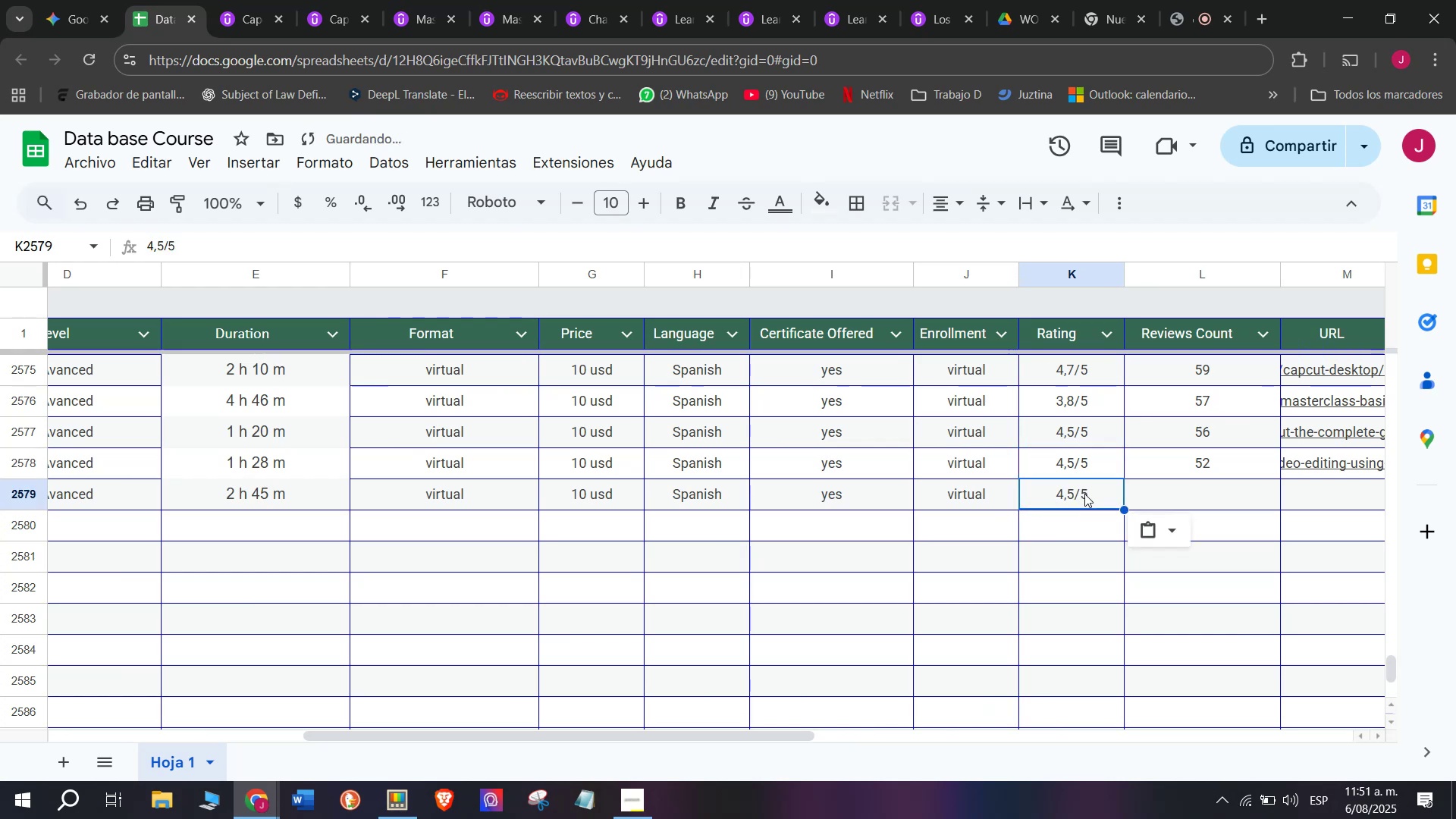 
key(Control+V)
 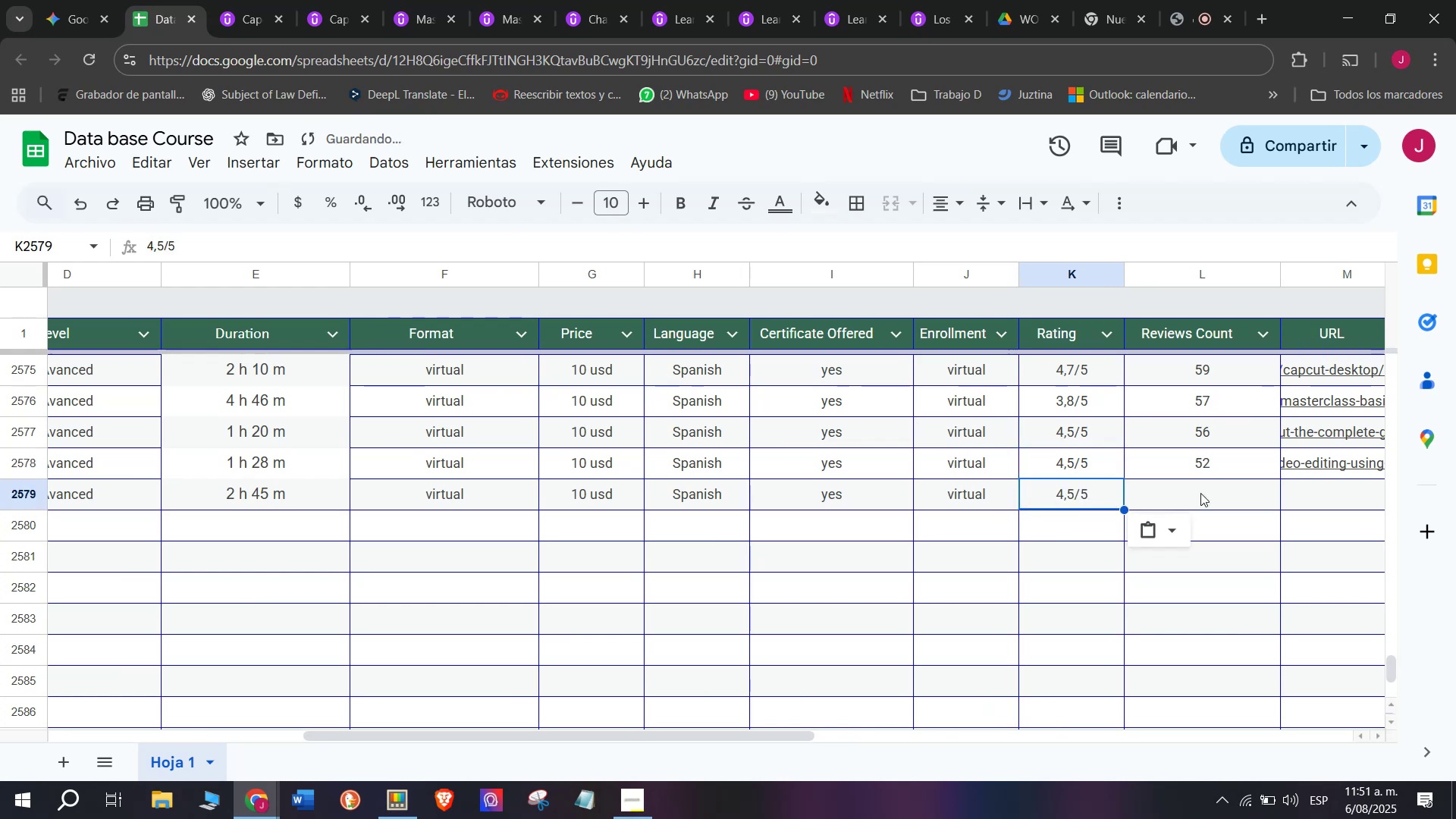 
double_click([1200, 492])
 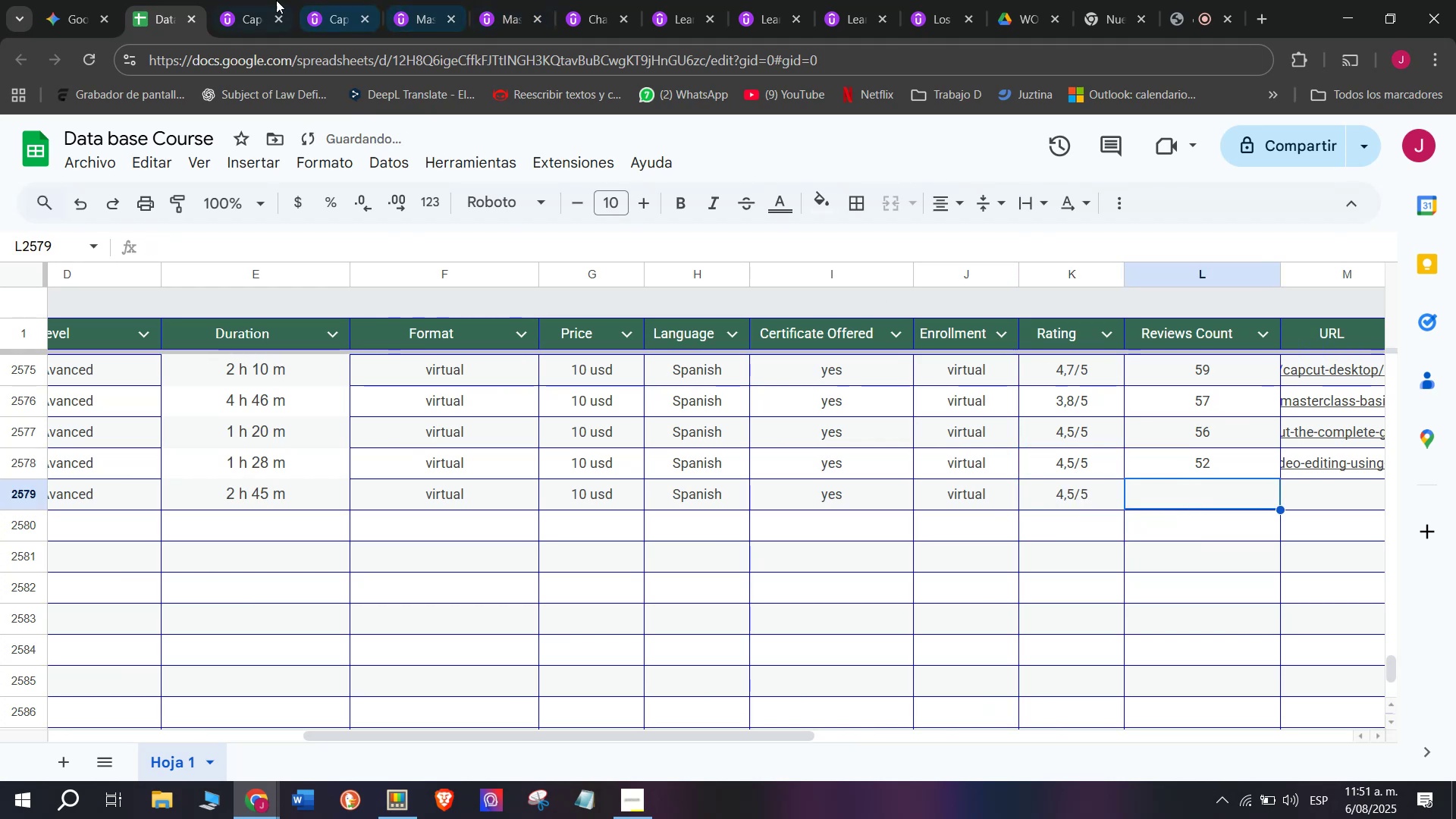 
left_click([262, 0])
 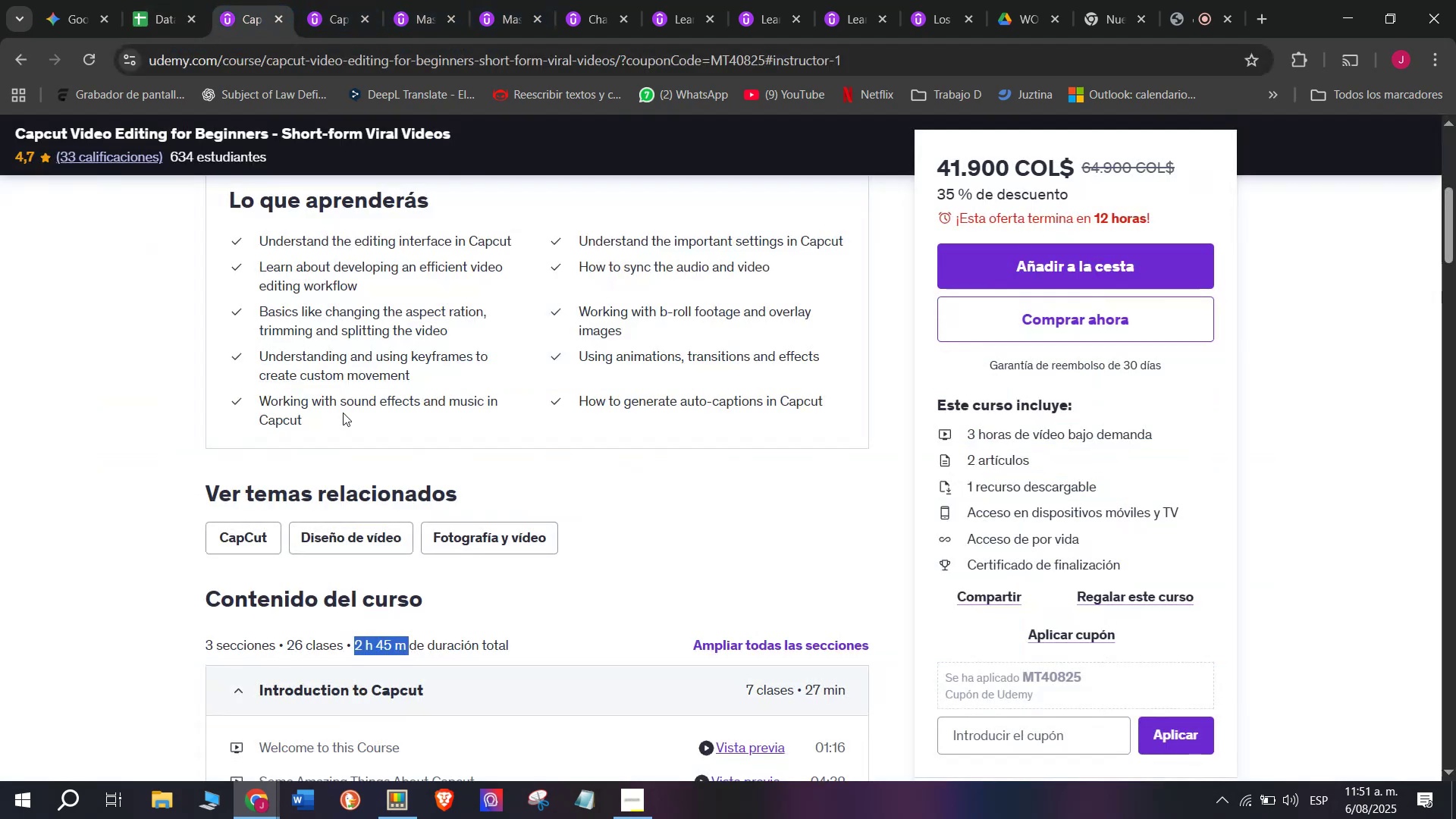 
scroll: coordinate [362, 456], scroll_direction: up, amount: 3.0
 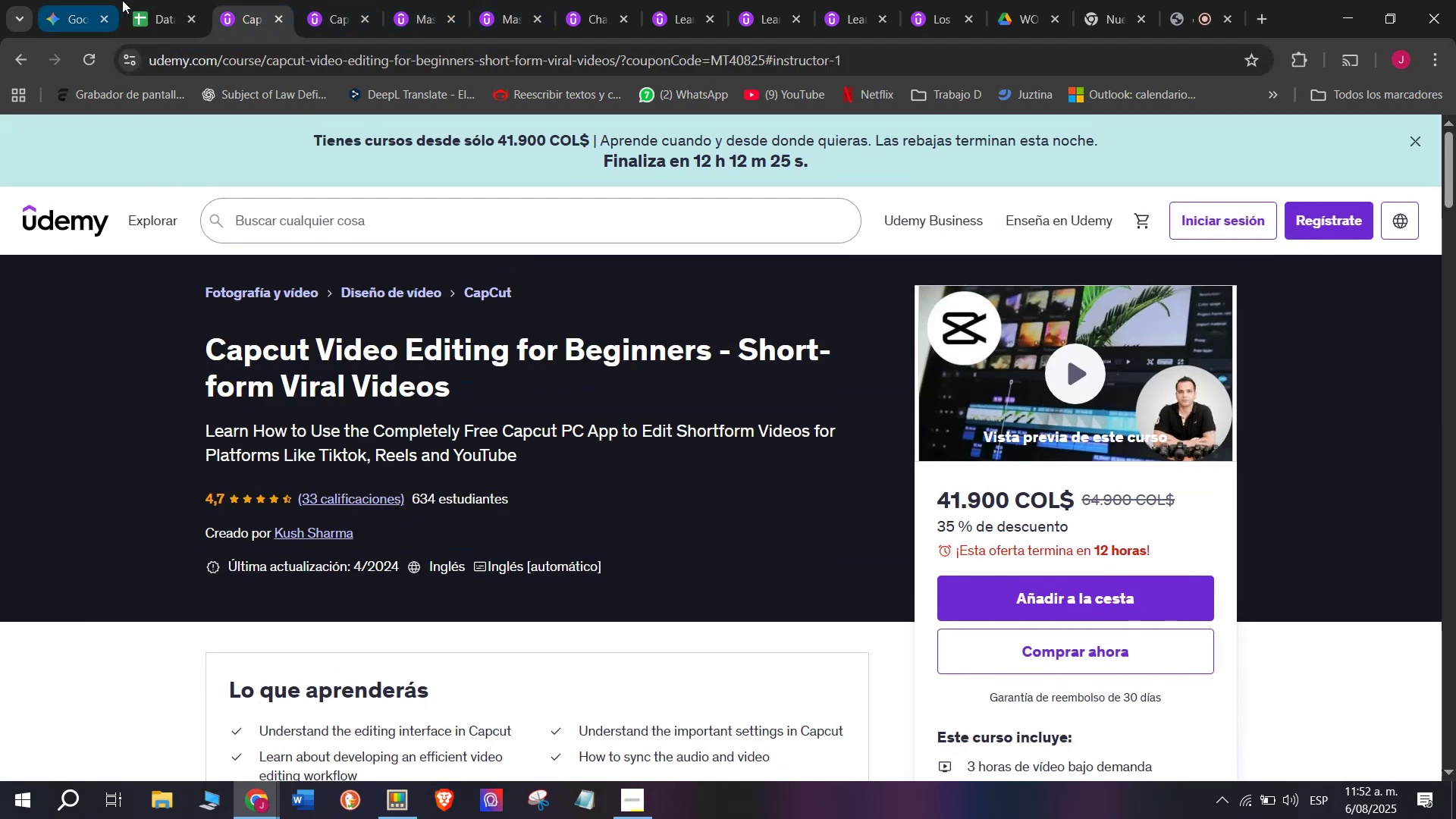 
double_click([158, 0])
 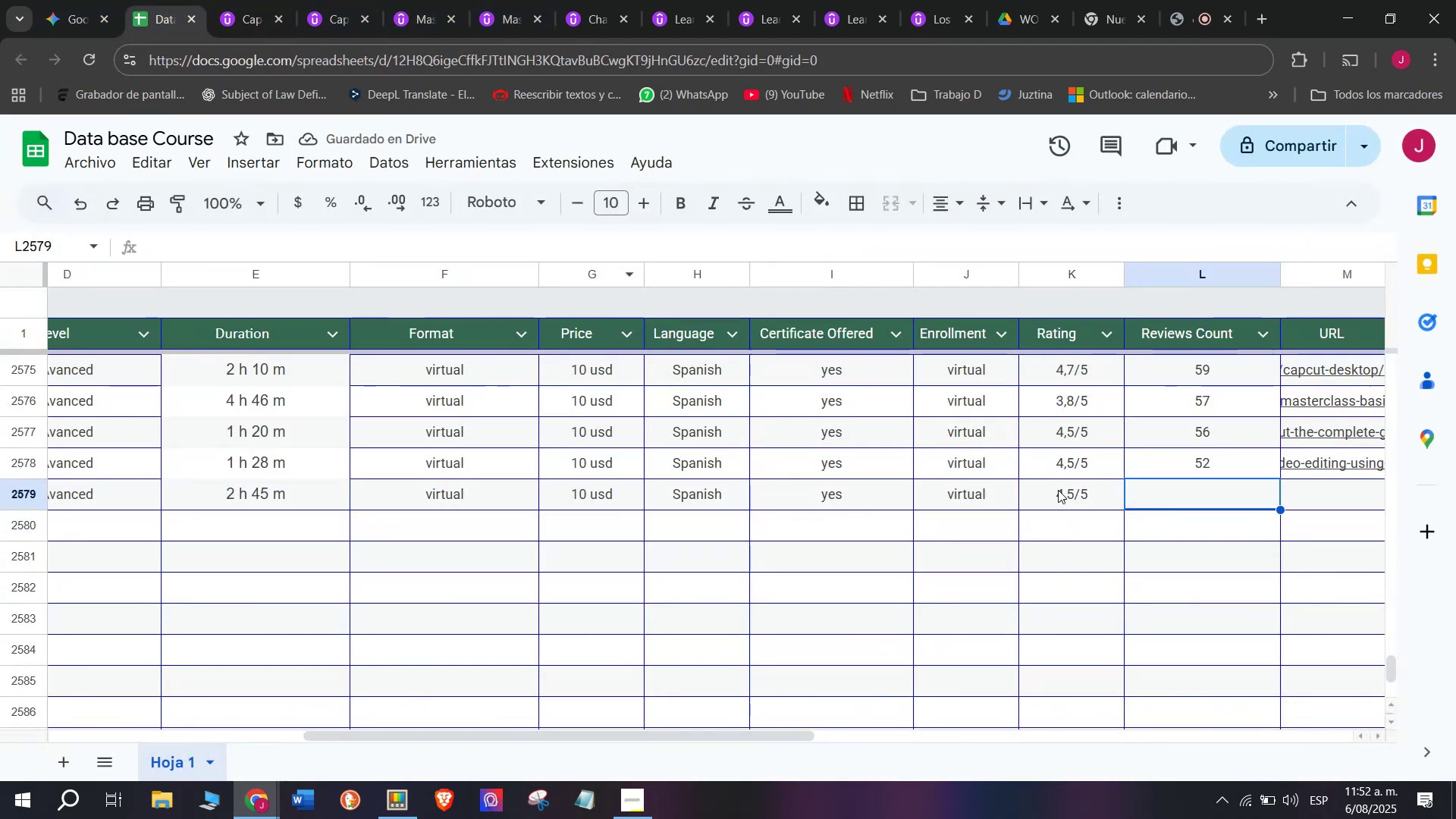 
left_click([1072, 499])
 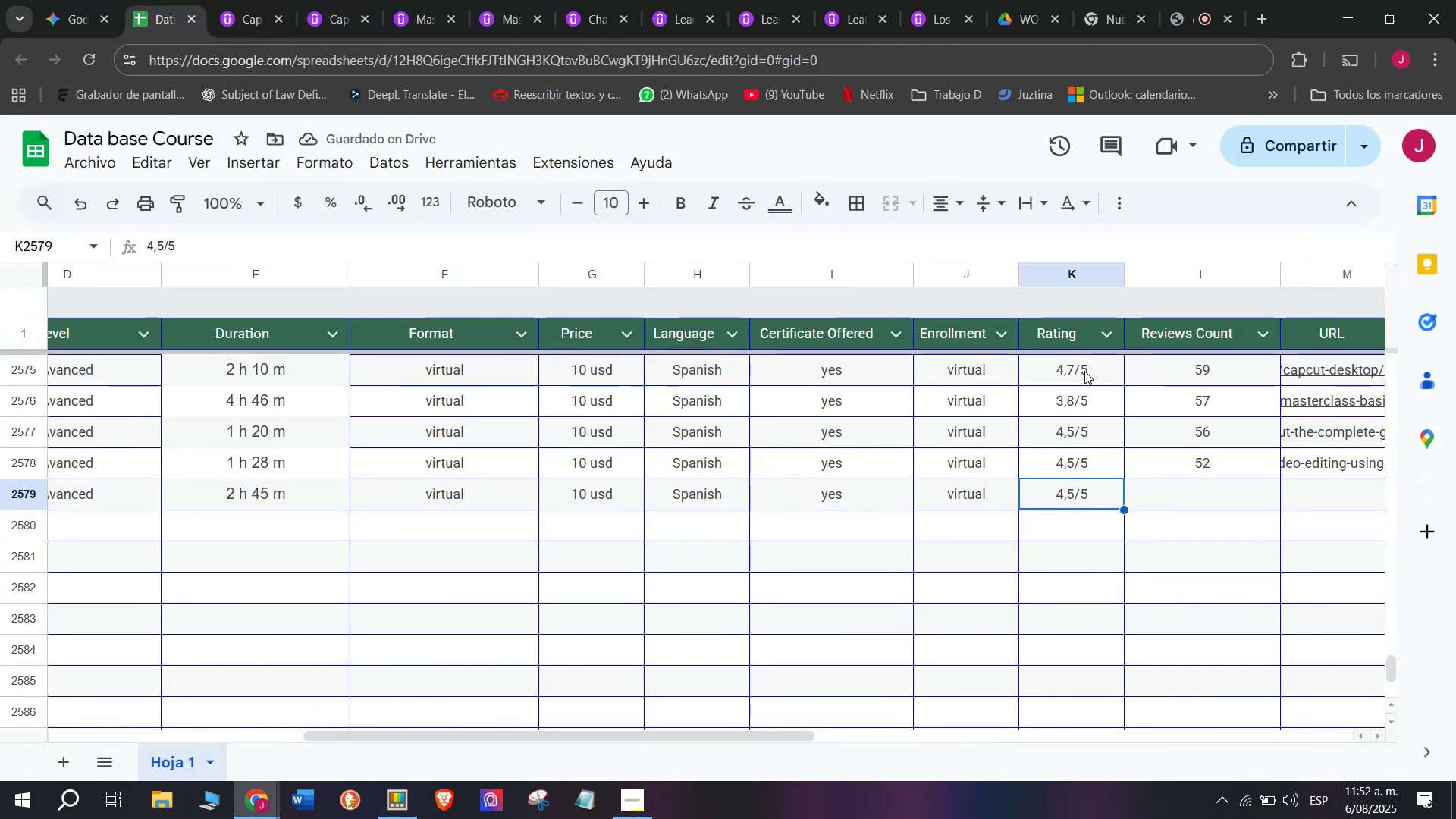 
key(Break)
 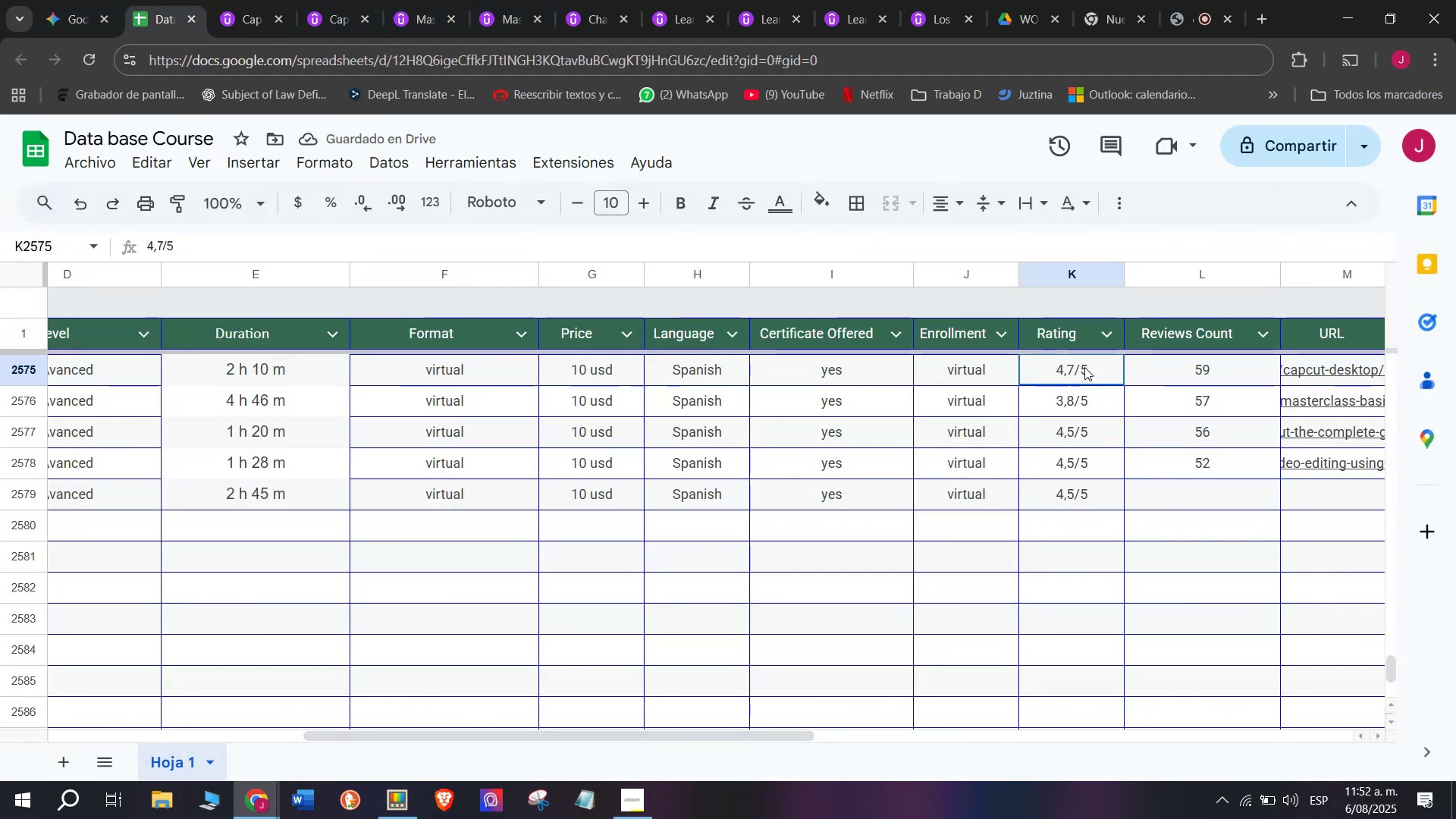 
key(Control+ControlLeft)
 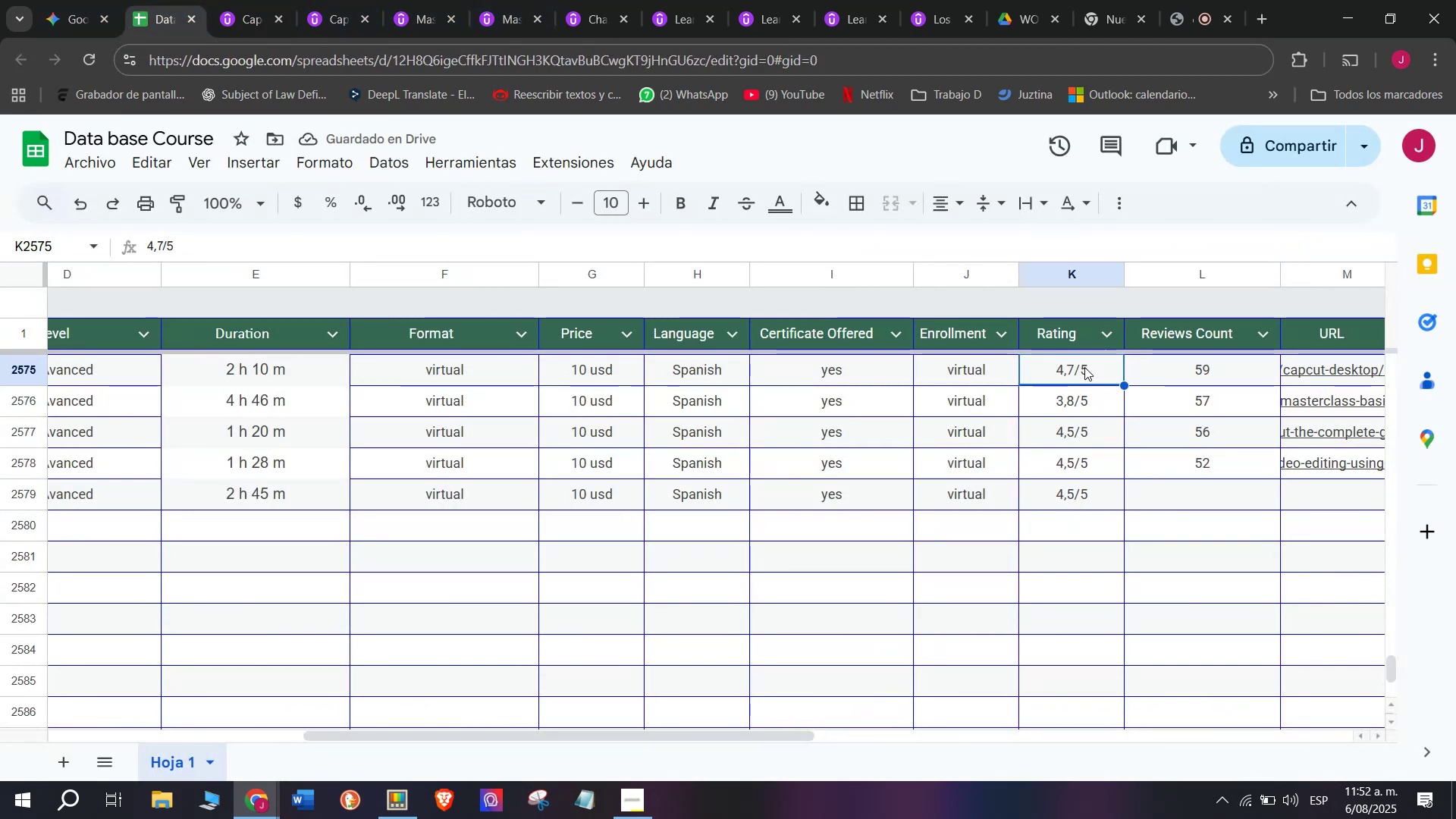 
key(Control+C)
 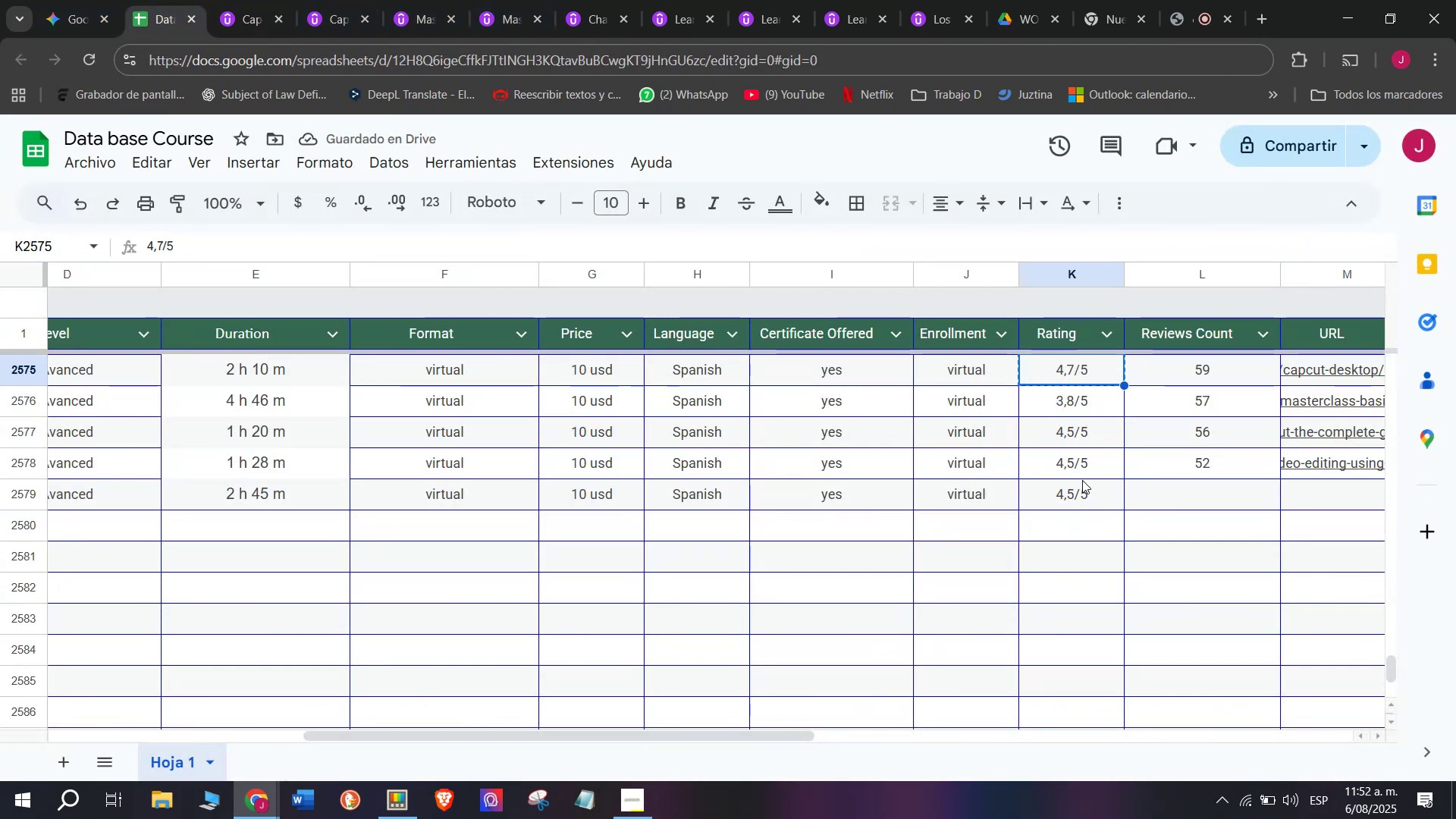 
left_click([1083, 483])
 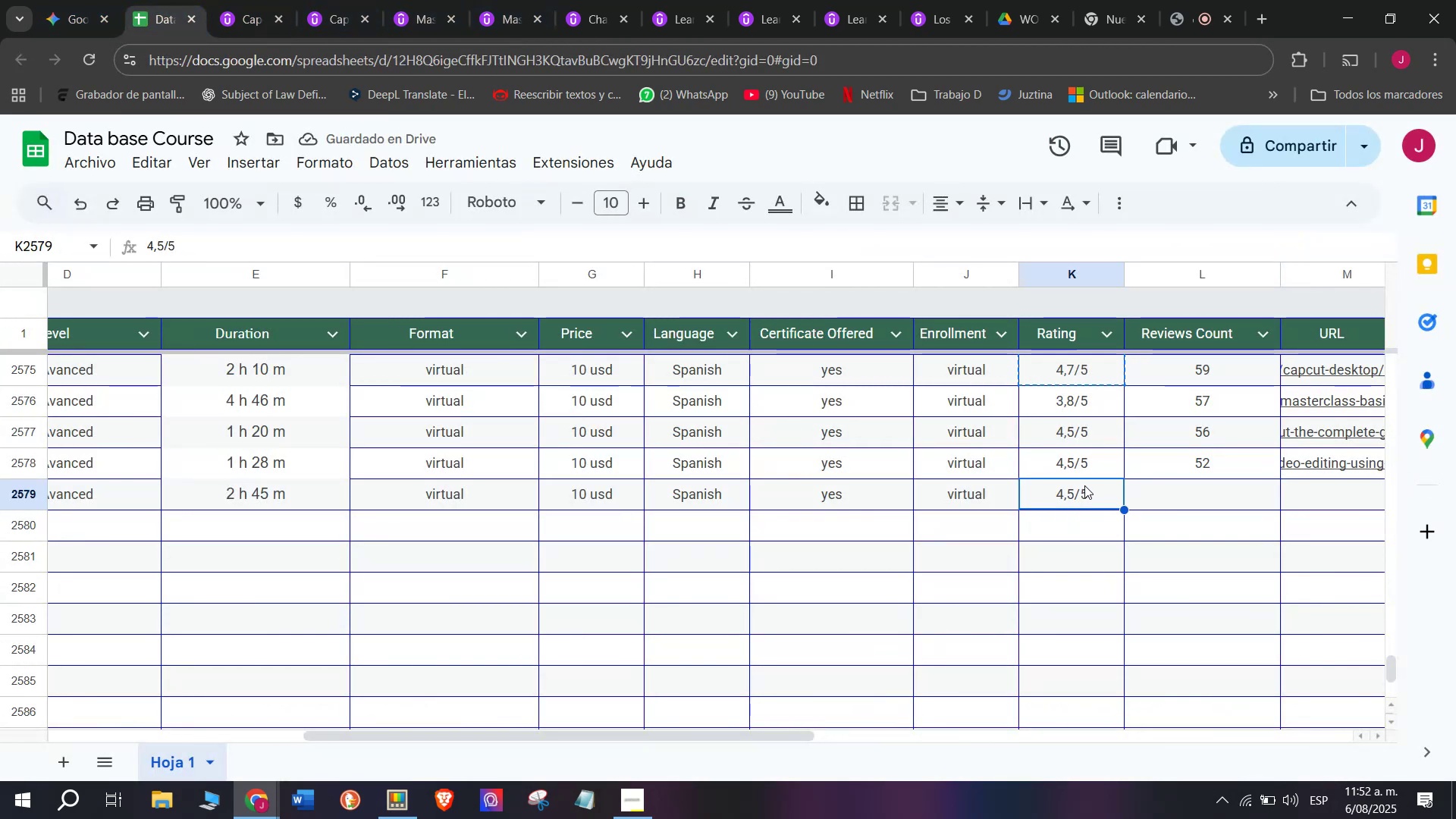 
key(Z)
 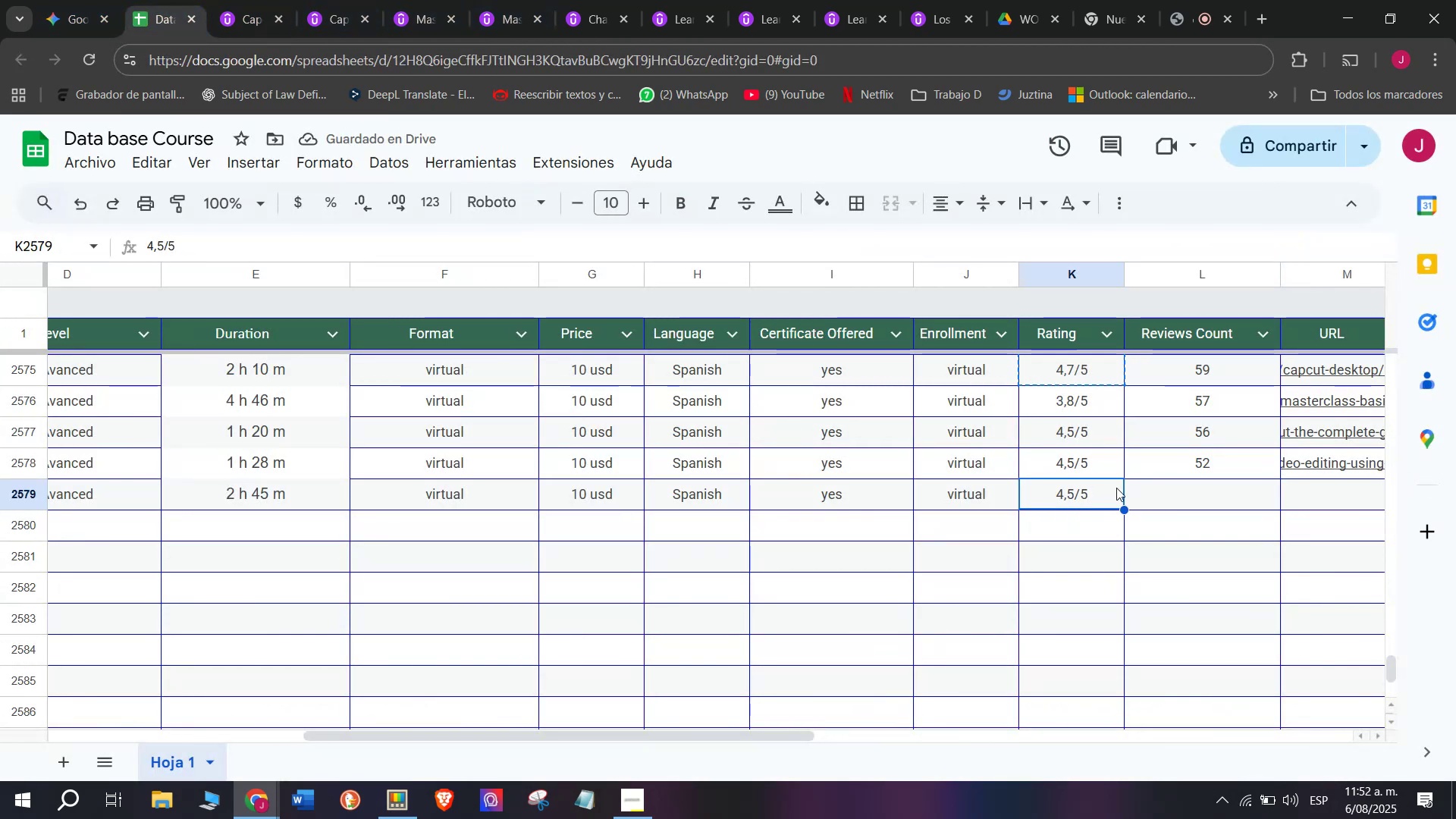 
key(Control+ControlLeft)
 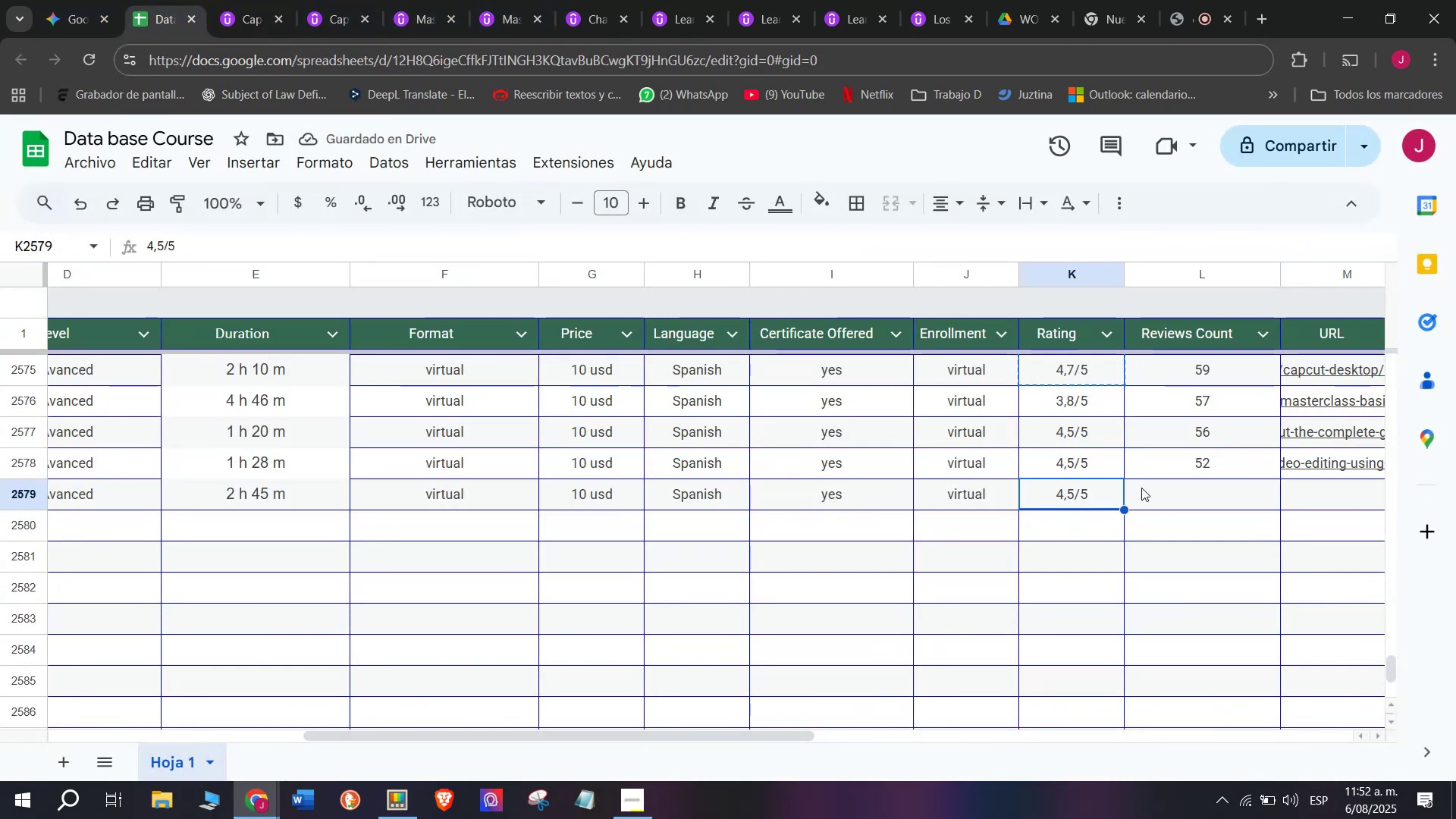 
key(Control+V)
 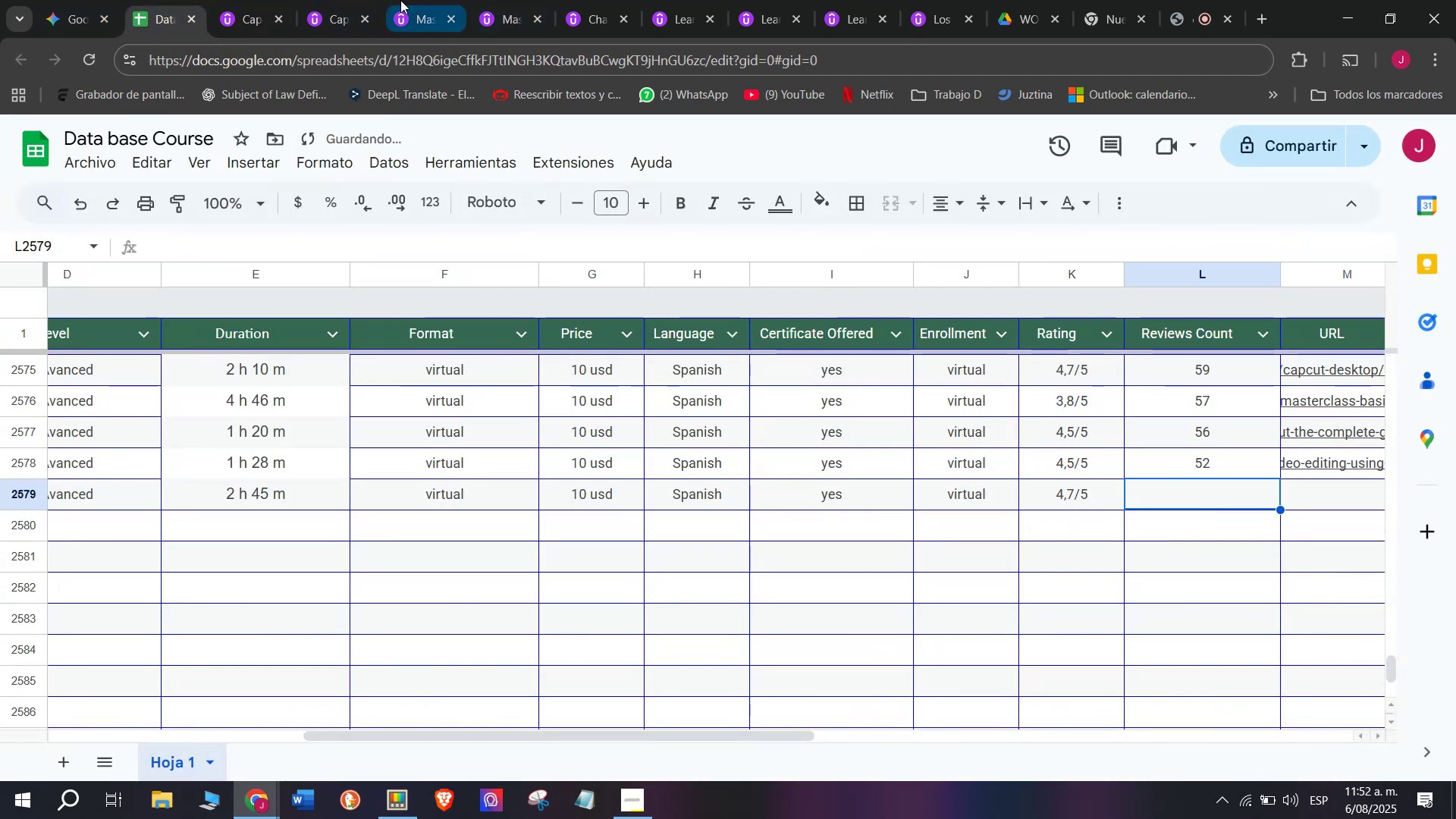 
left_click([230, 0])
 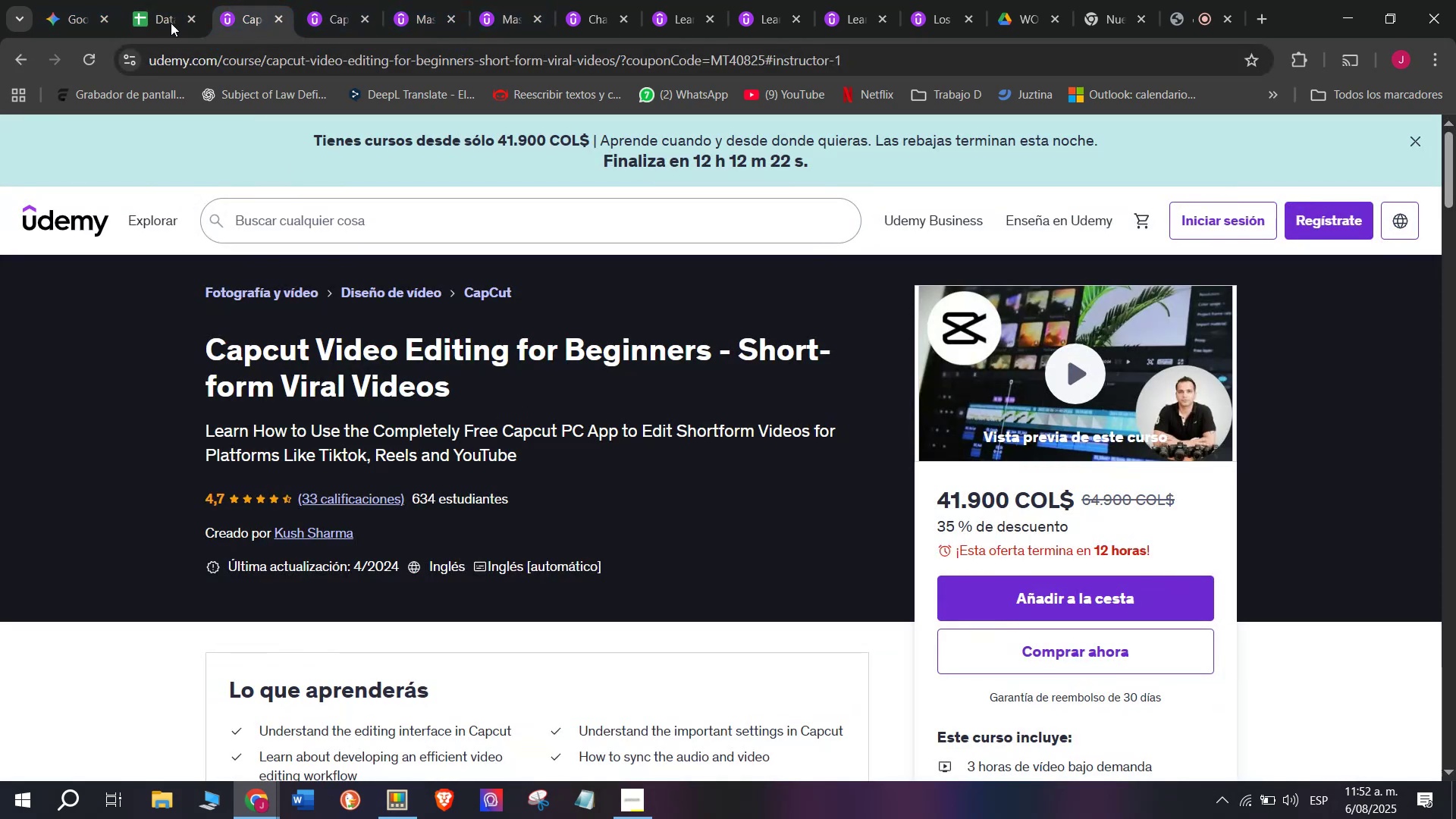 
left_click([168, 0])
 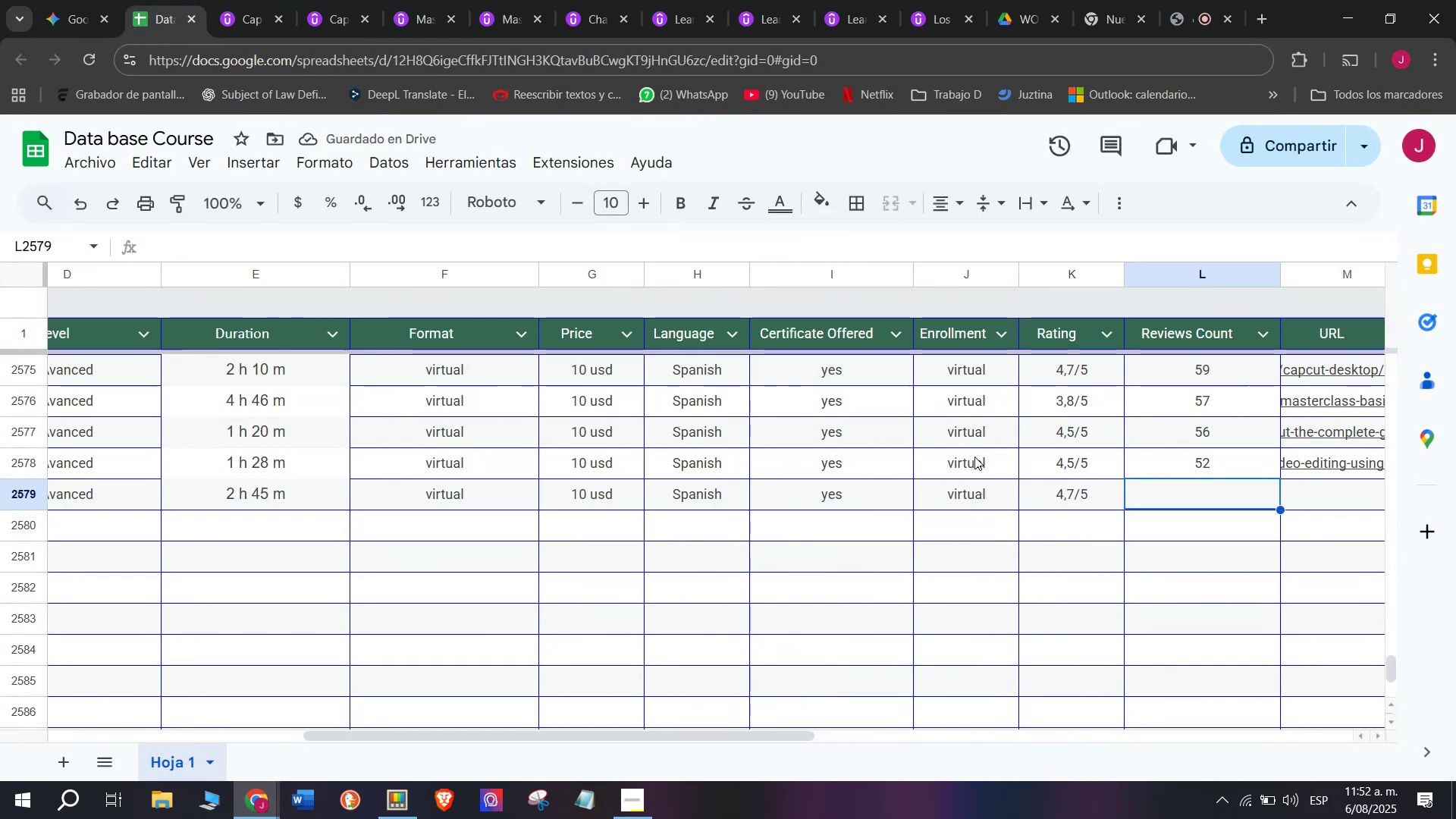 
type(33)
 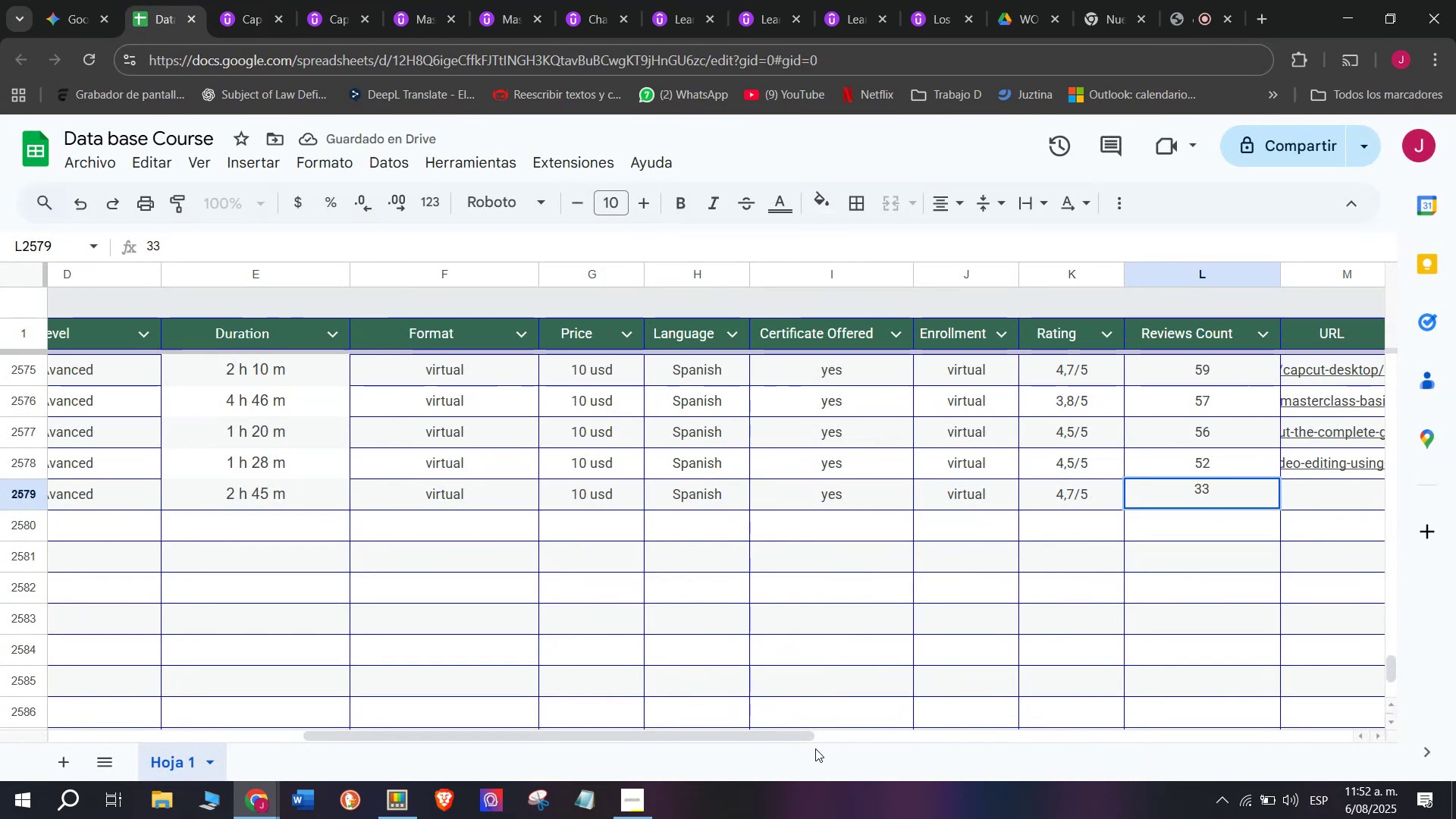 
left_click_drag(start_coordinate=[801, 737], to_coordinate=[1000, 739])
 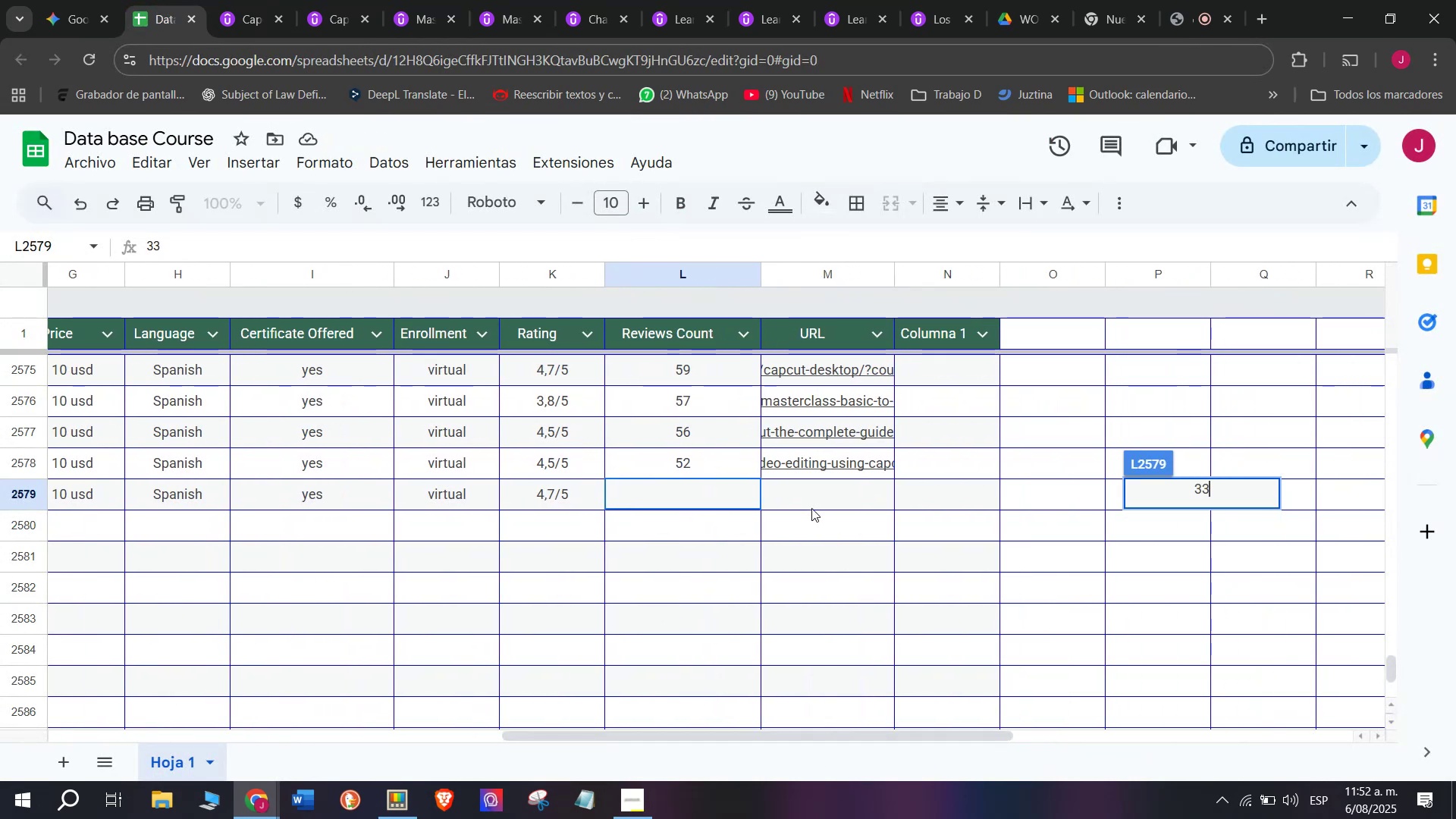 
left_click([811, 508])
 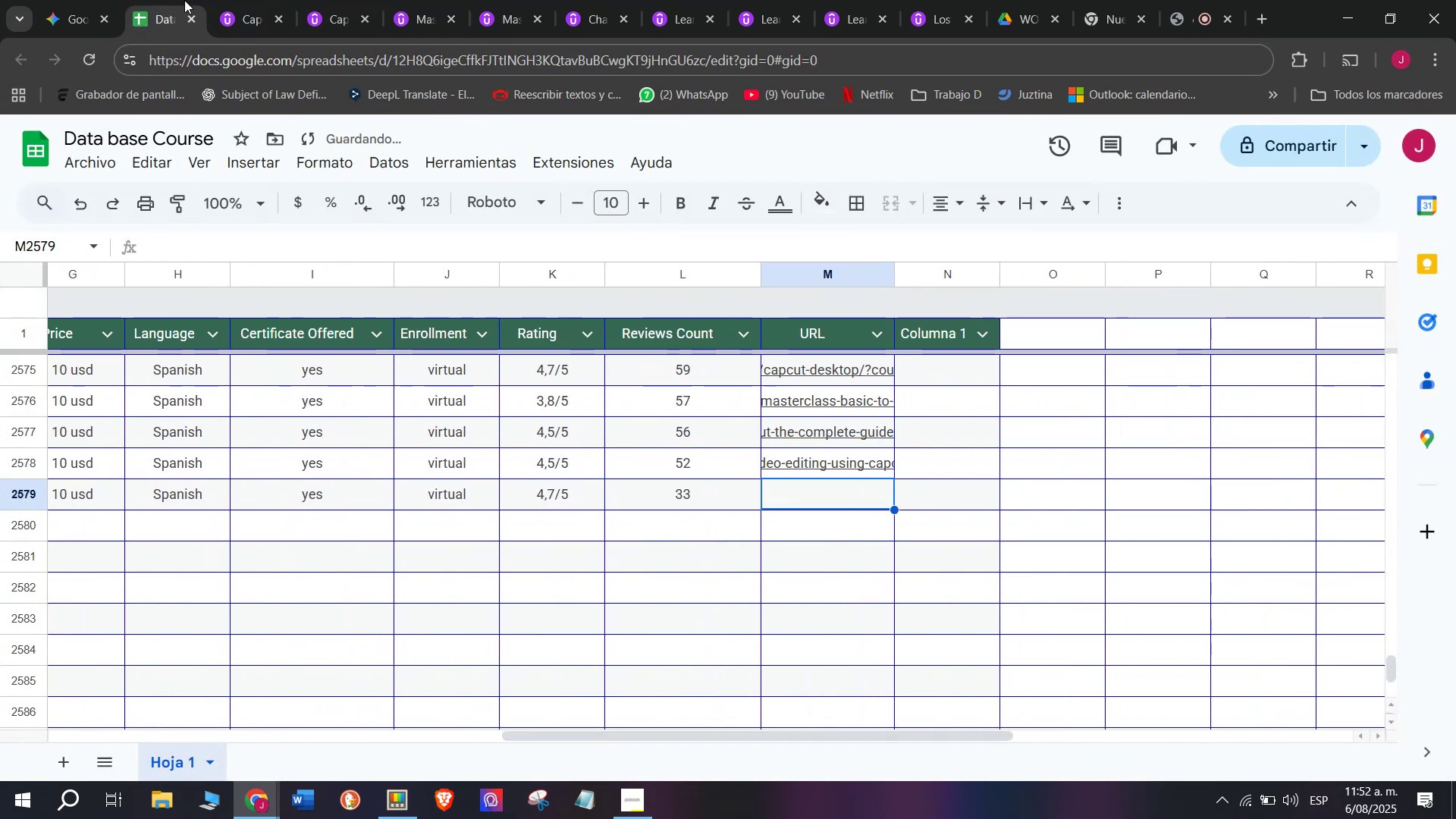 
left_click([225, 0])
 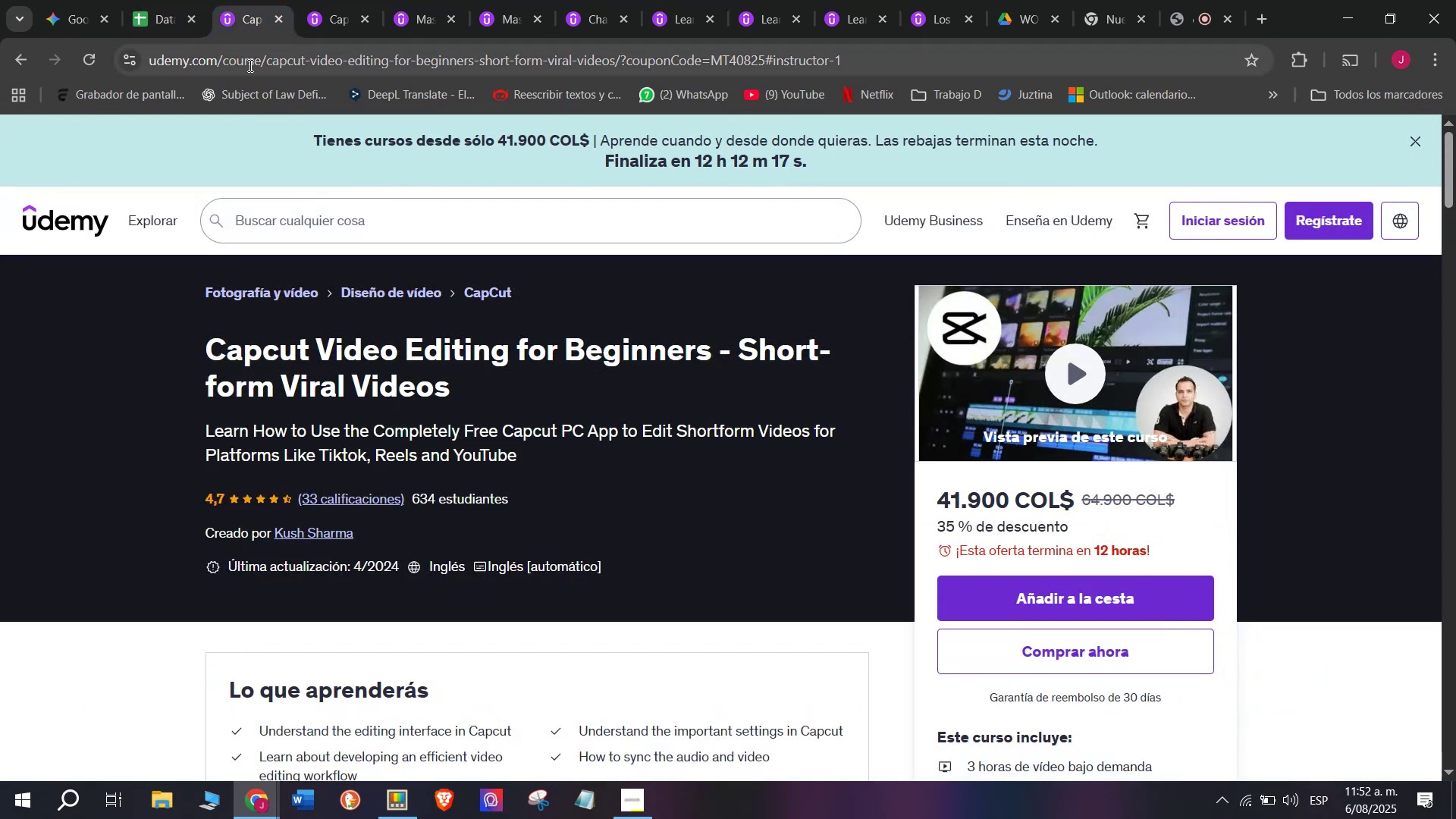 
double_click([249, 64])
 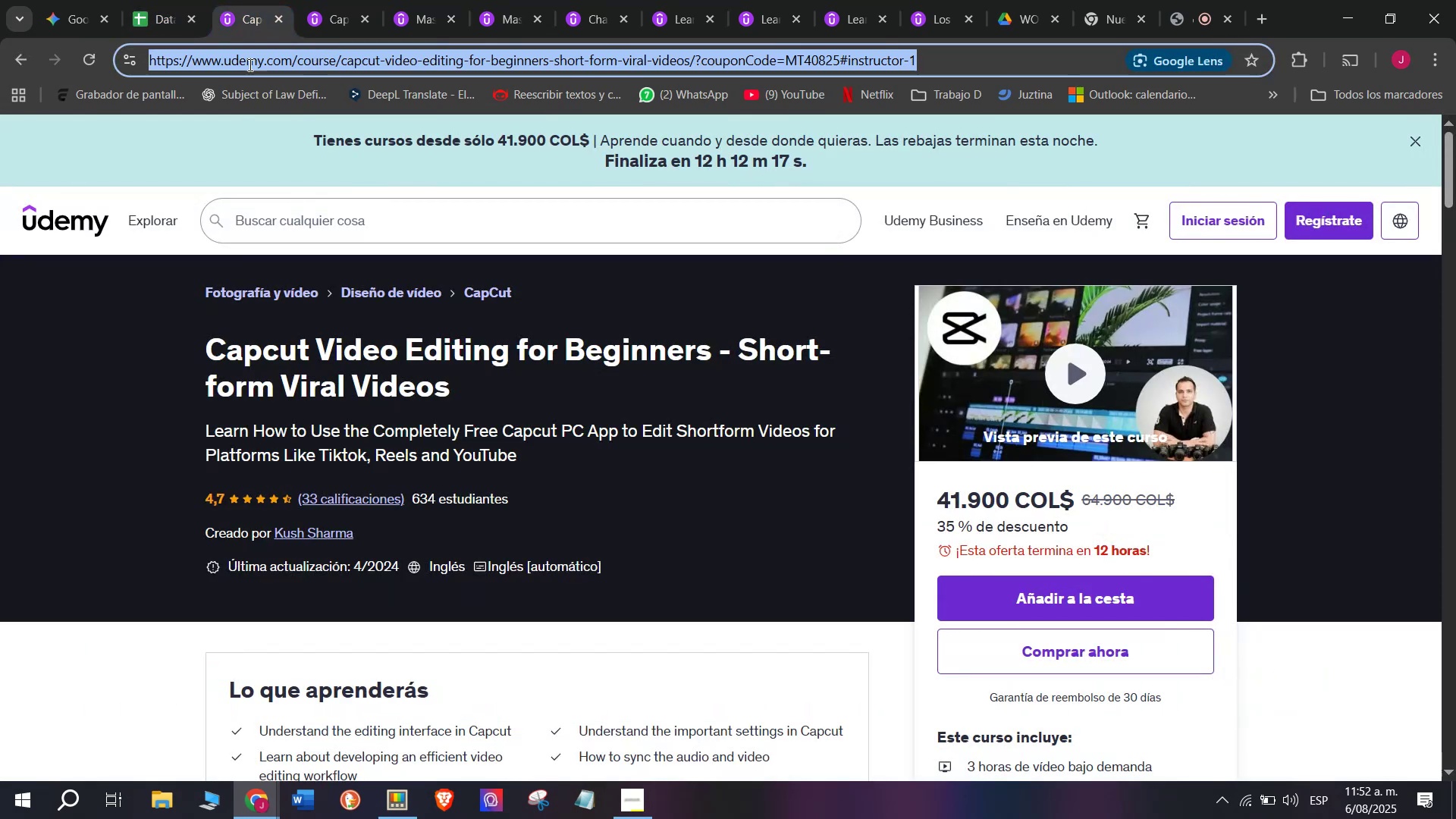 
triple_click([249, 64])
 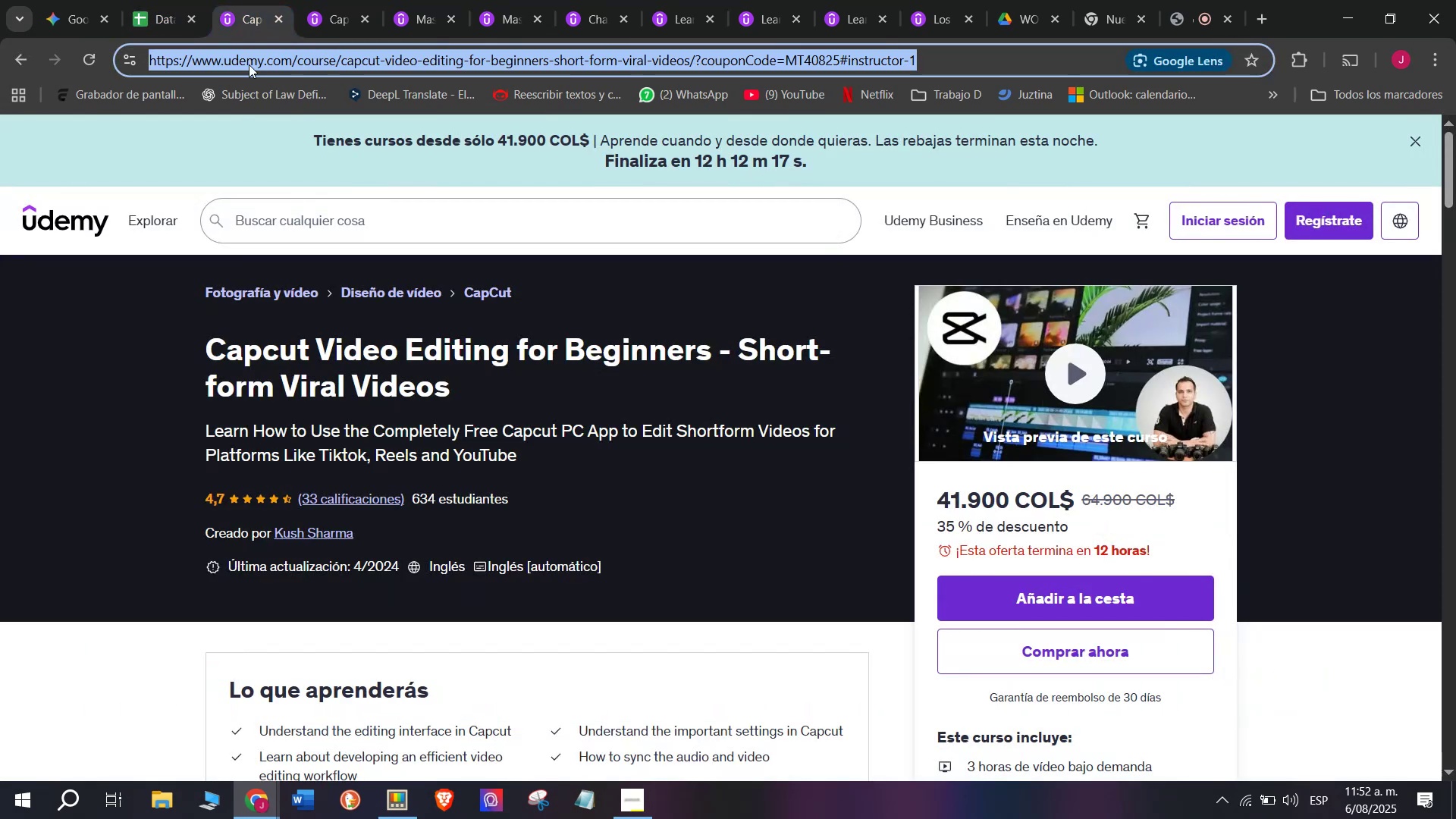 
key(Break)
 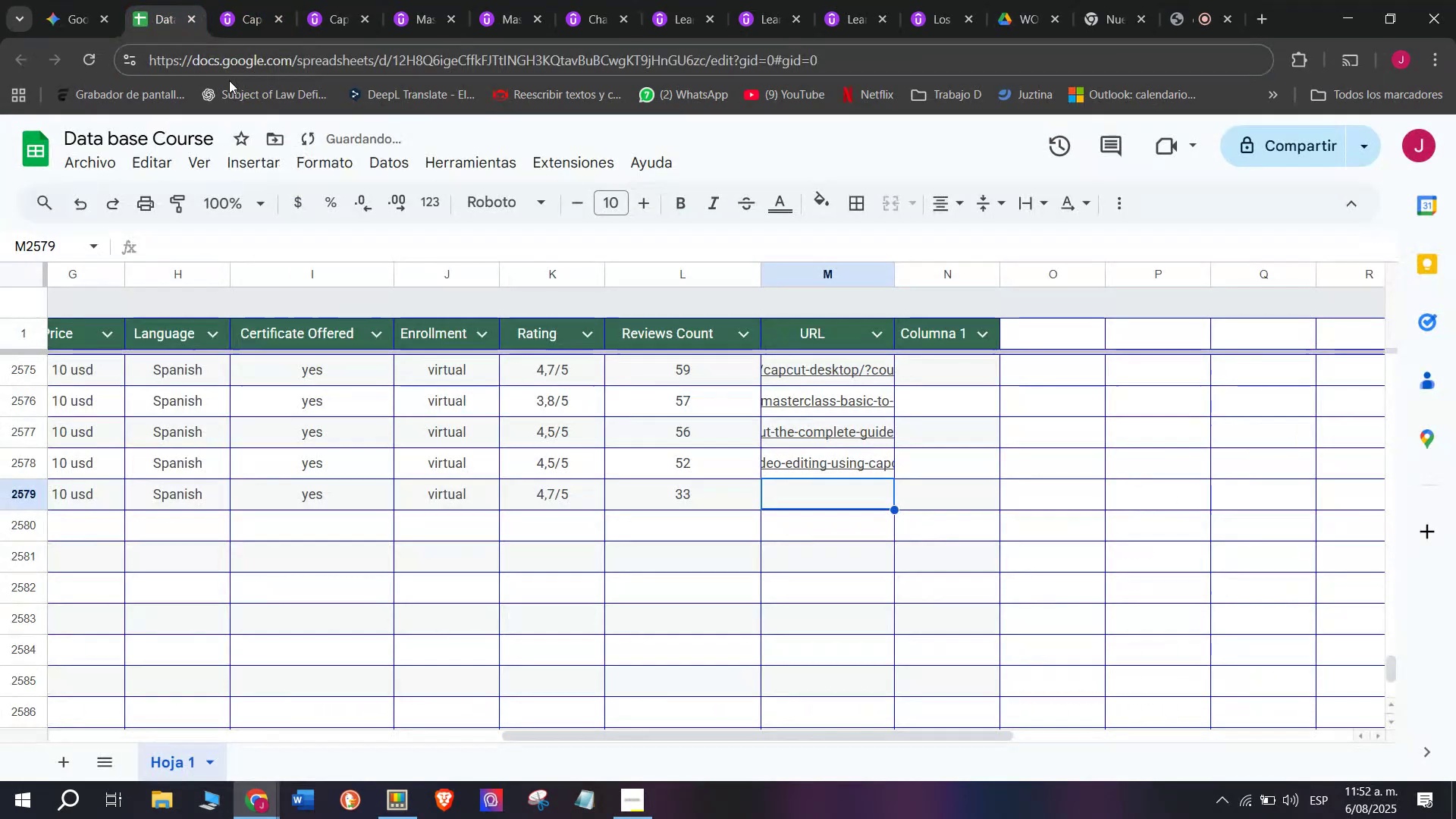 
key(Control+ControlLeft)
 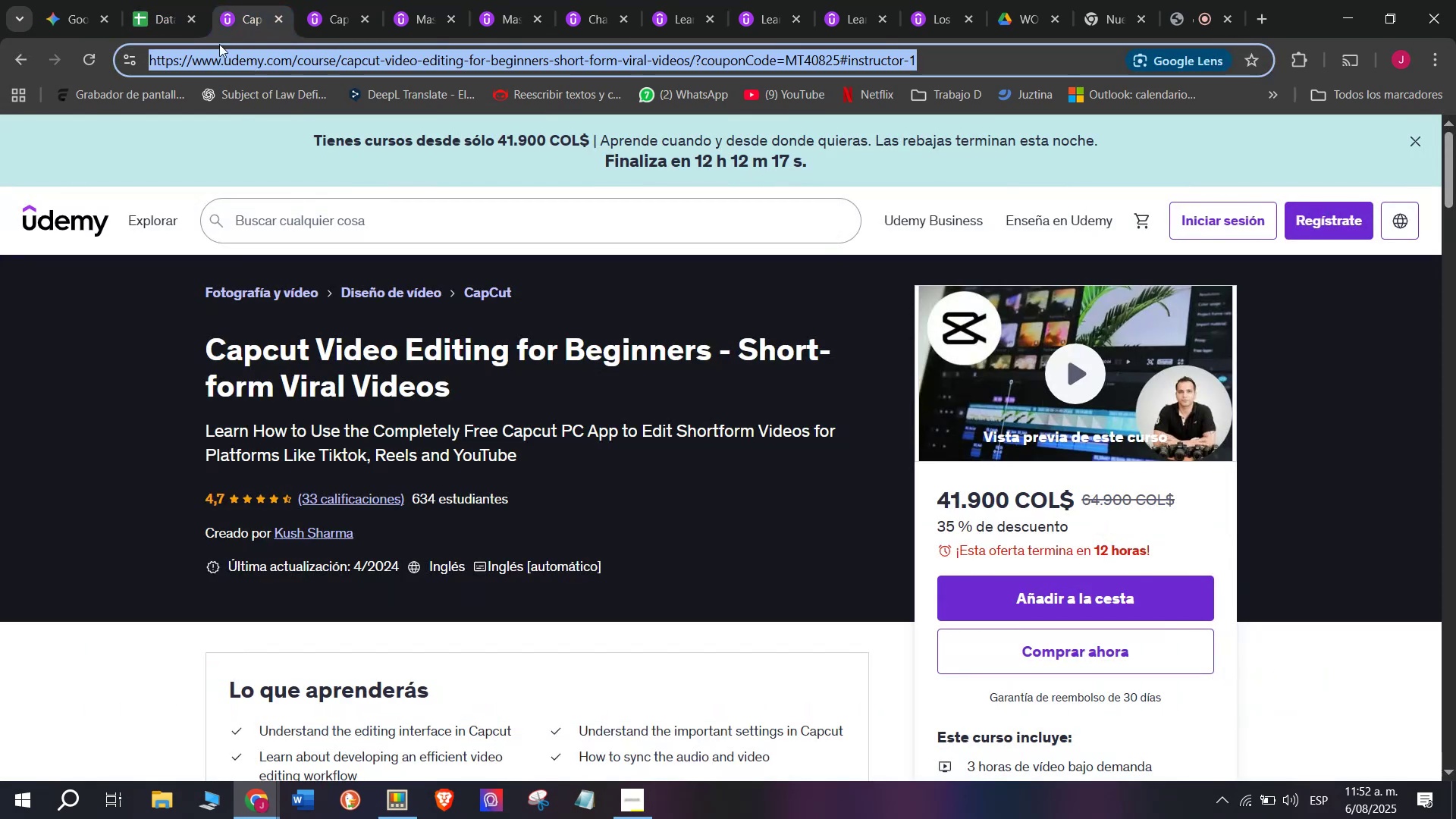 
key(Control+C)
 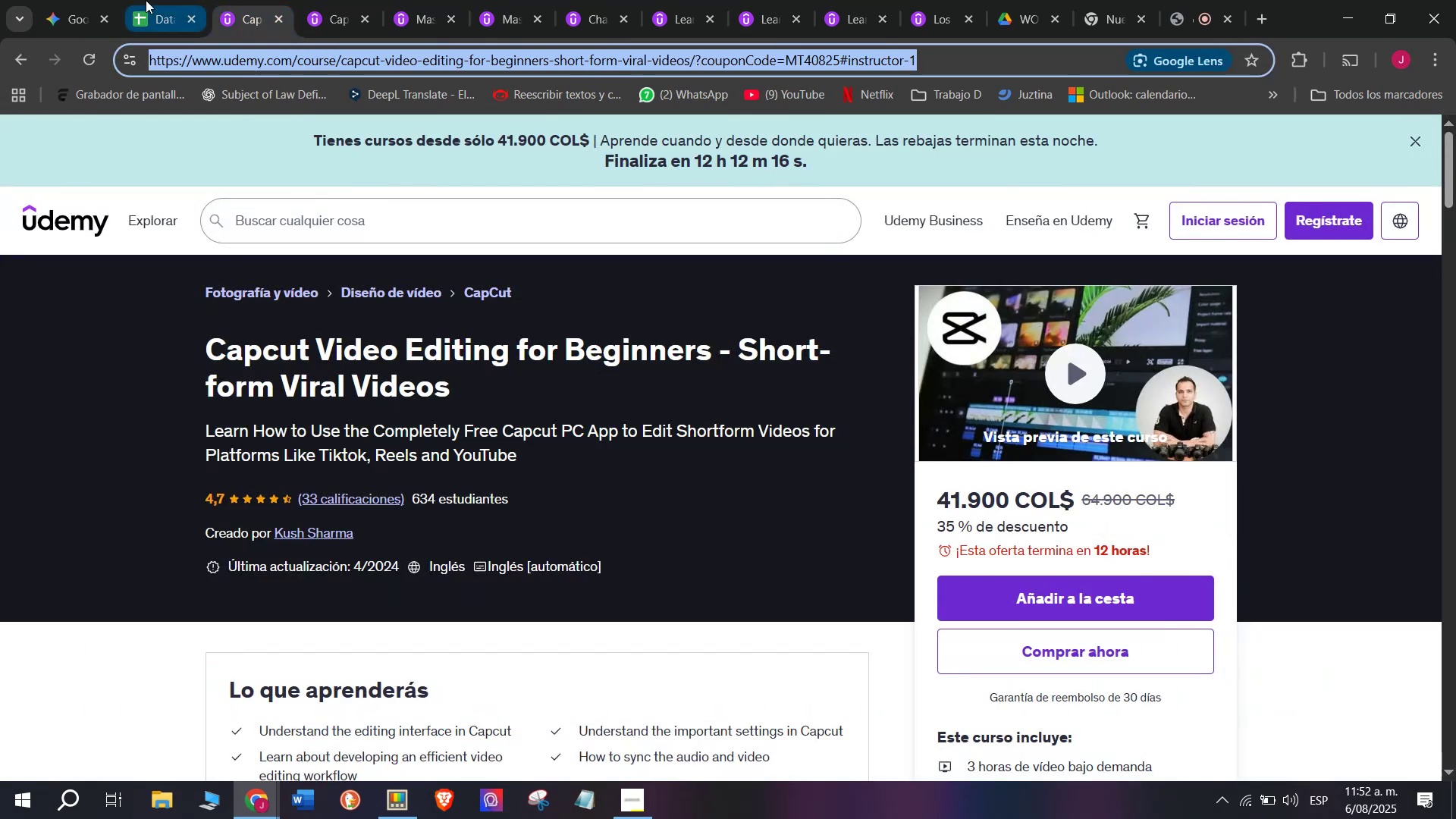 
triple_click([146, 0])
 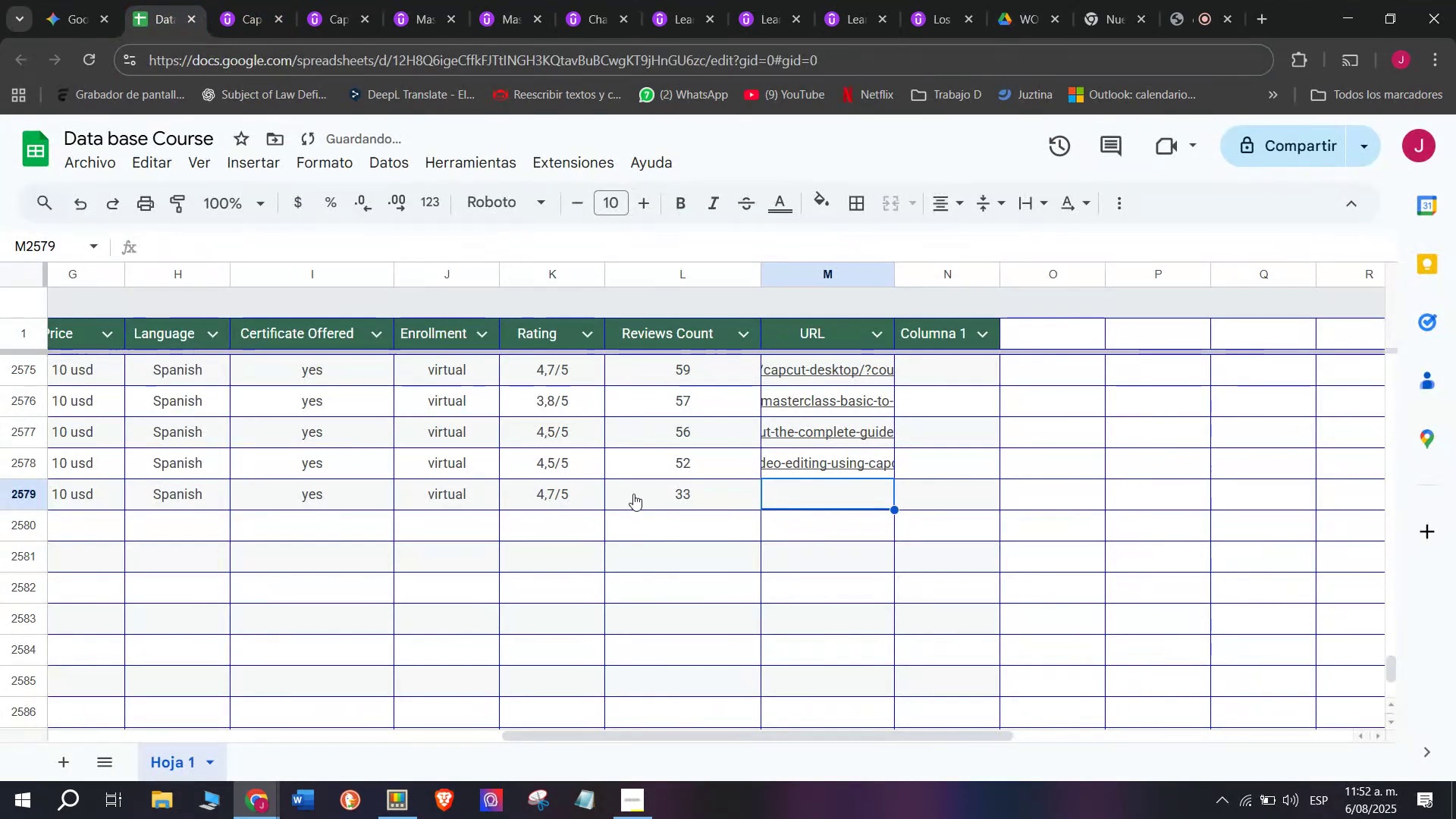 
key(Control+ControlLeft)
 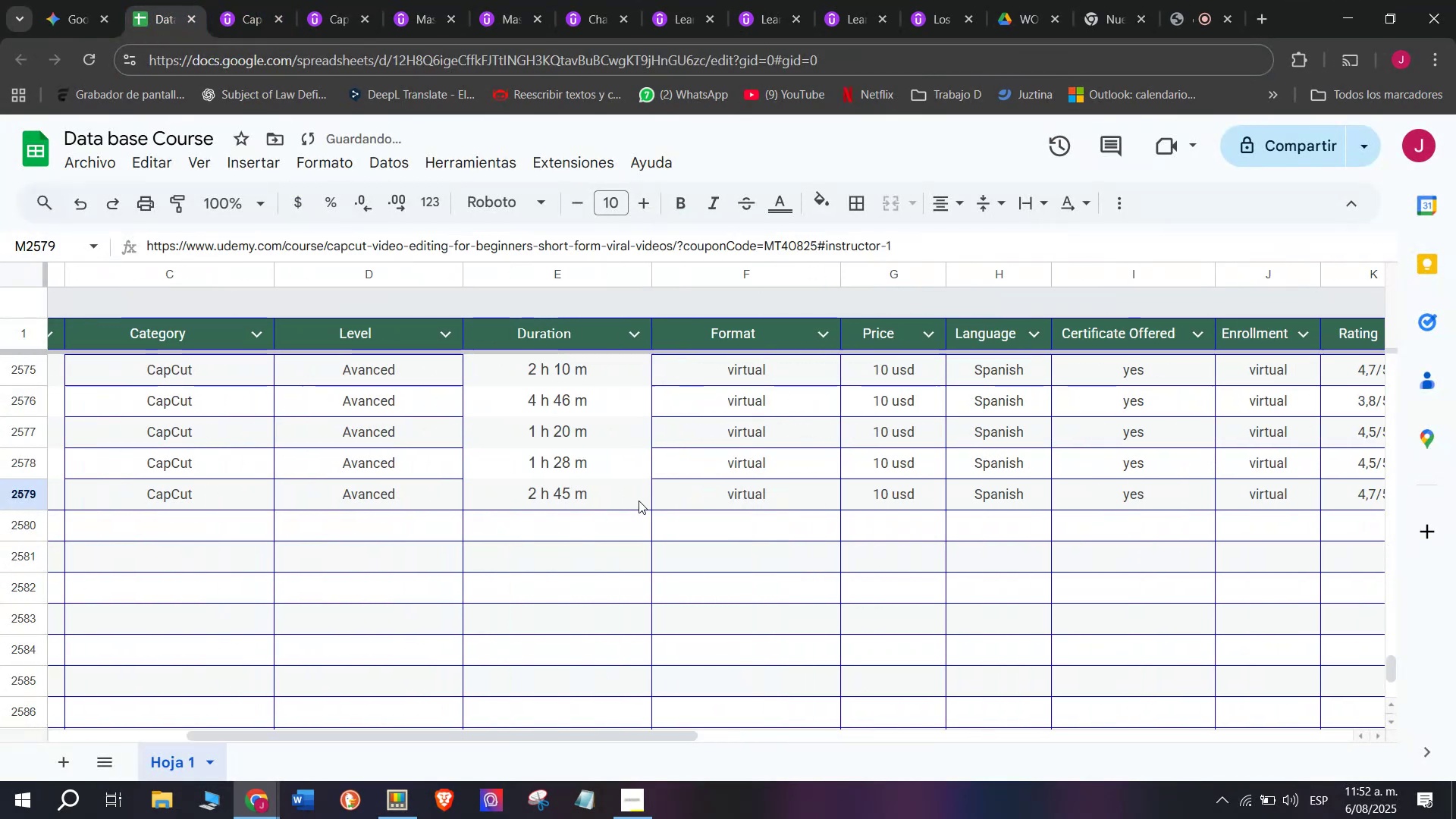 
key(Z)
 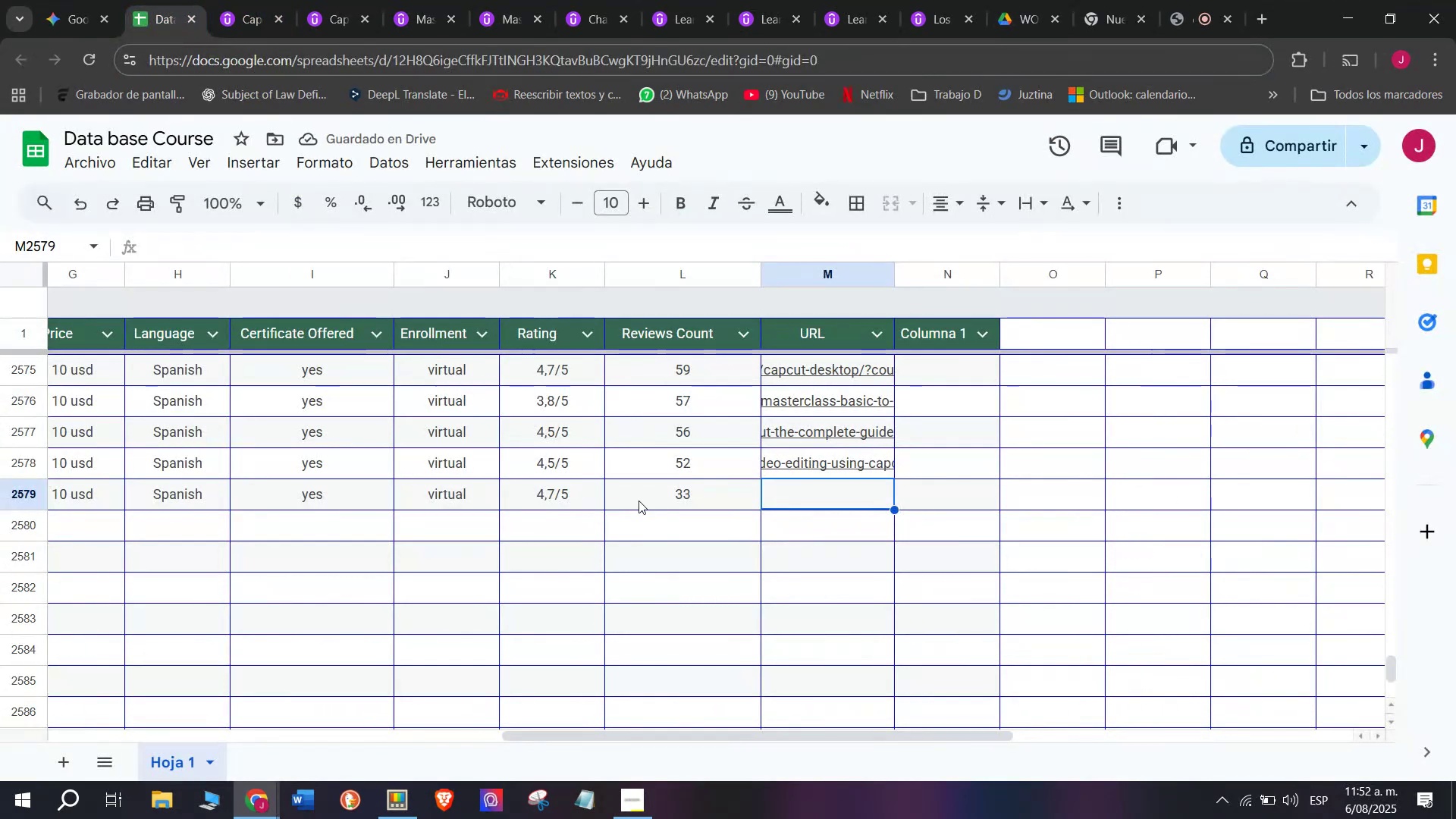 
key(Control+V)
 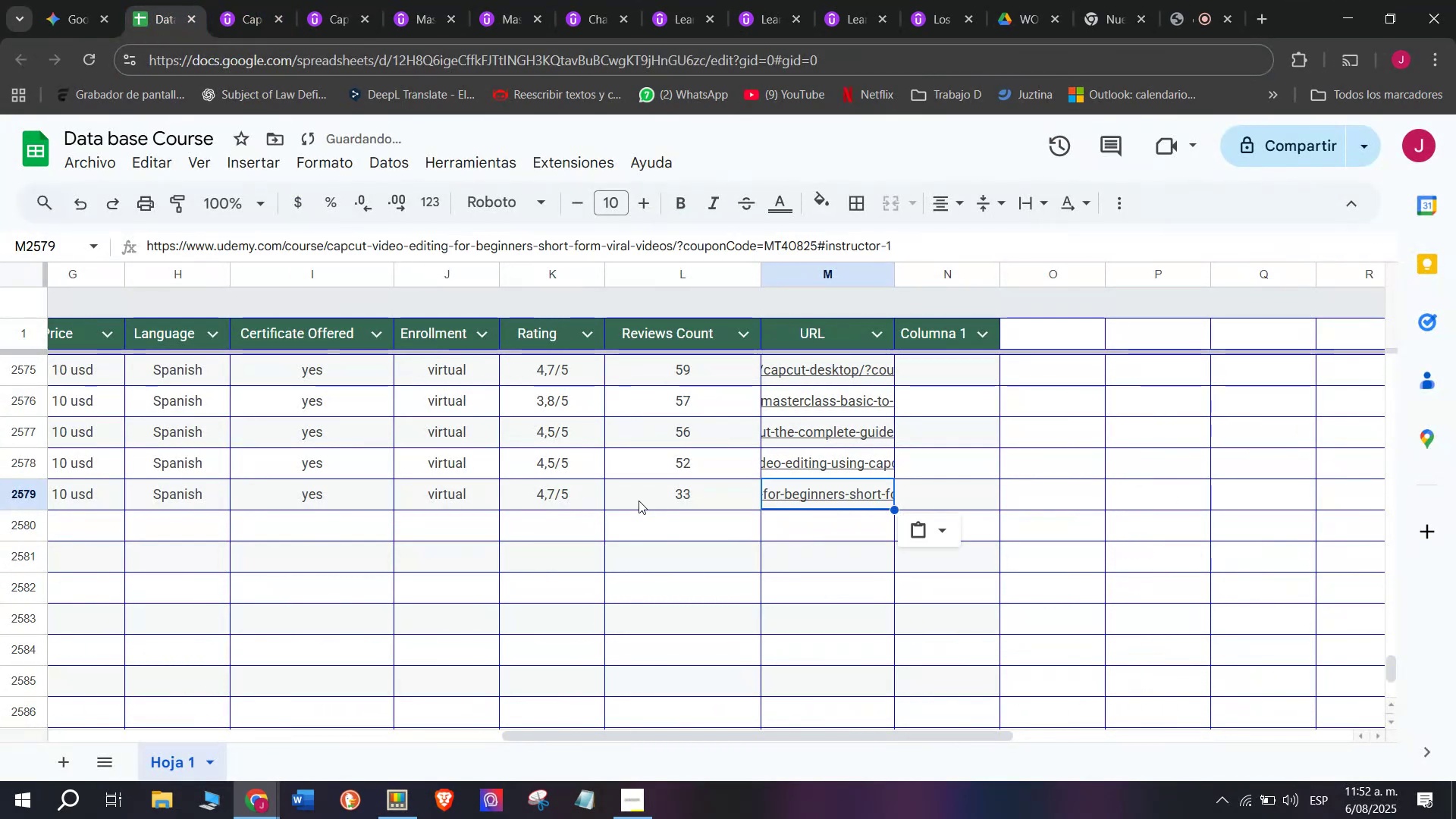 
scroll: coordinate [271, 512], scroll_direction: up, amount: 4.0
 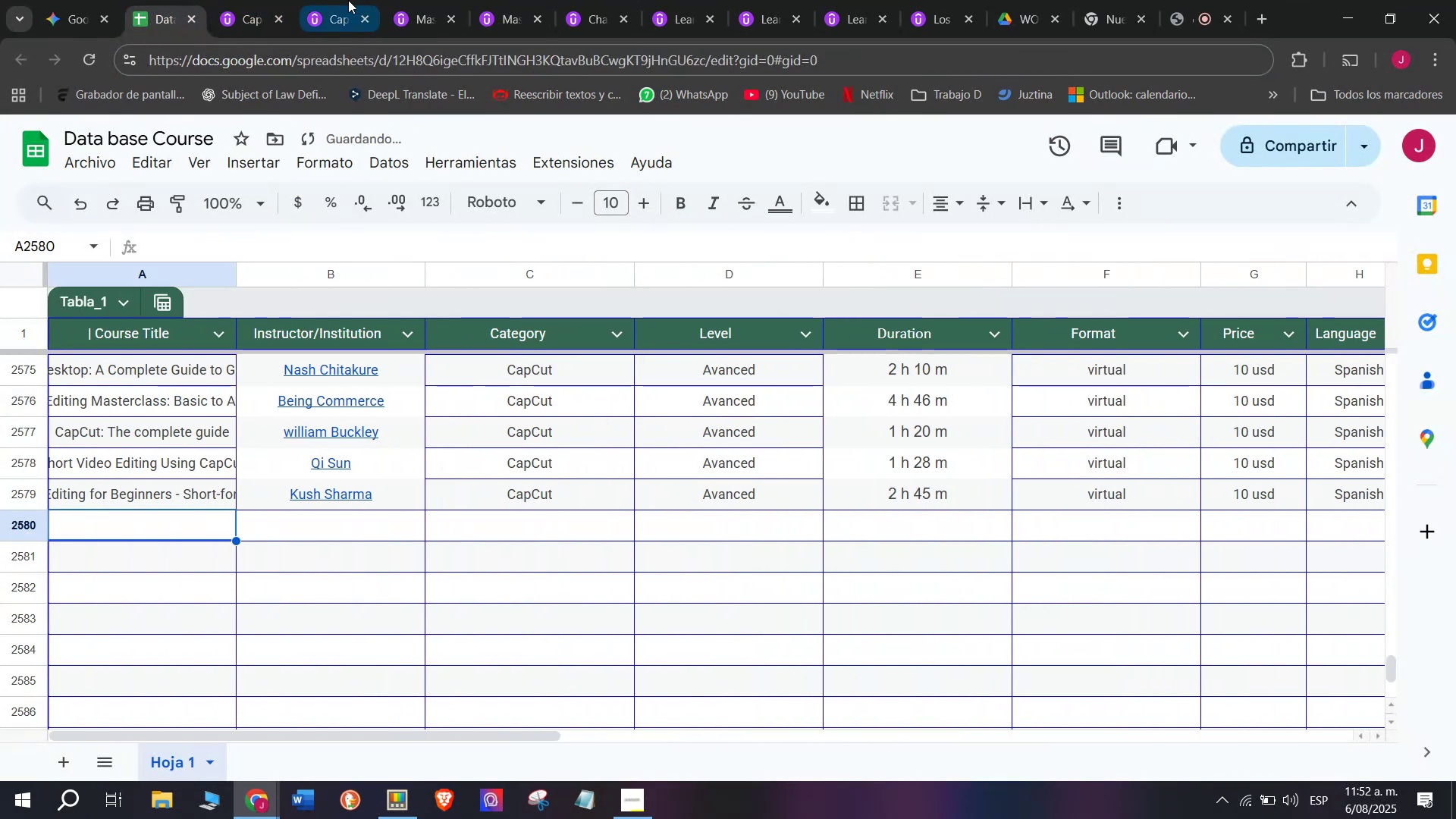 
left_click([281, 0])
 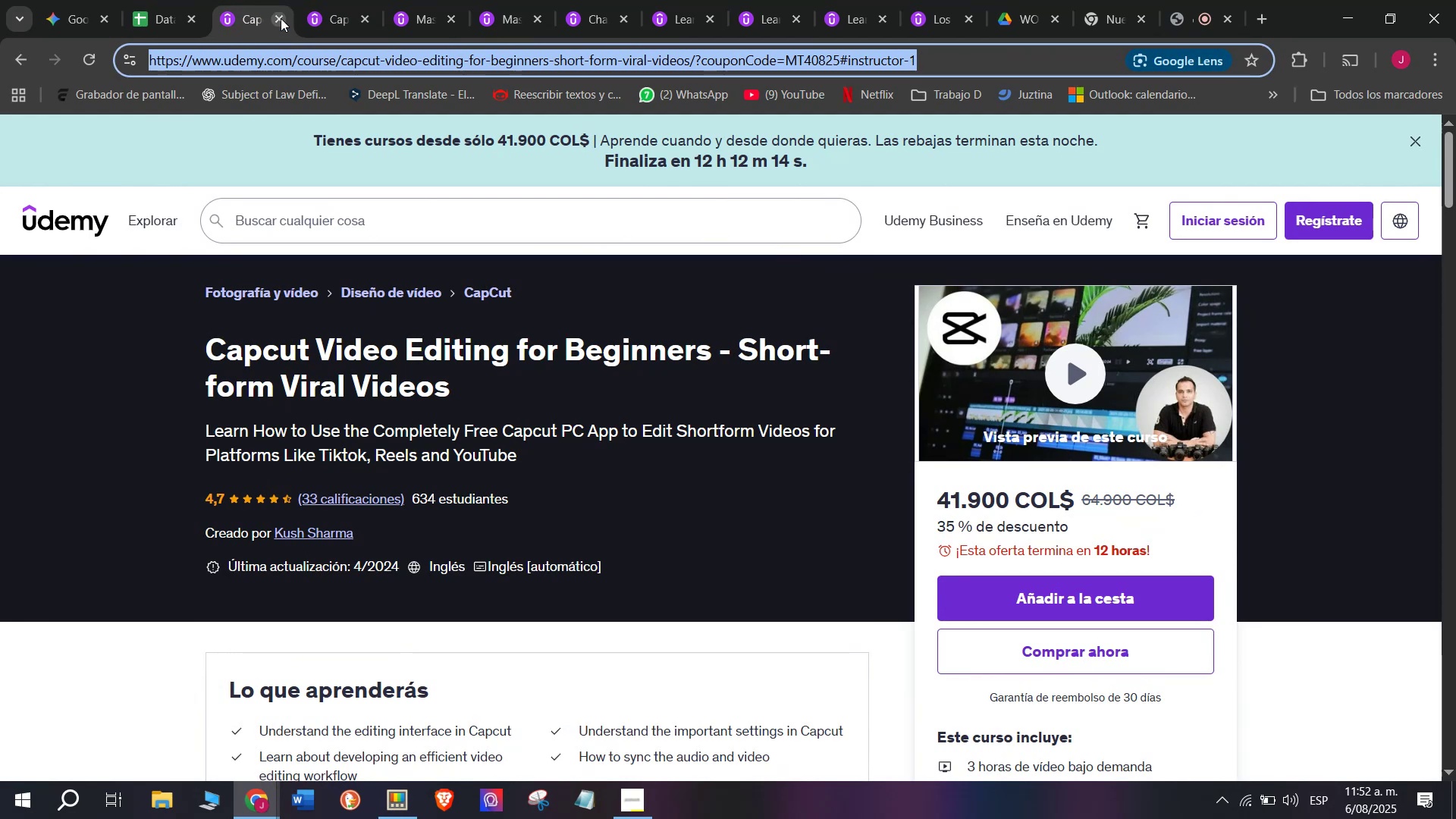 
left_click([281, 17])
 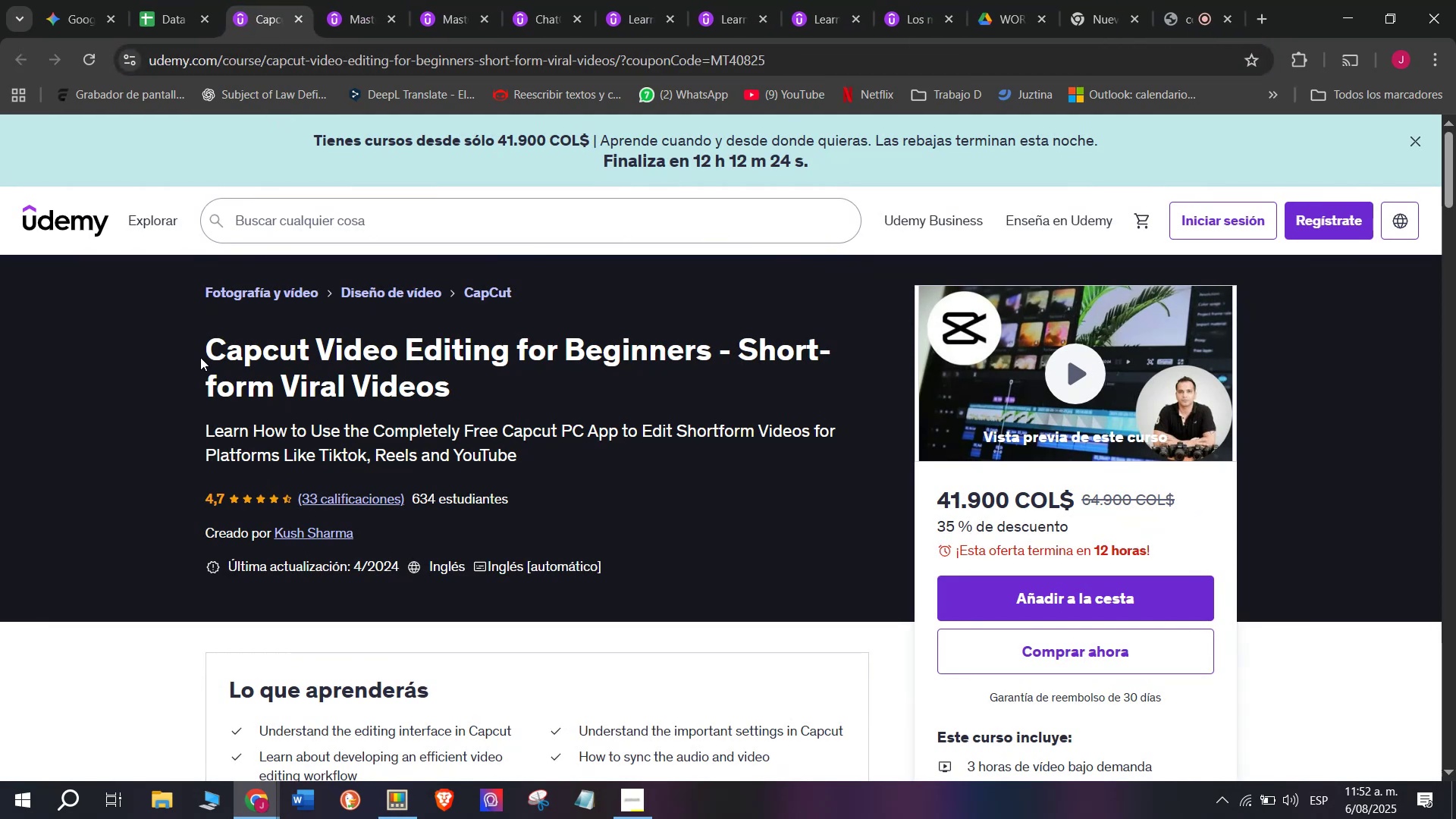 
left_click_drag(start_coordinate=[205, 339], to_coordinate=[461, 380])
 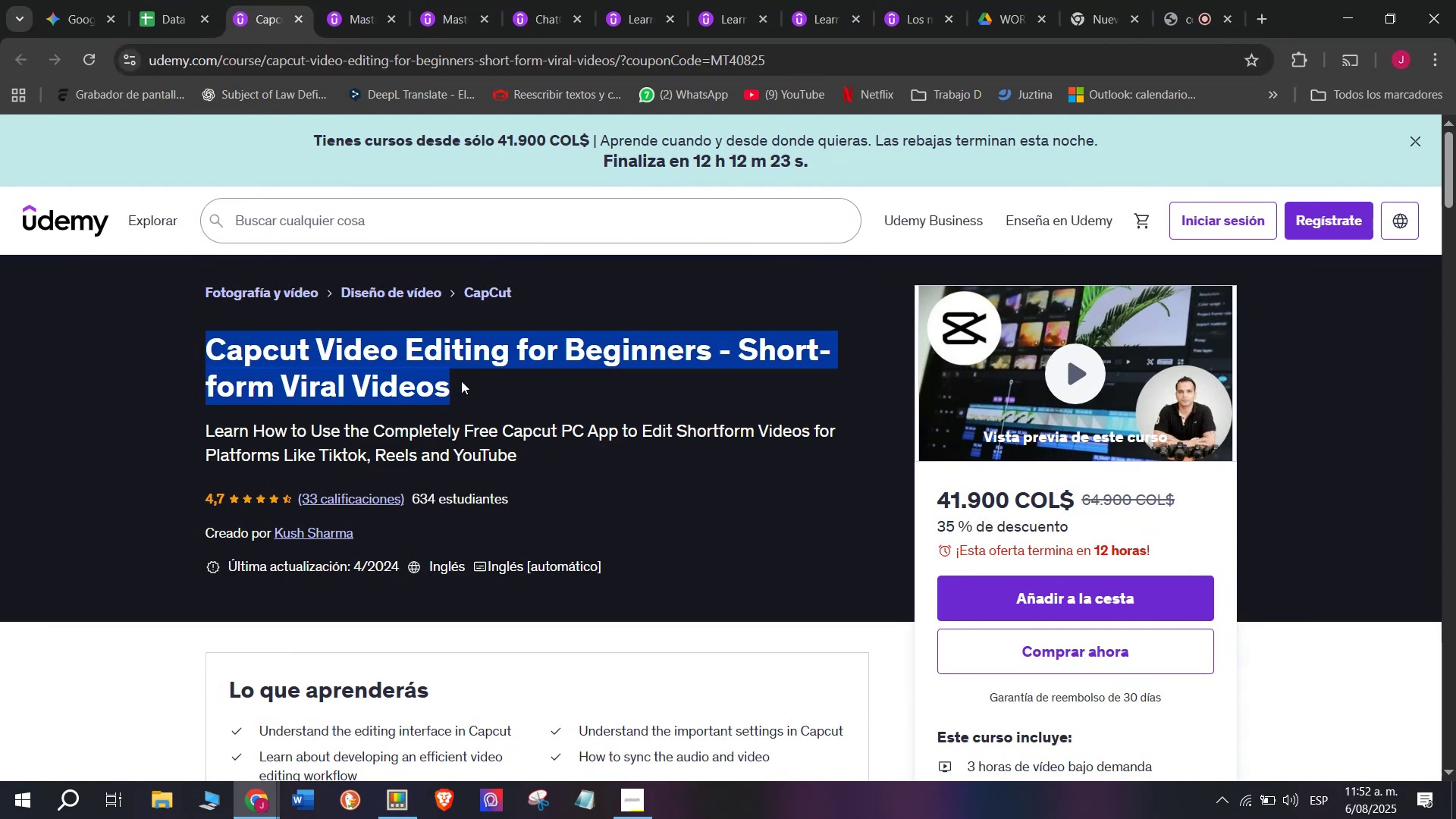 
key(Break)
 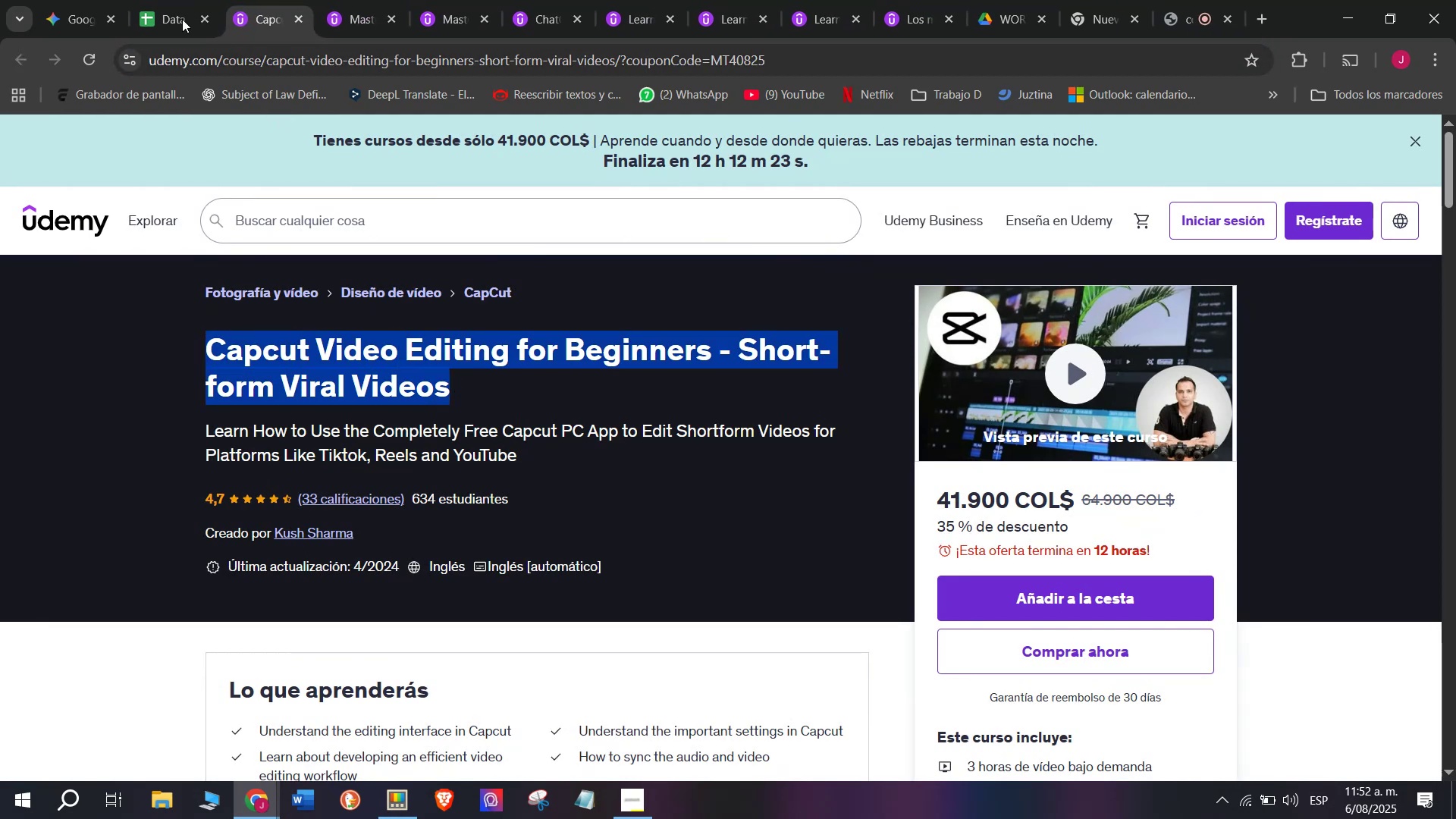 
key(Control+ControlLeft)
 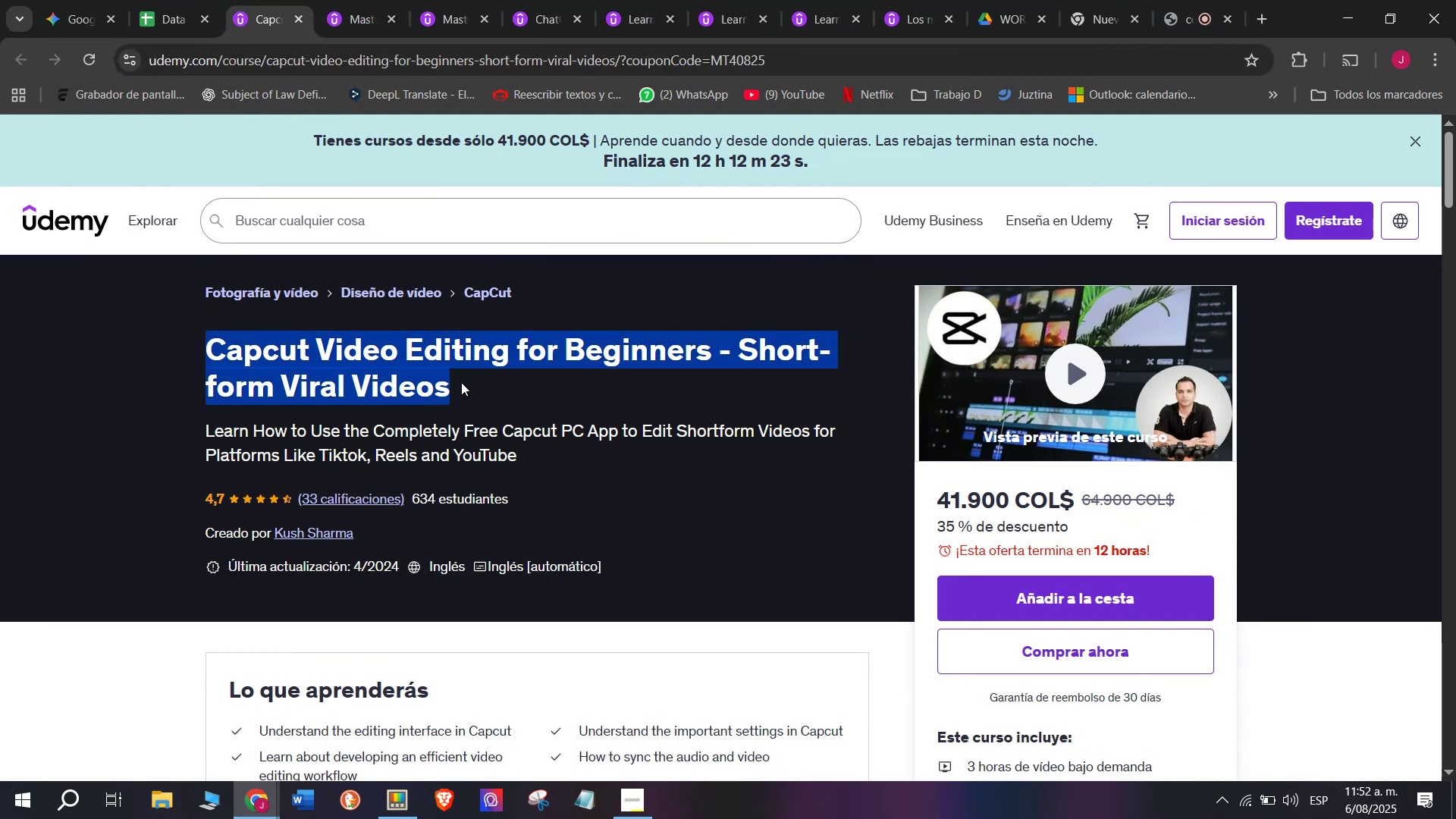 
key(Control+C)
 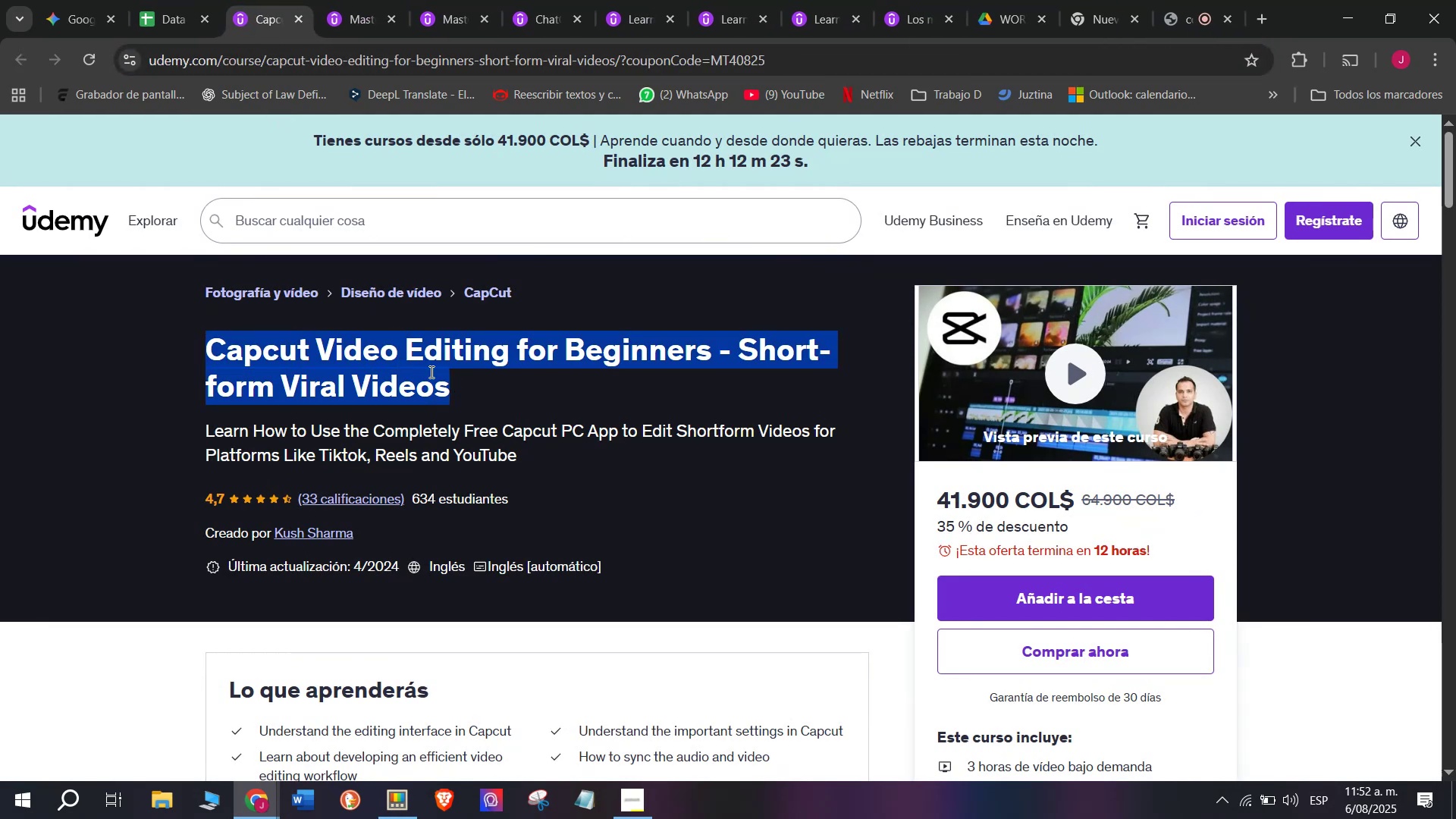 
key(Control+ControlLeft)
 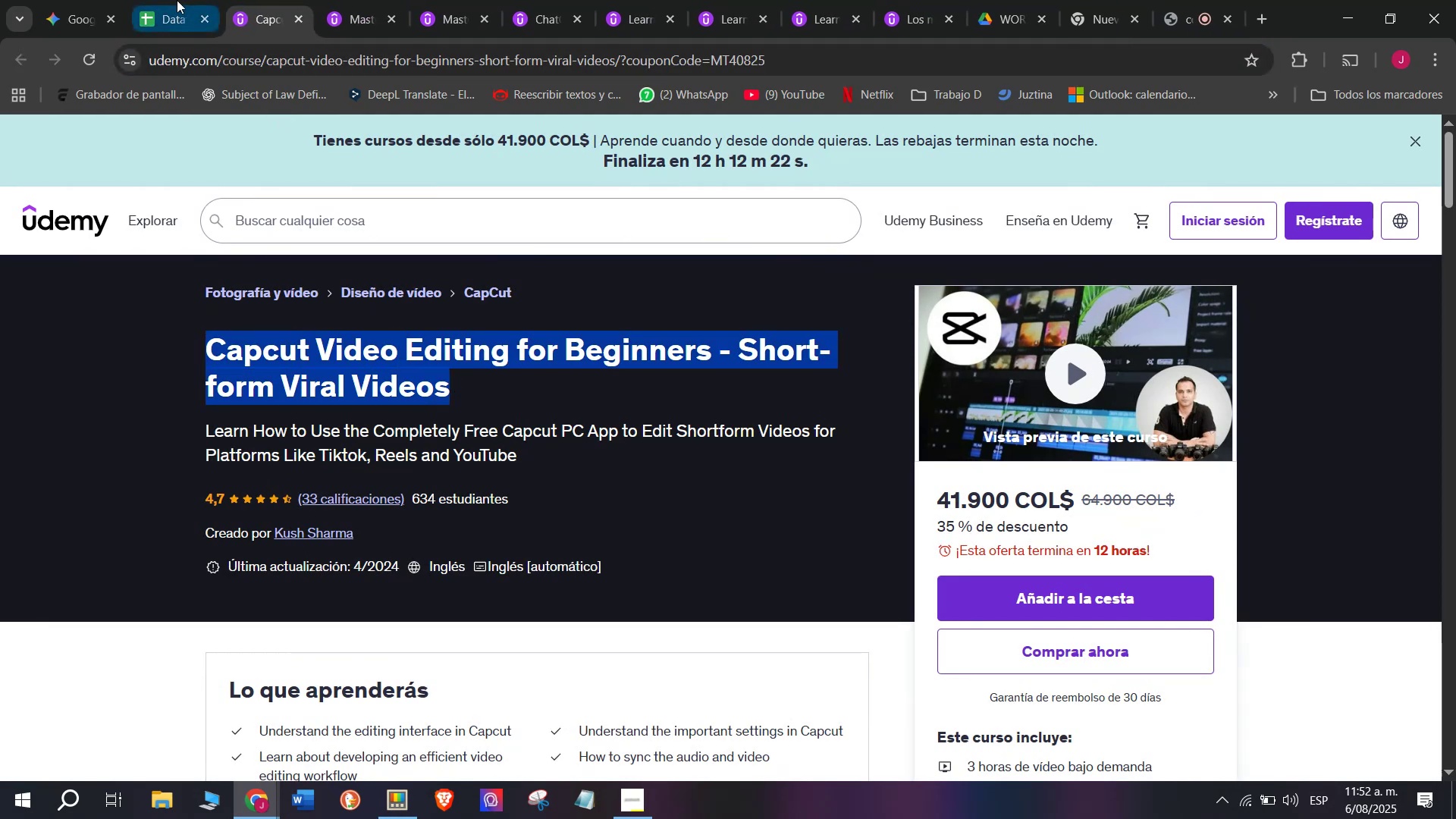 
key(Break)
 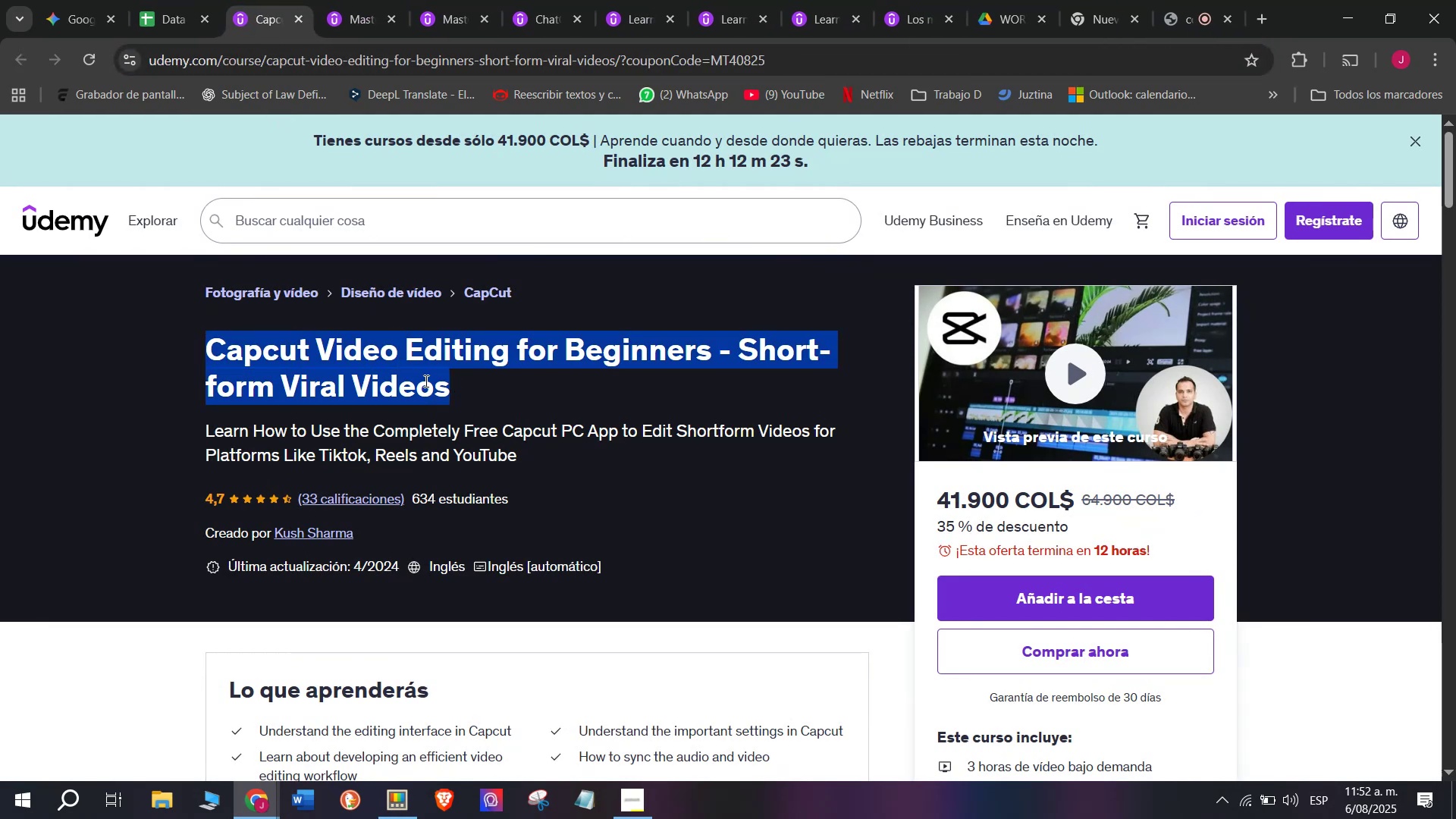 
key(Control+C)
 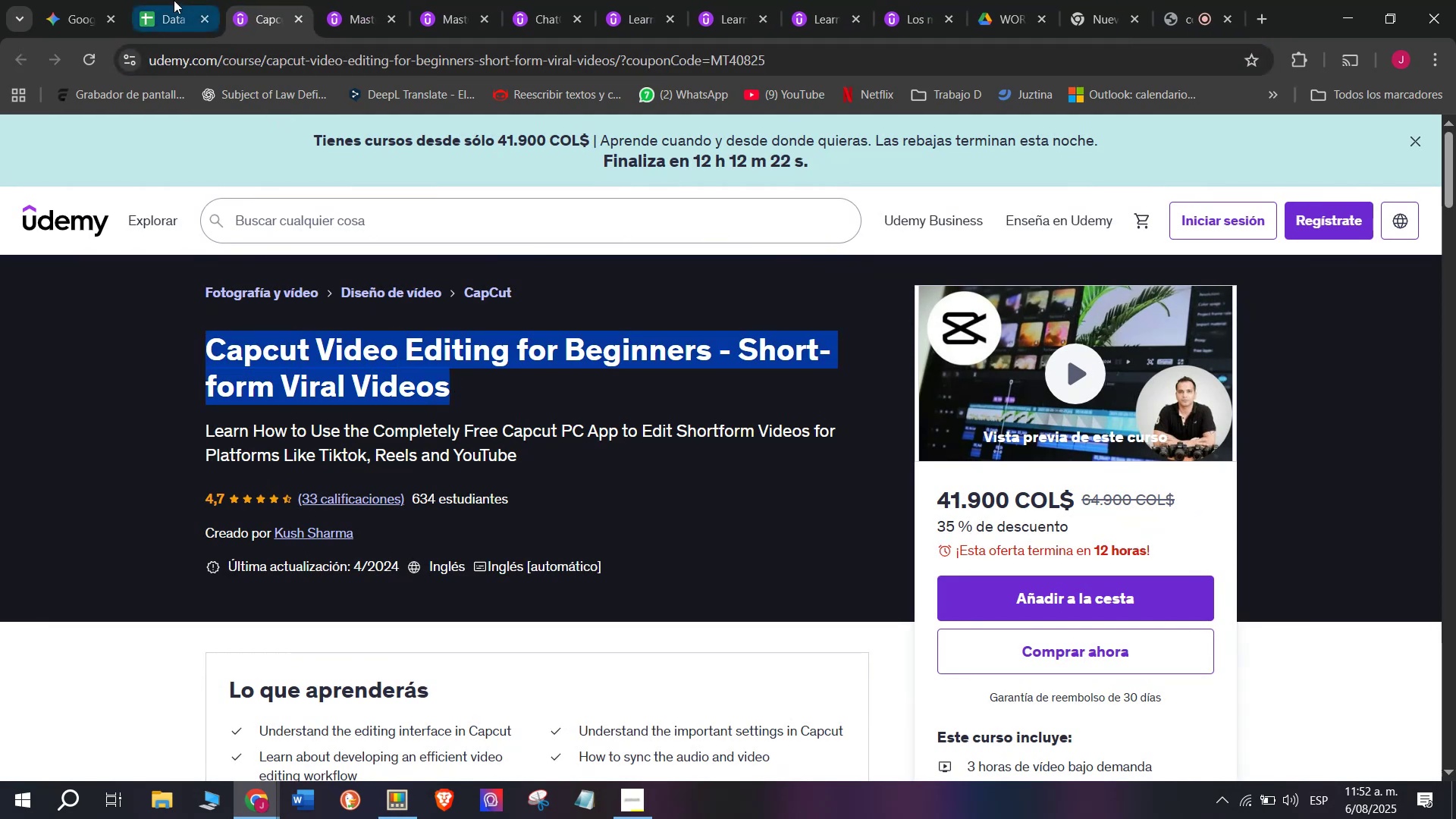 
left_click([177, 0])
 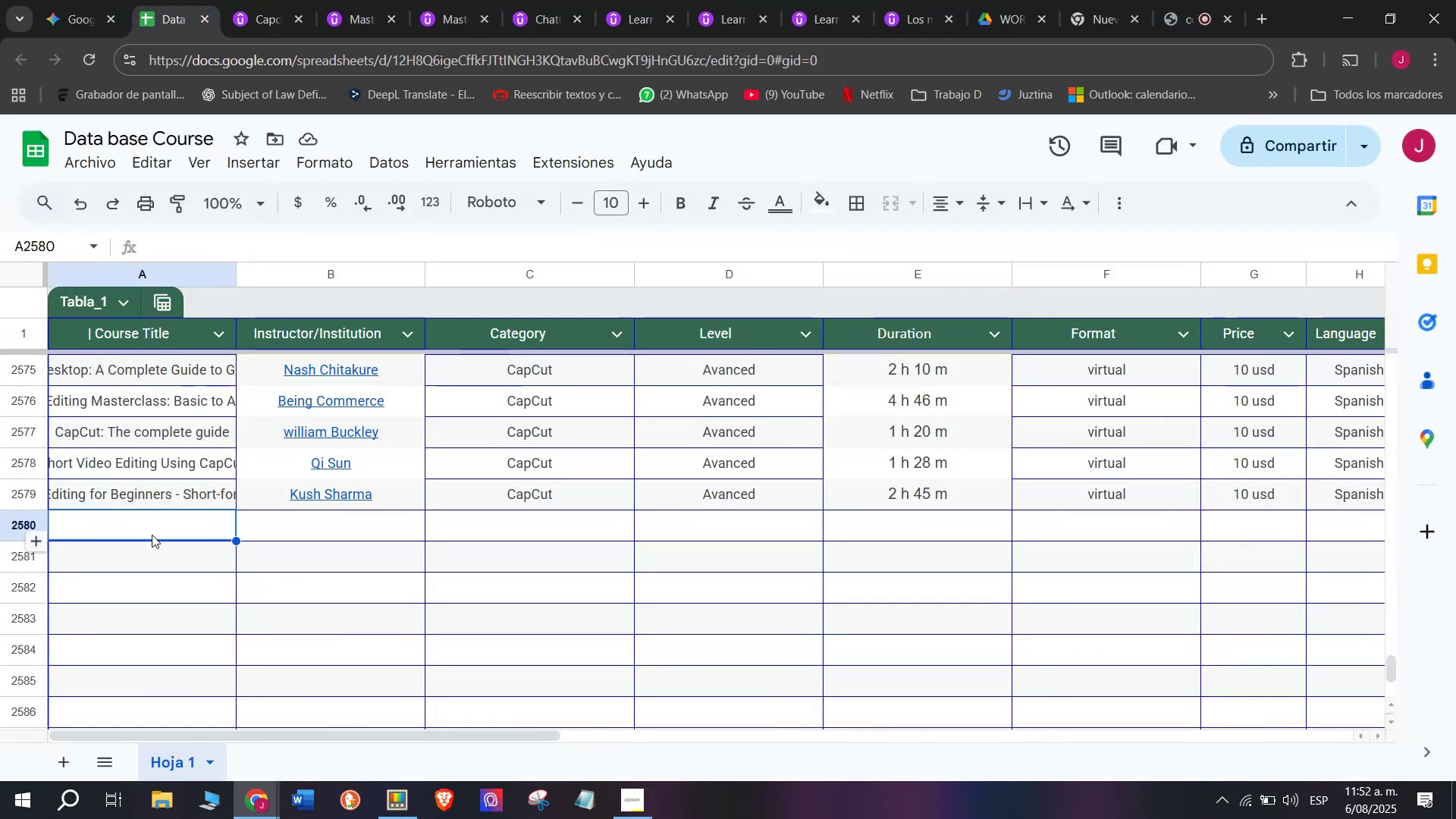 
double_click([152, 532])
 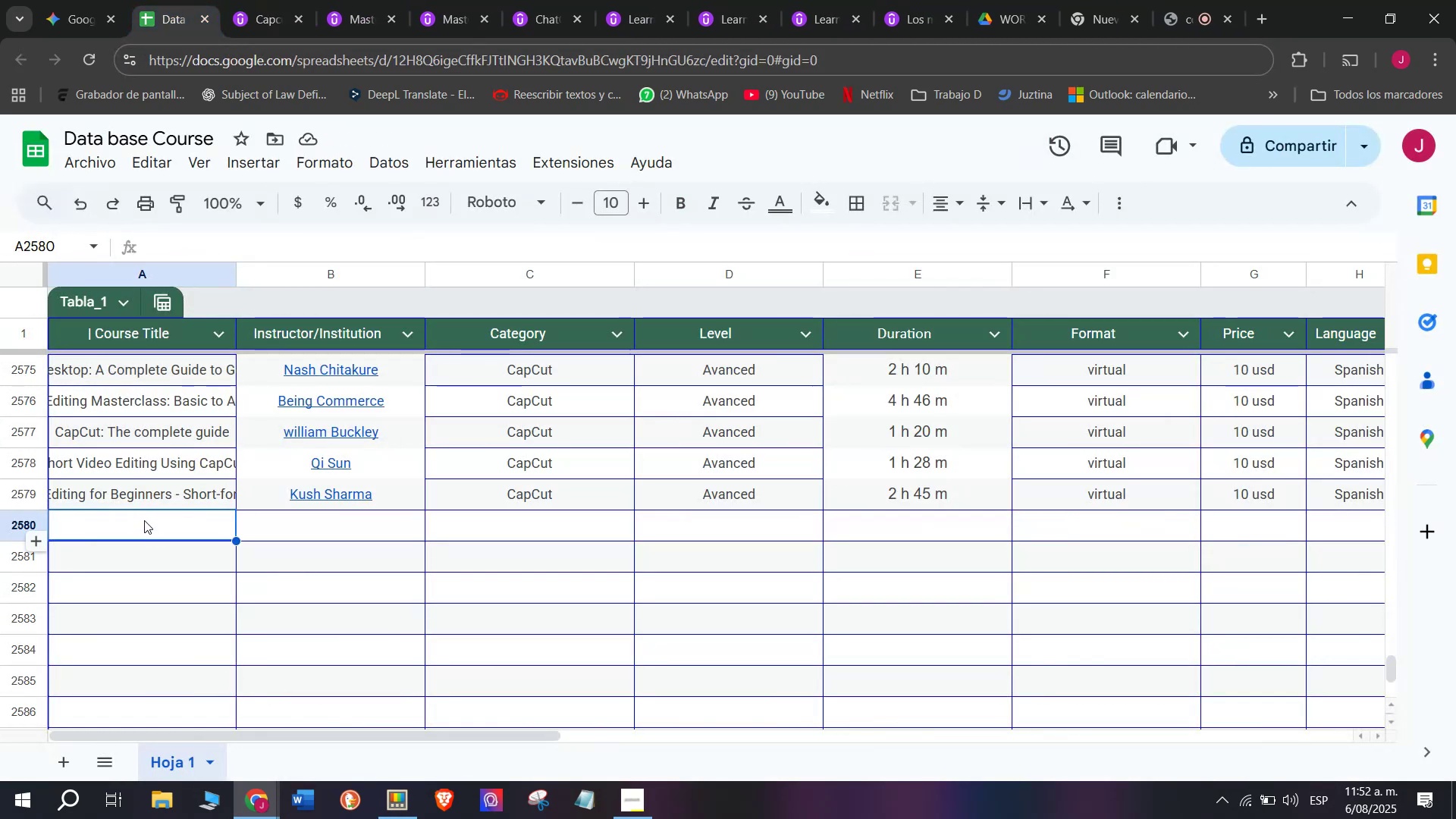 
double_click([144, 520])
 